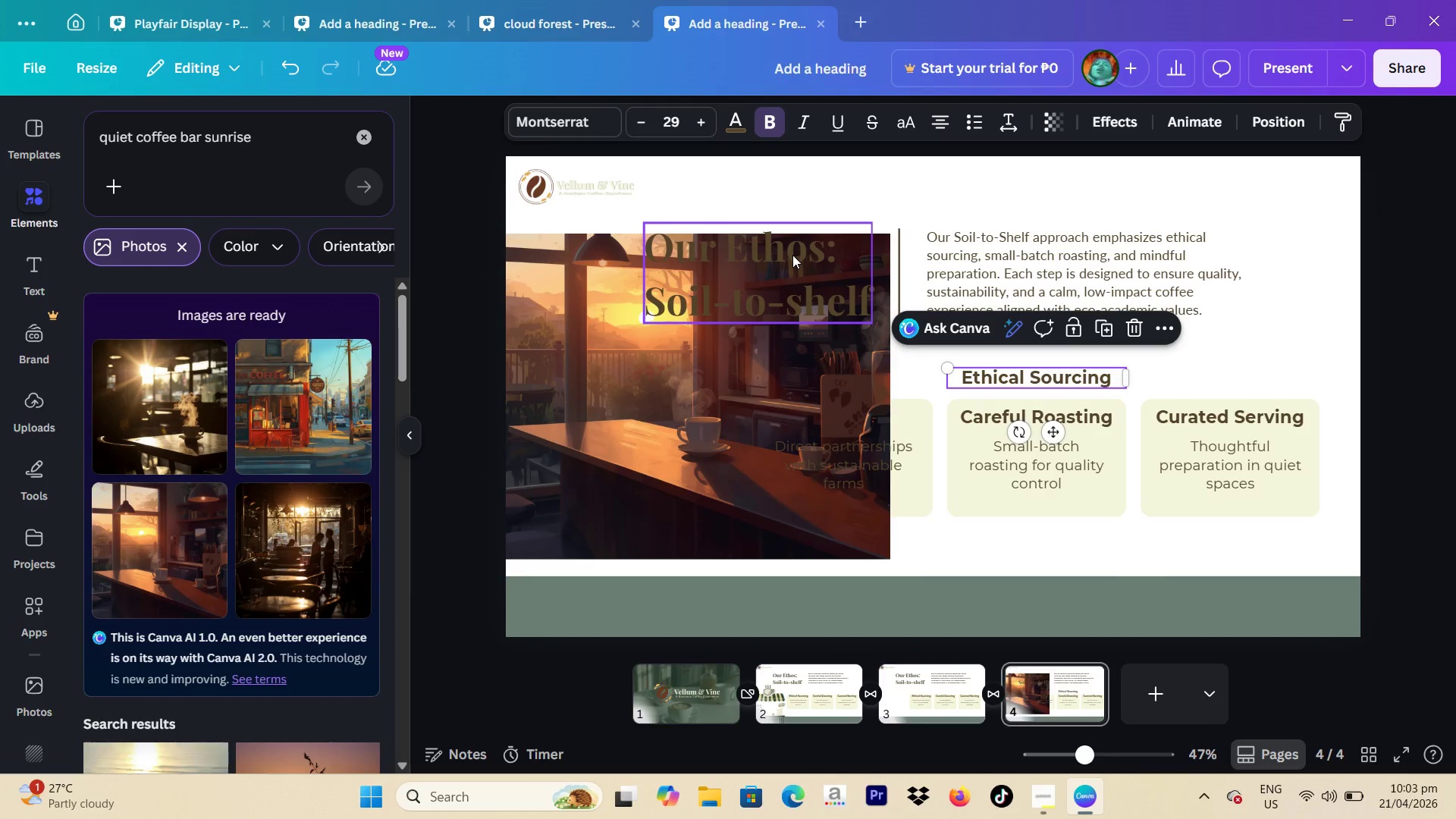 
left_click_drag(start_coordinate=[792, 255], to_coordinate=[1104, 268])
 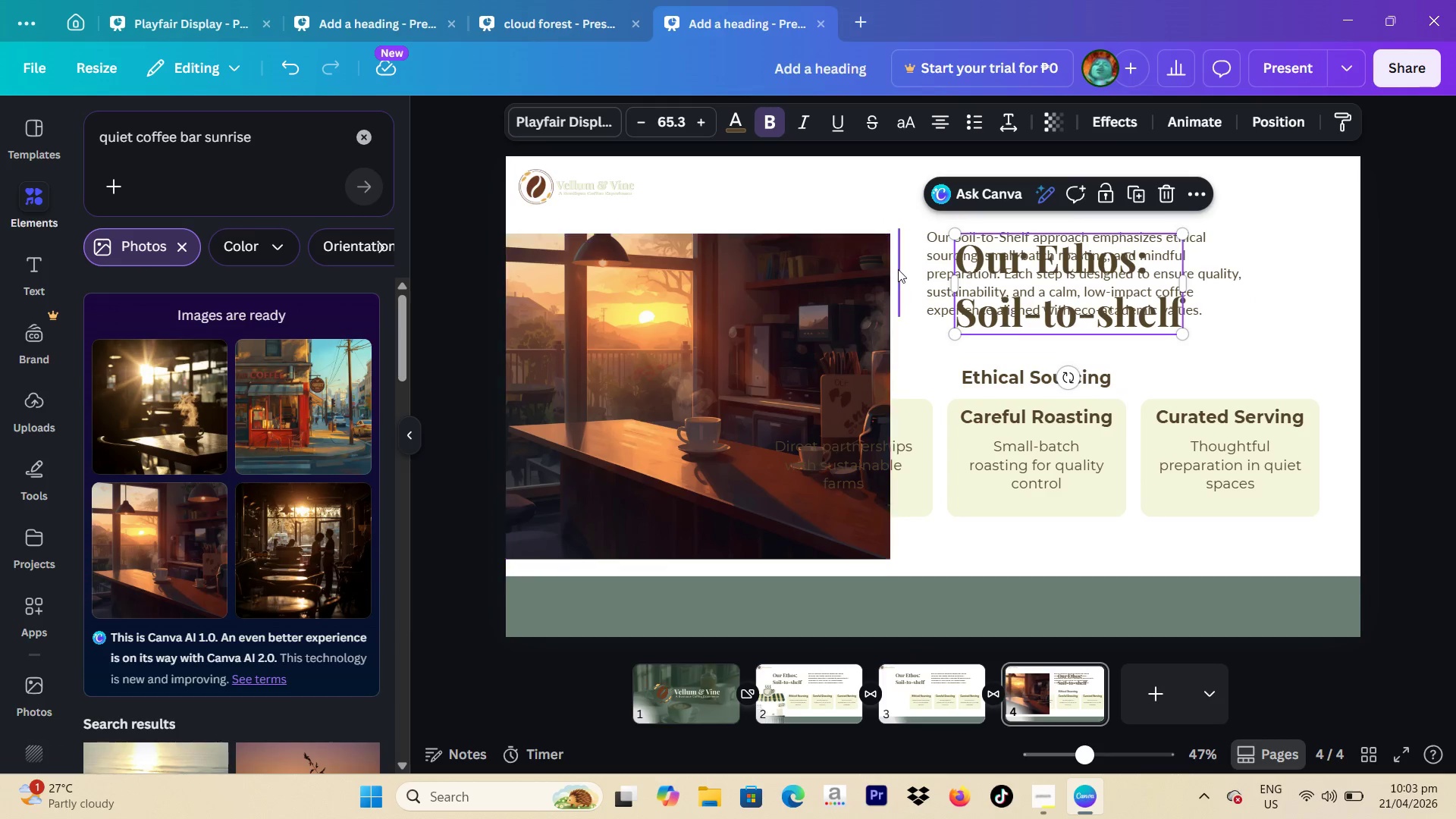 
left_click([898, 269])
 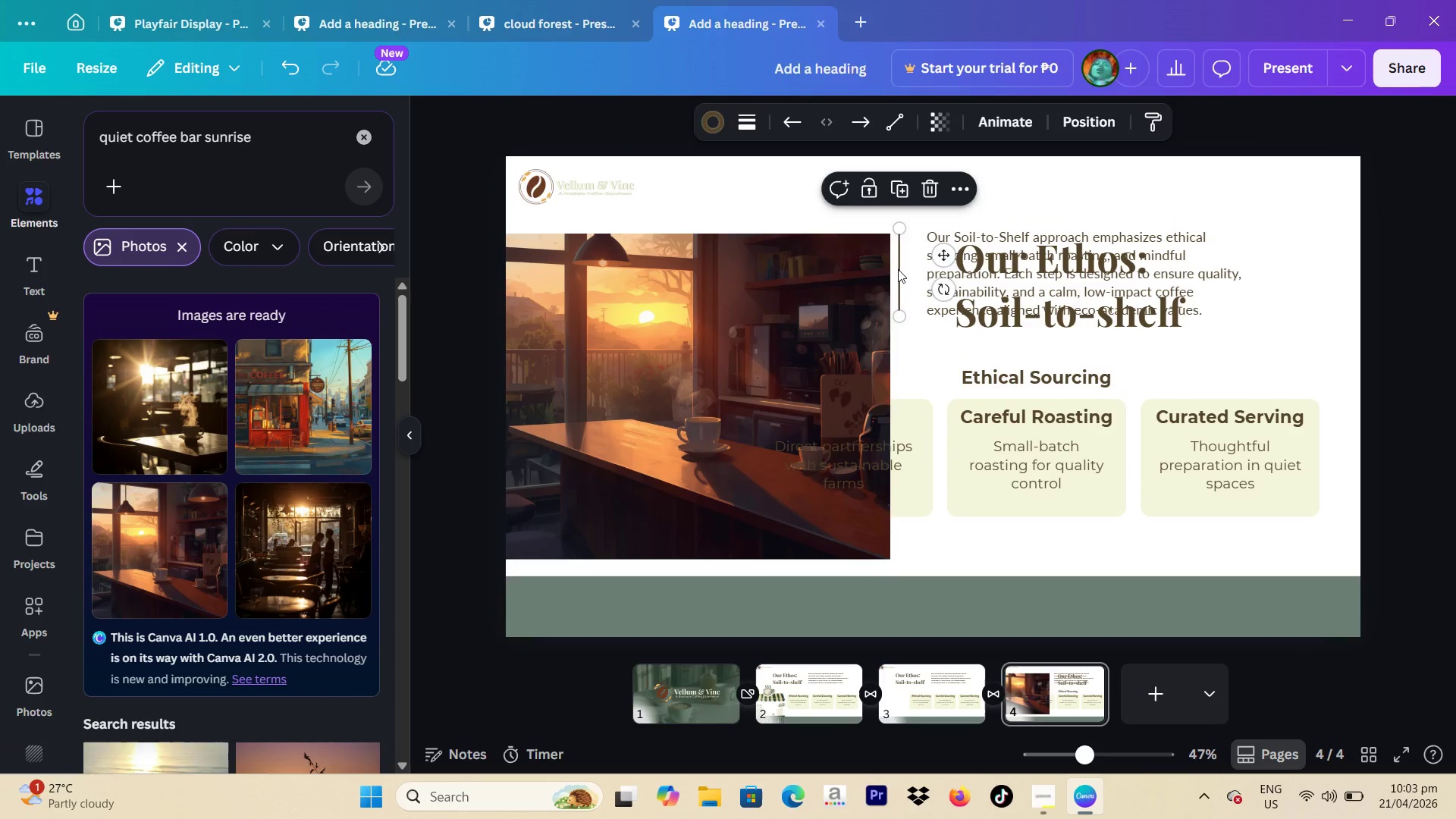 
key(Backspace)
 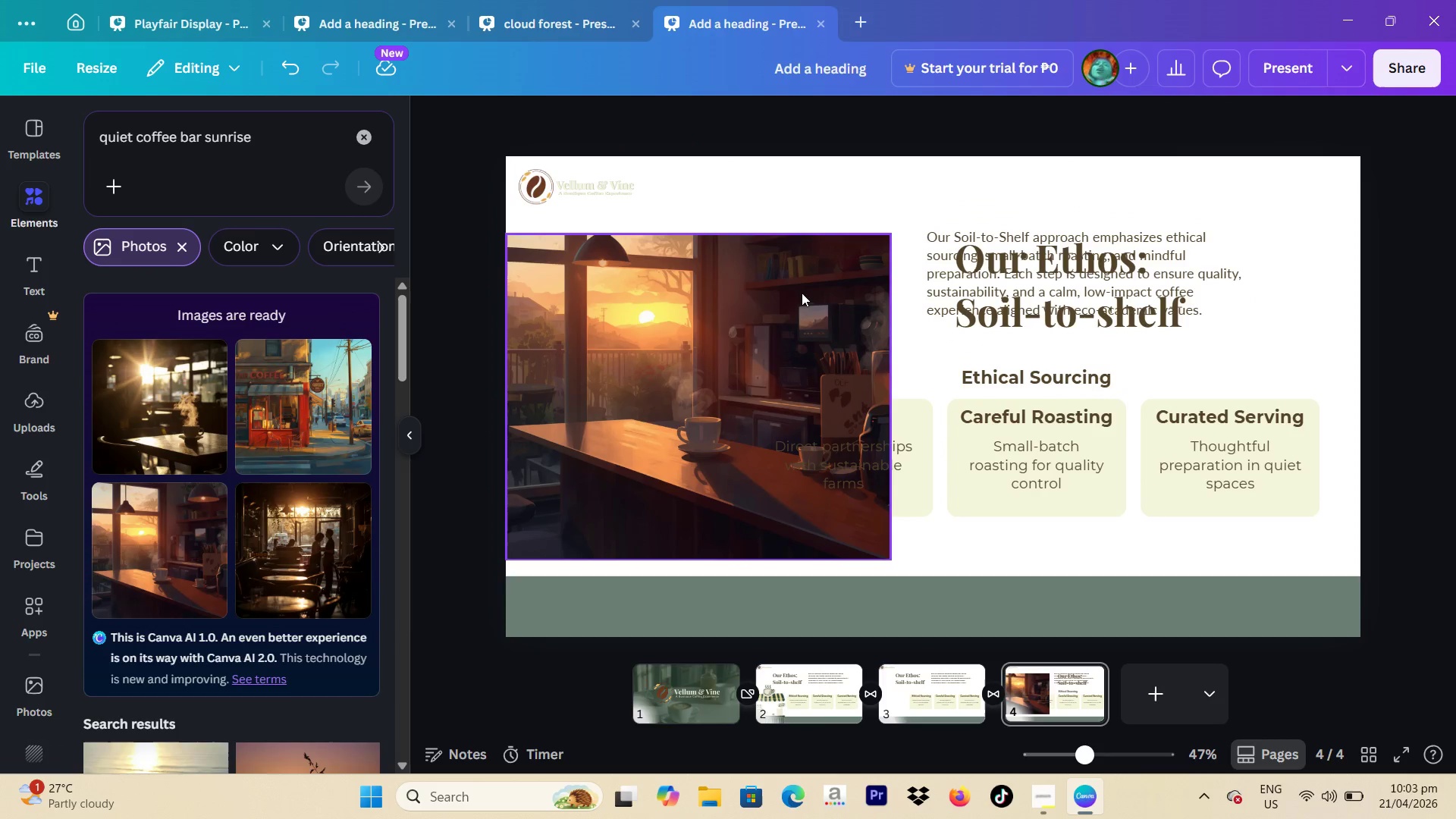 
left_click_drag(start_coordinate=[712, 306], to_coordinate=[708, 289])
 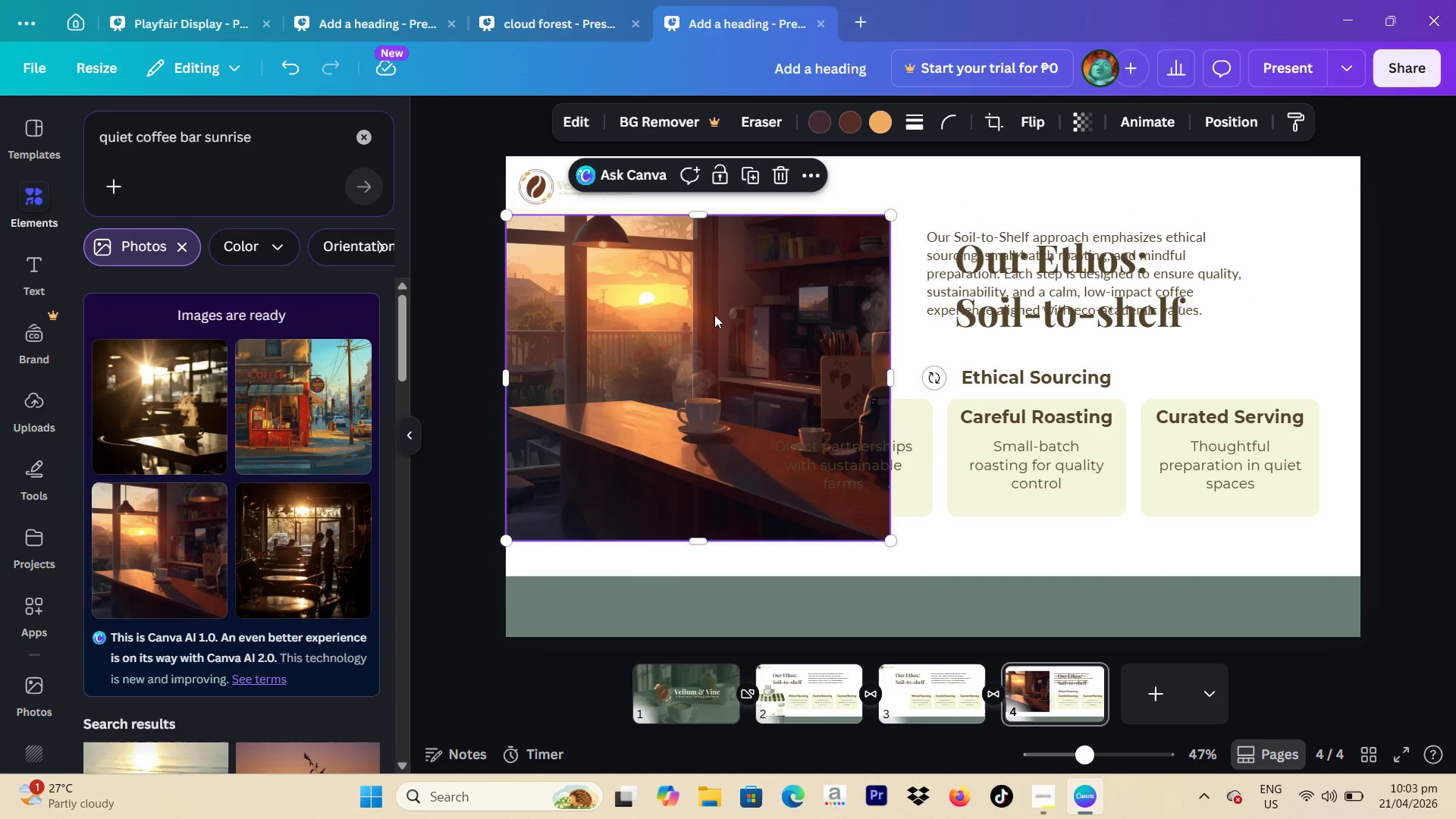 
left_click_drag(start_coordinate=[714, 315], to_coordinate=[711, 337])
 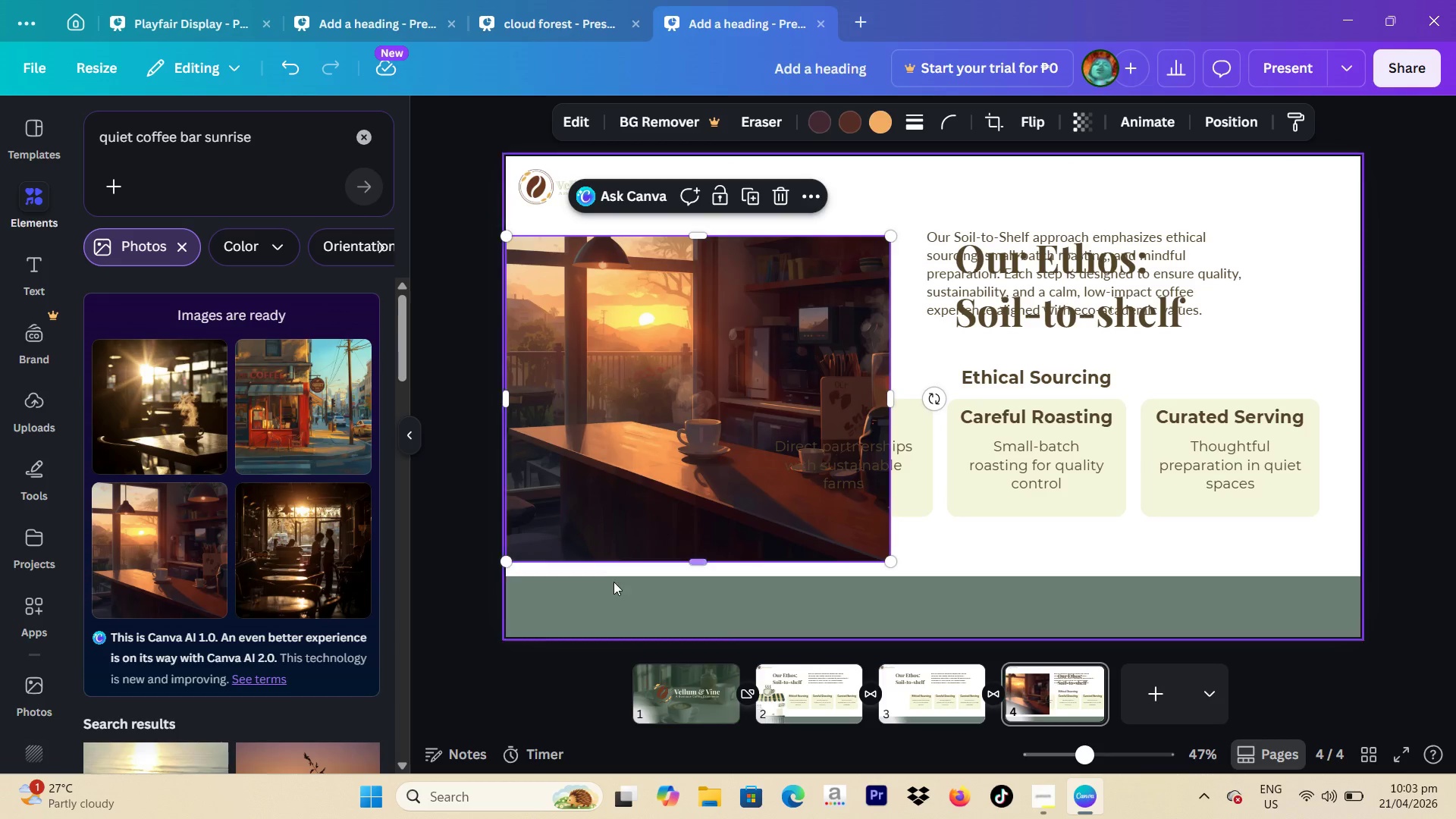 
left_click([613, 583])
 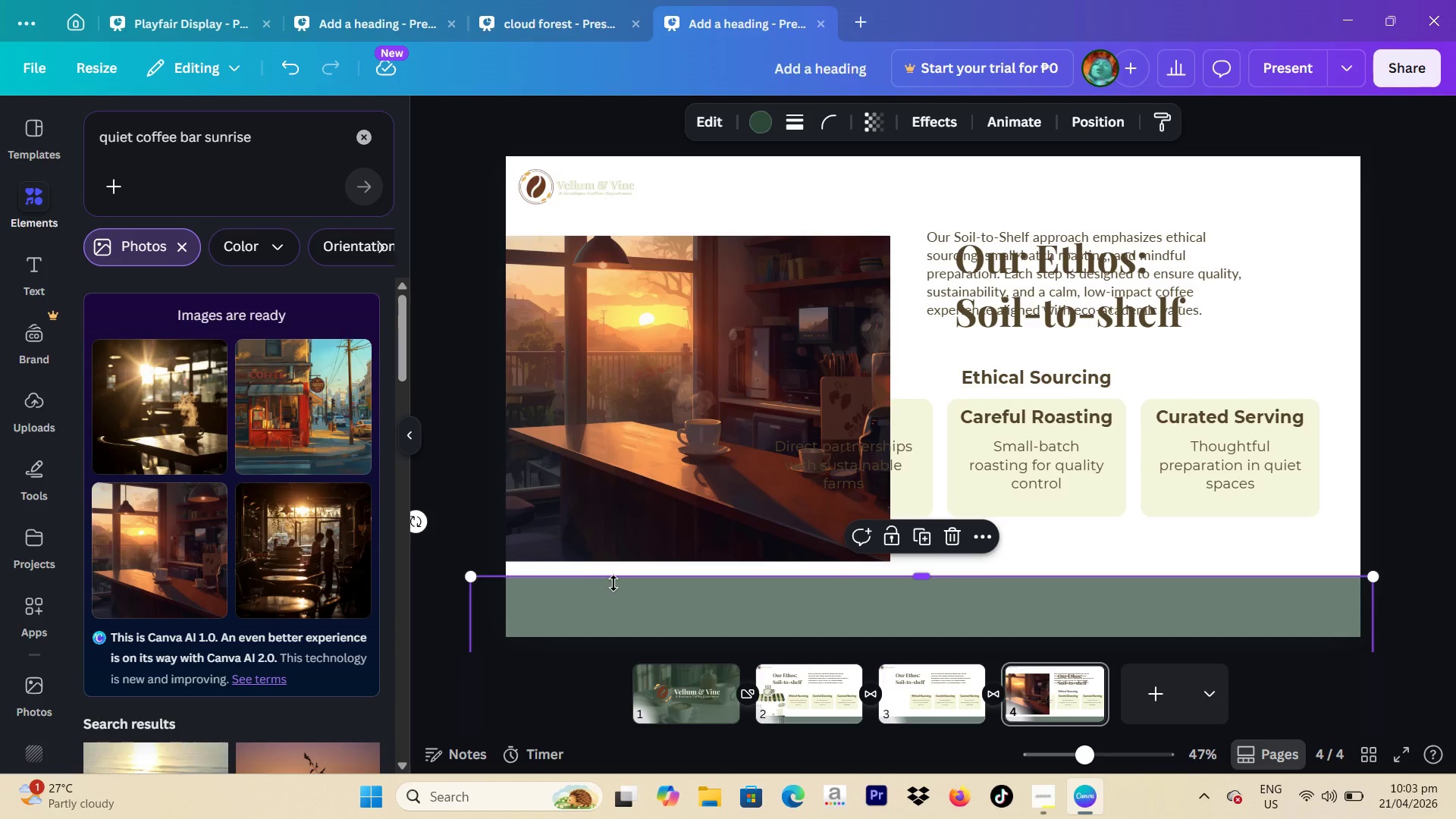 
key(Backspace)
 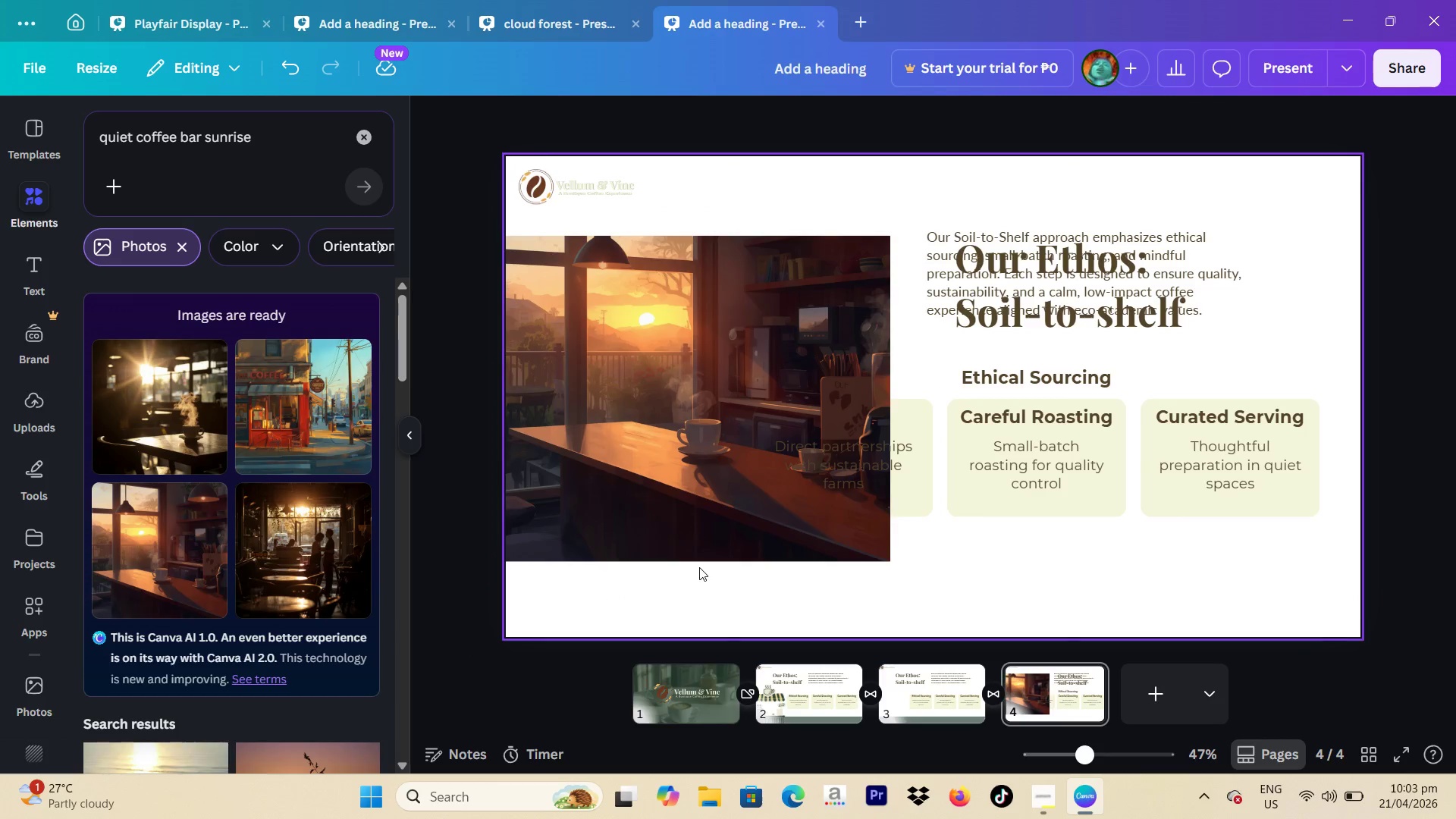 
double_click([721, 527])
 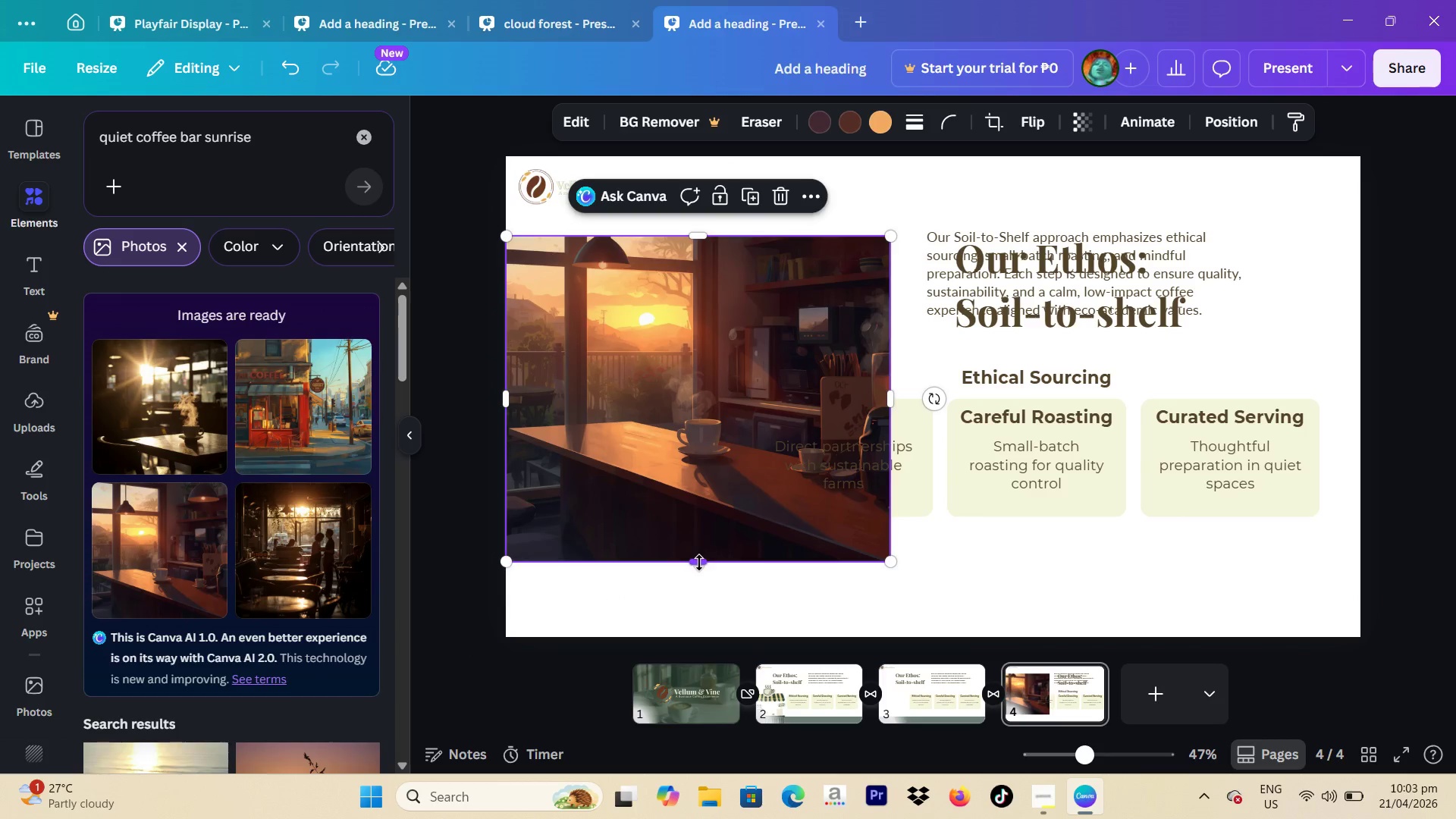 
left_click_drag(start_coordinate=[699, 563], to_coordinate=[702, 532])
 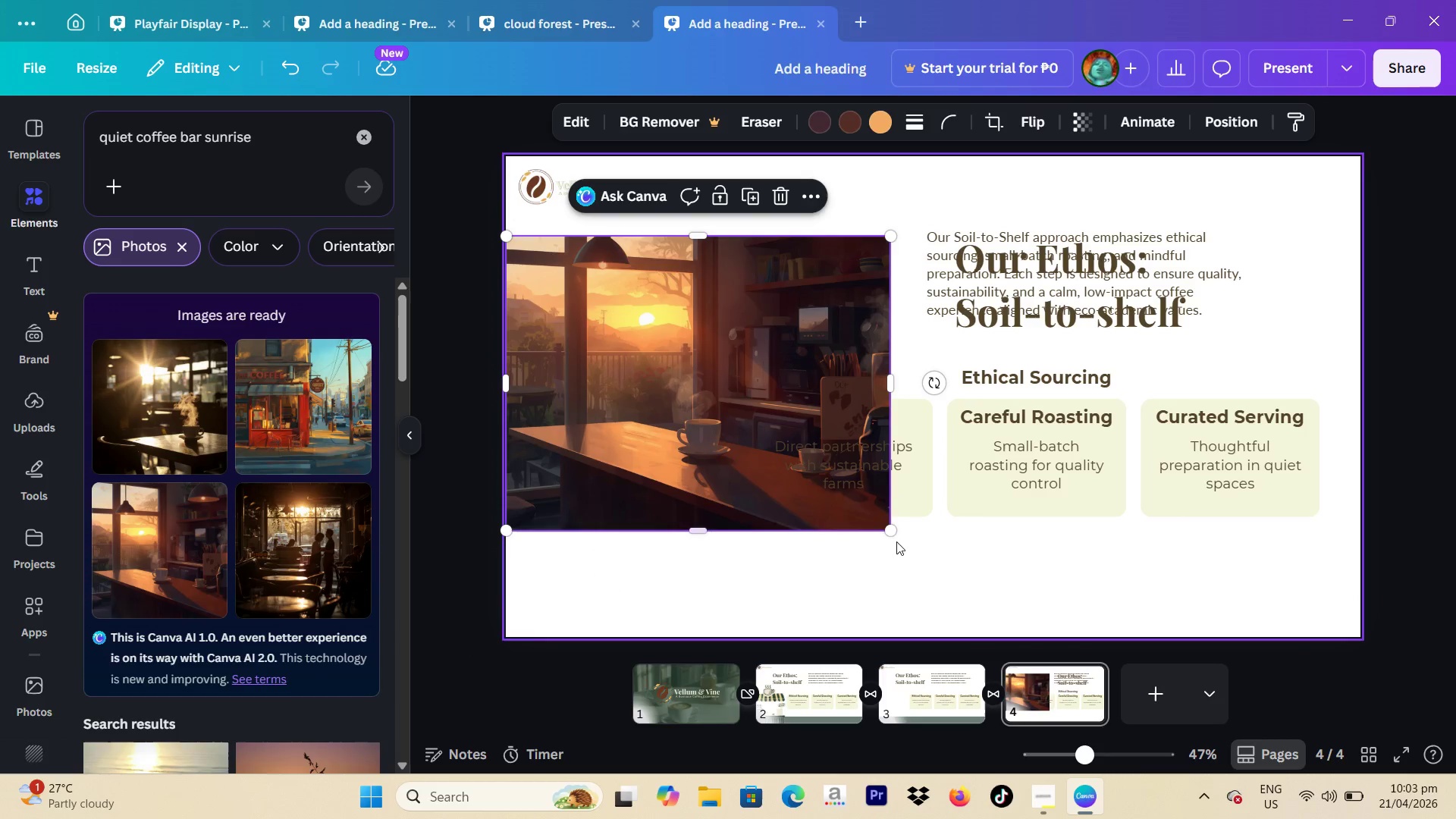 
left_click_drag(start_coordinate=[886, 529], to_coordinate=[937, 553])
 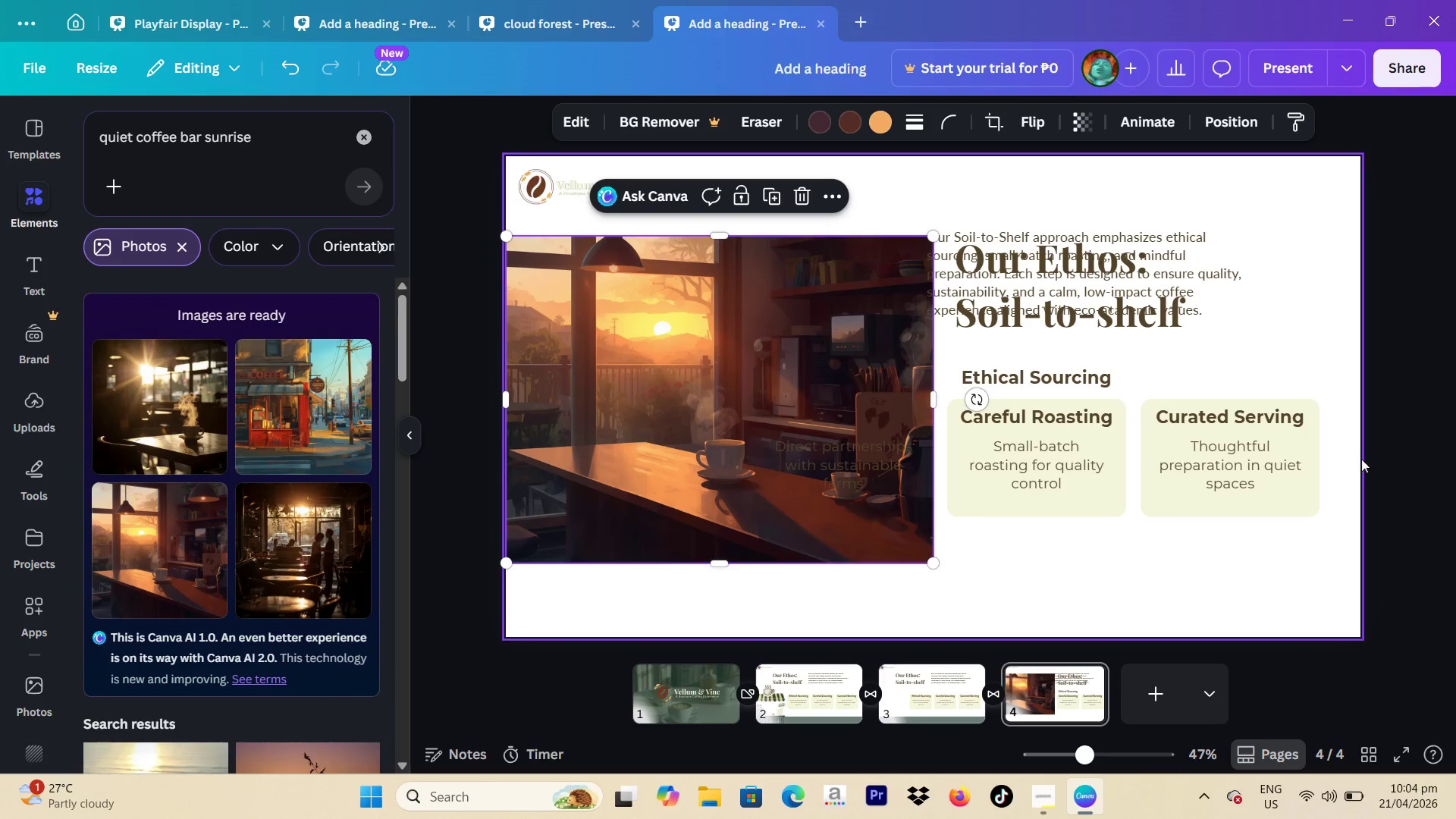 
left_click([1404, 447])
 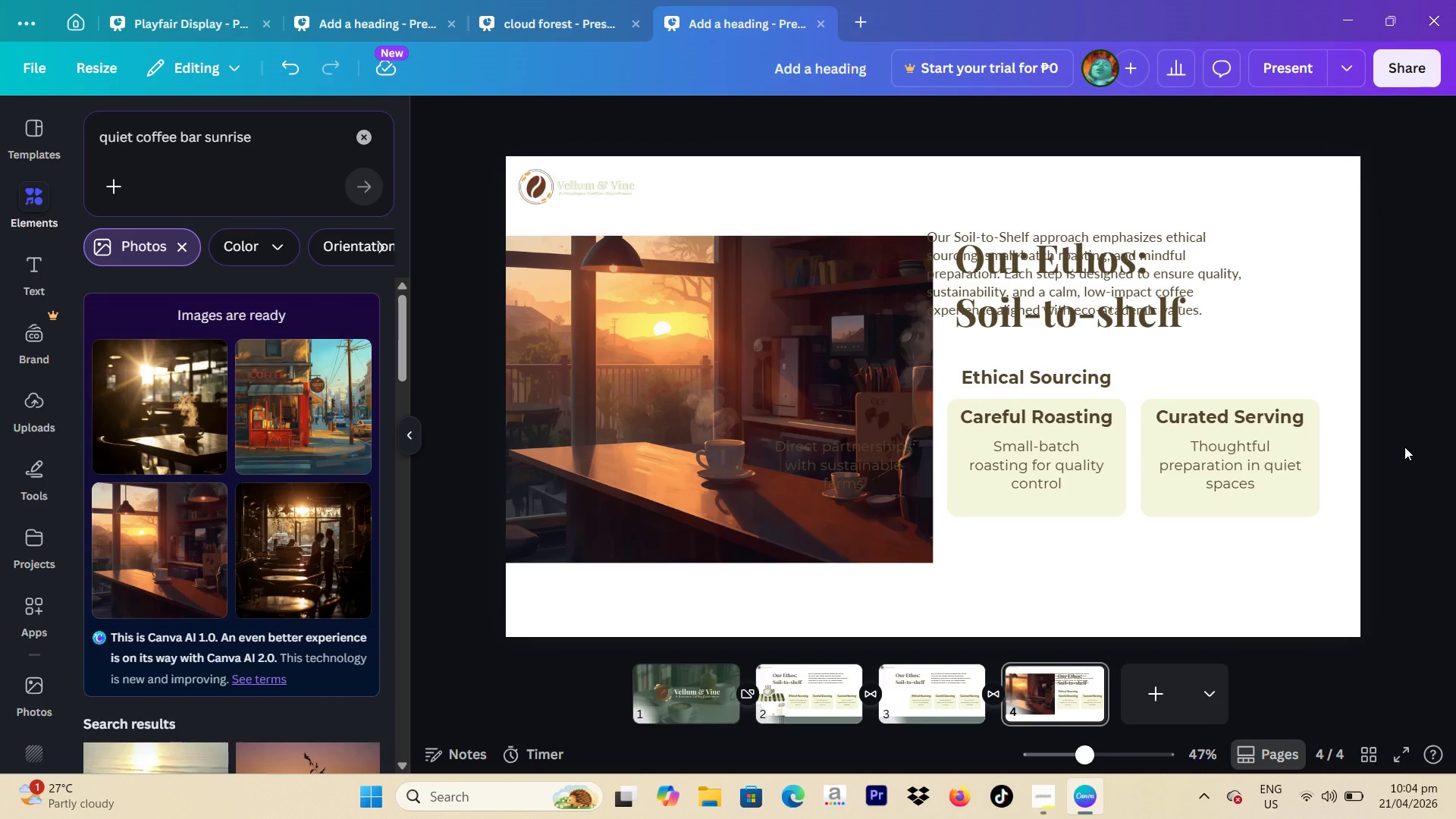 
wait(38.12)
 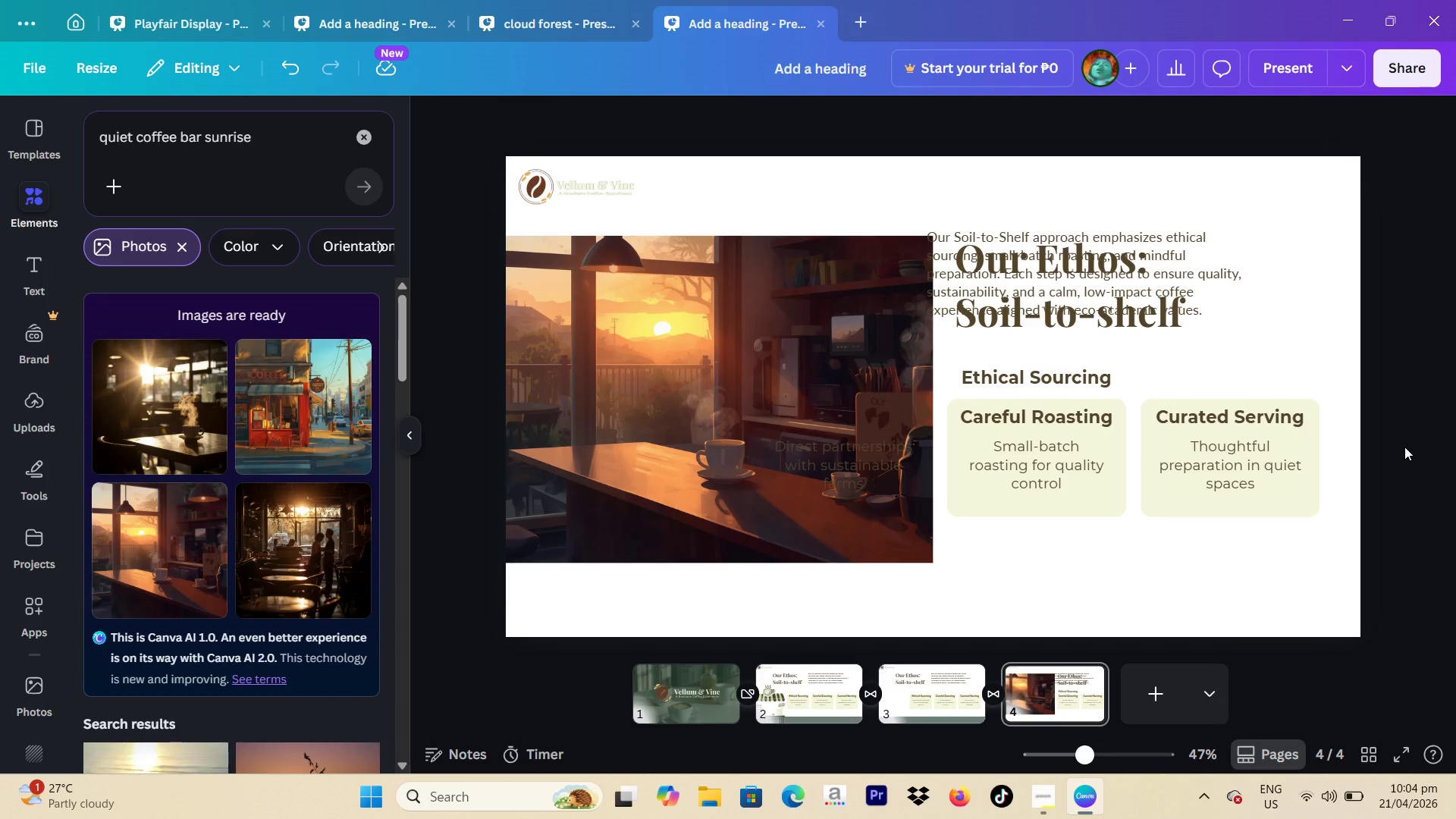 
left_click_drag(start_coordinate=[1212, 269], to_coordinate=[1249, 548])
 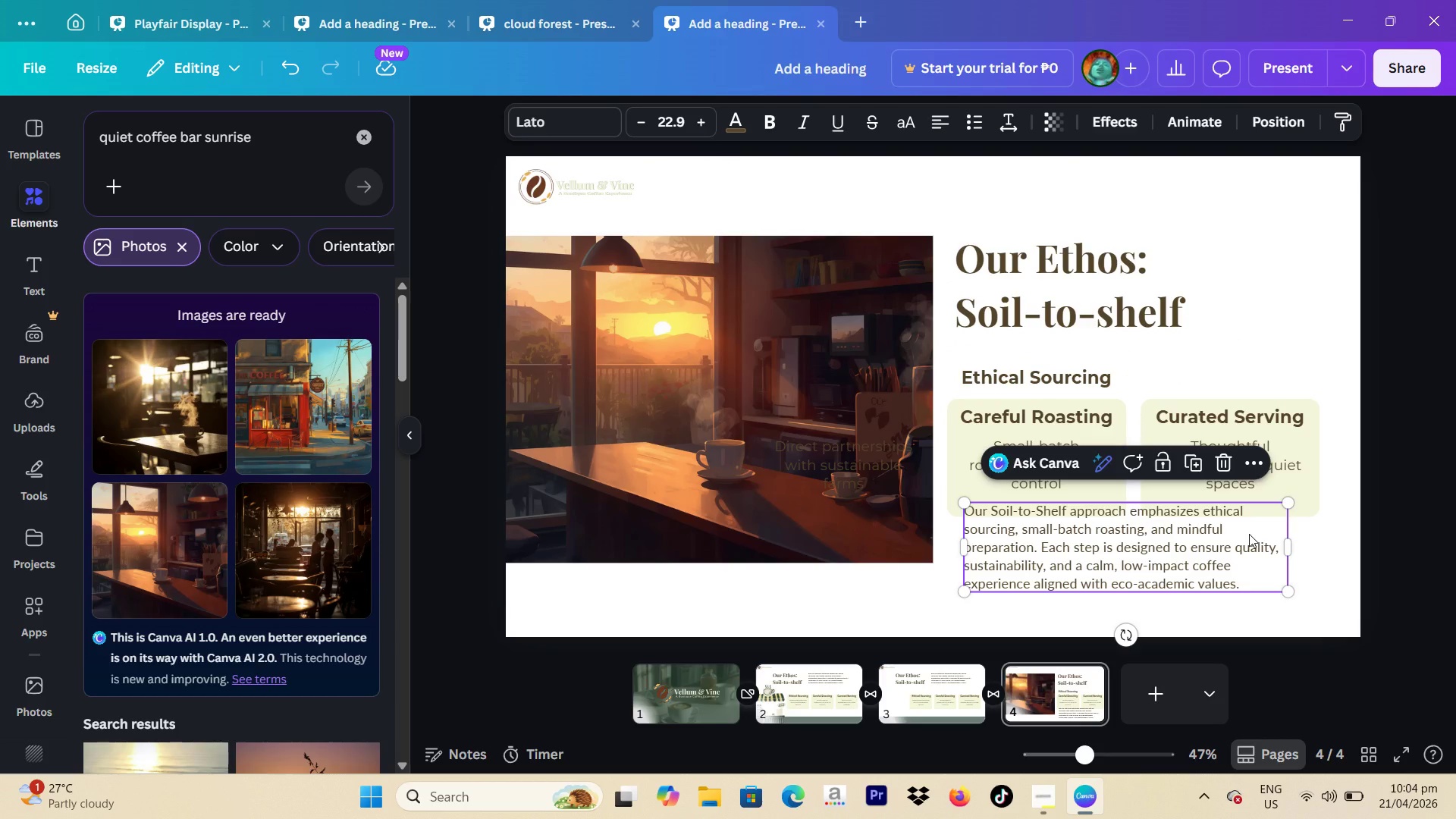 
left_click_drag(start_coordinate=[1260, 332], to_coordinate=[1241, 388])
 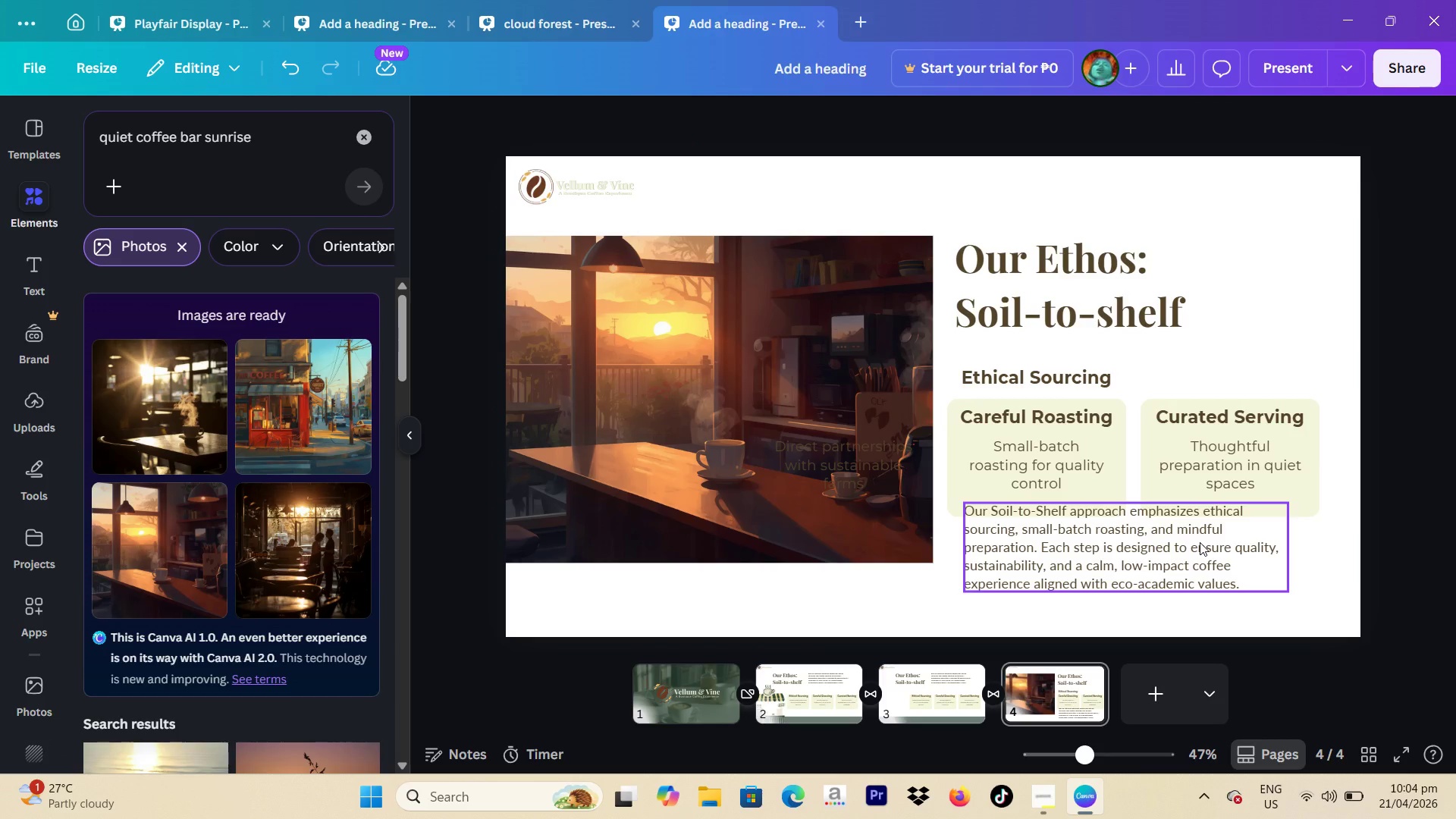 
left_click_drag(start_coordinate=[959, 692], to_coordinate=[1103, 690])
 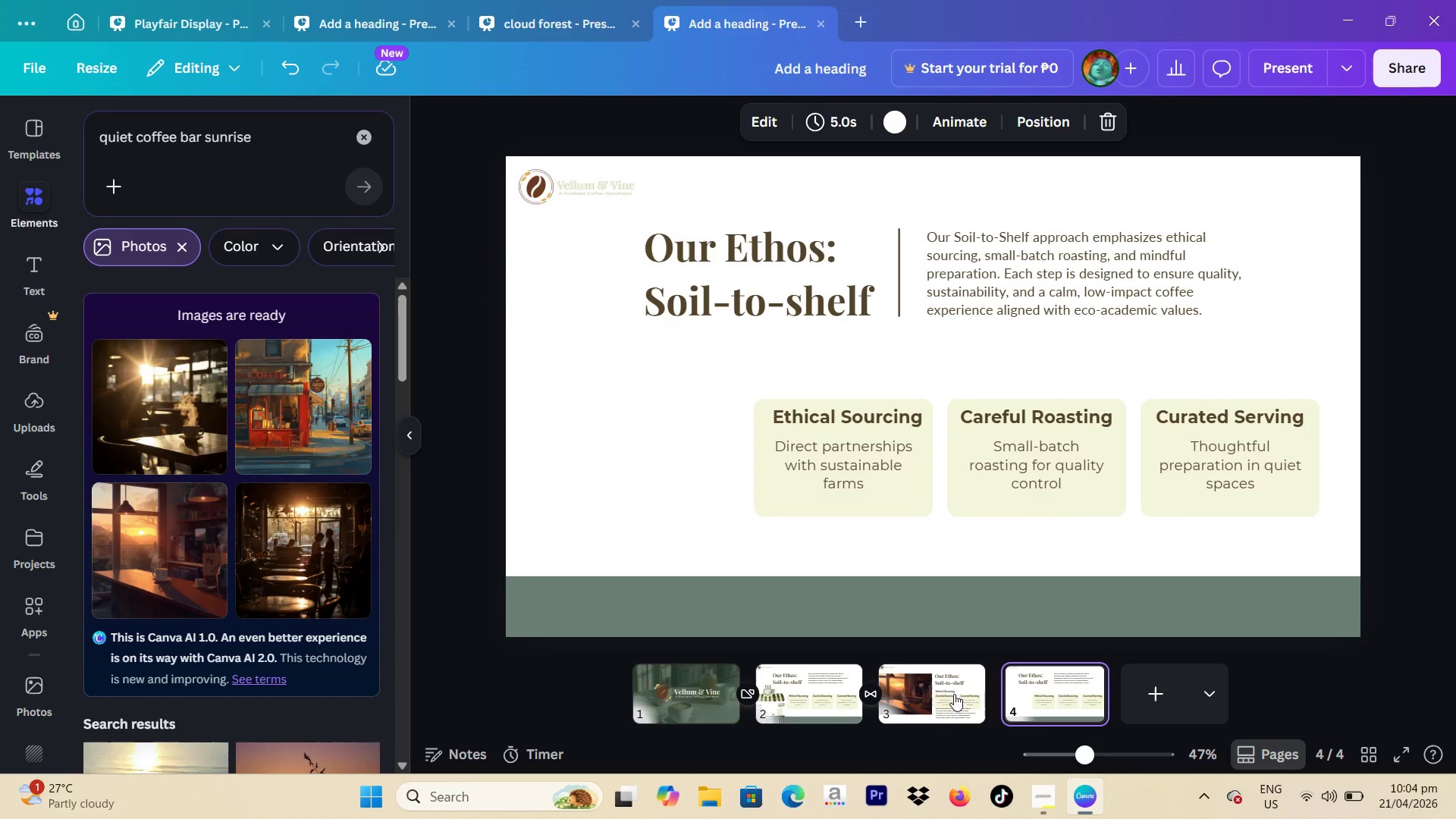 
left_click([928, 694])
 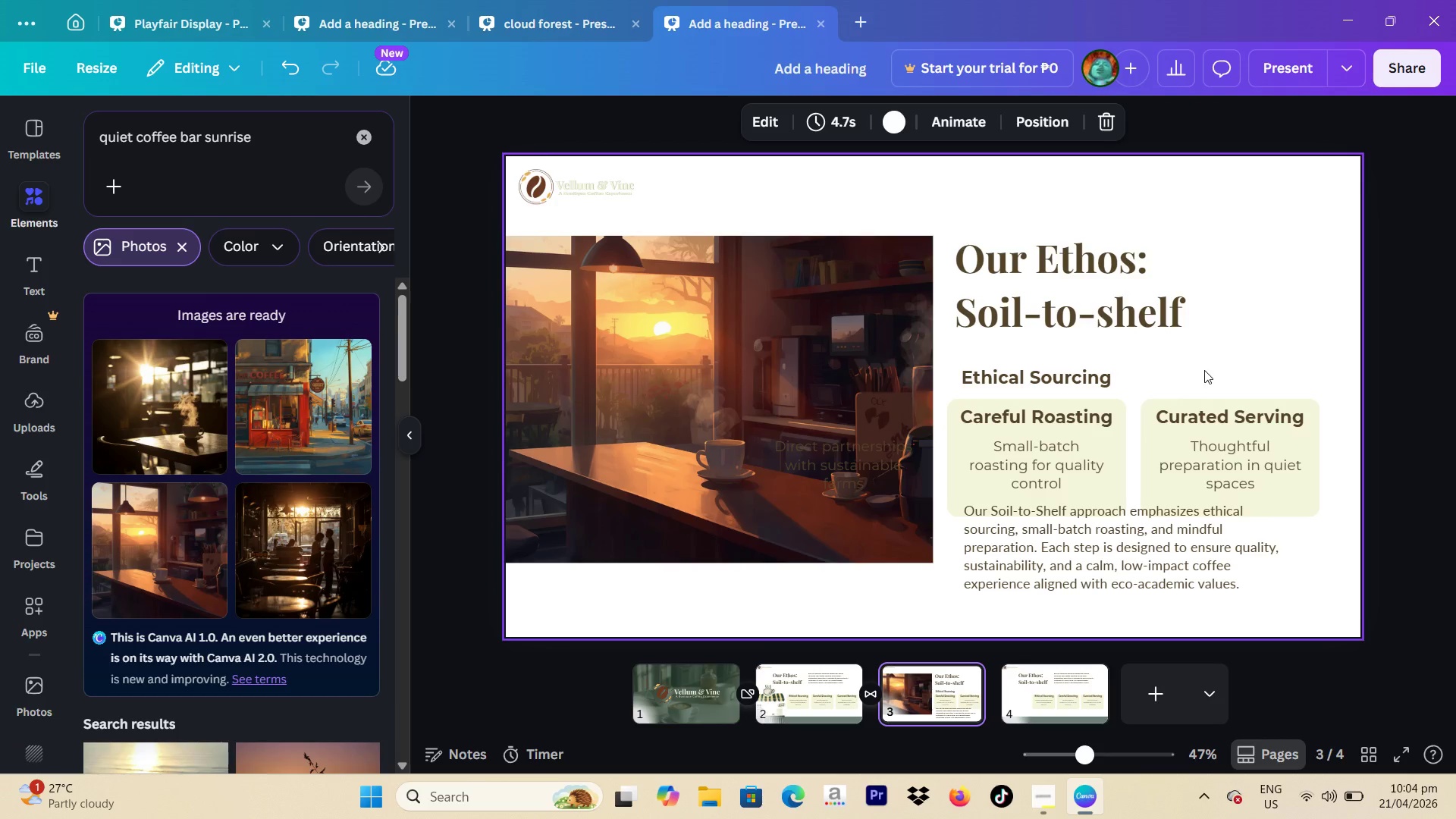 
left_click_drag(start_coordinate=[1207, 372], to_coordinate=[1089, 459])
 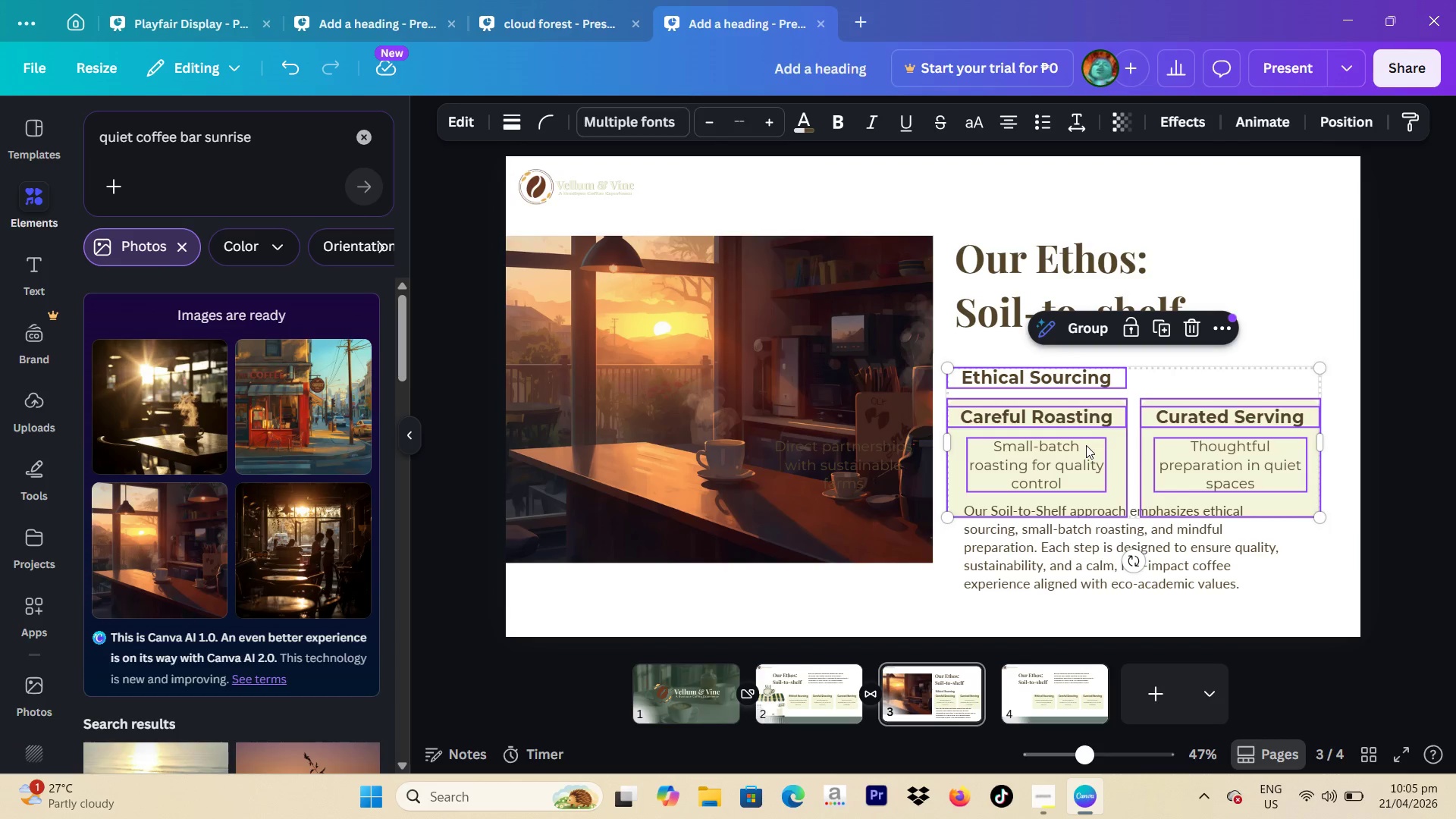 
wait(57.09)
 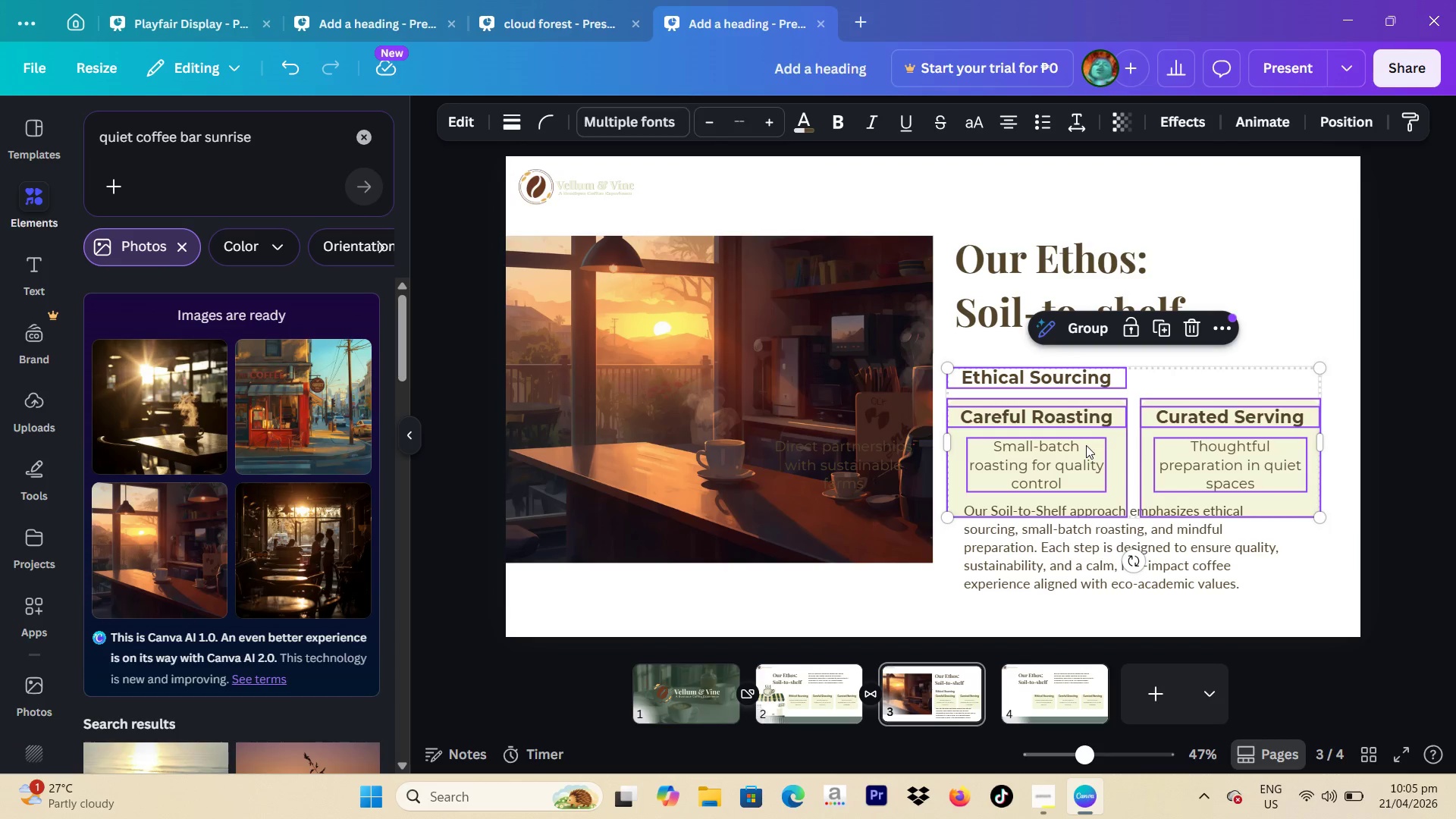 
key(Backspace)
 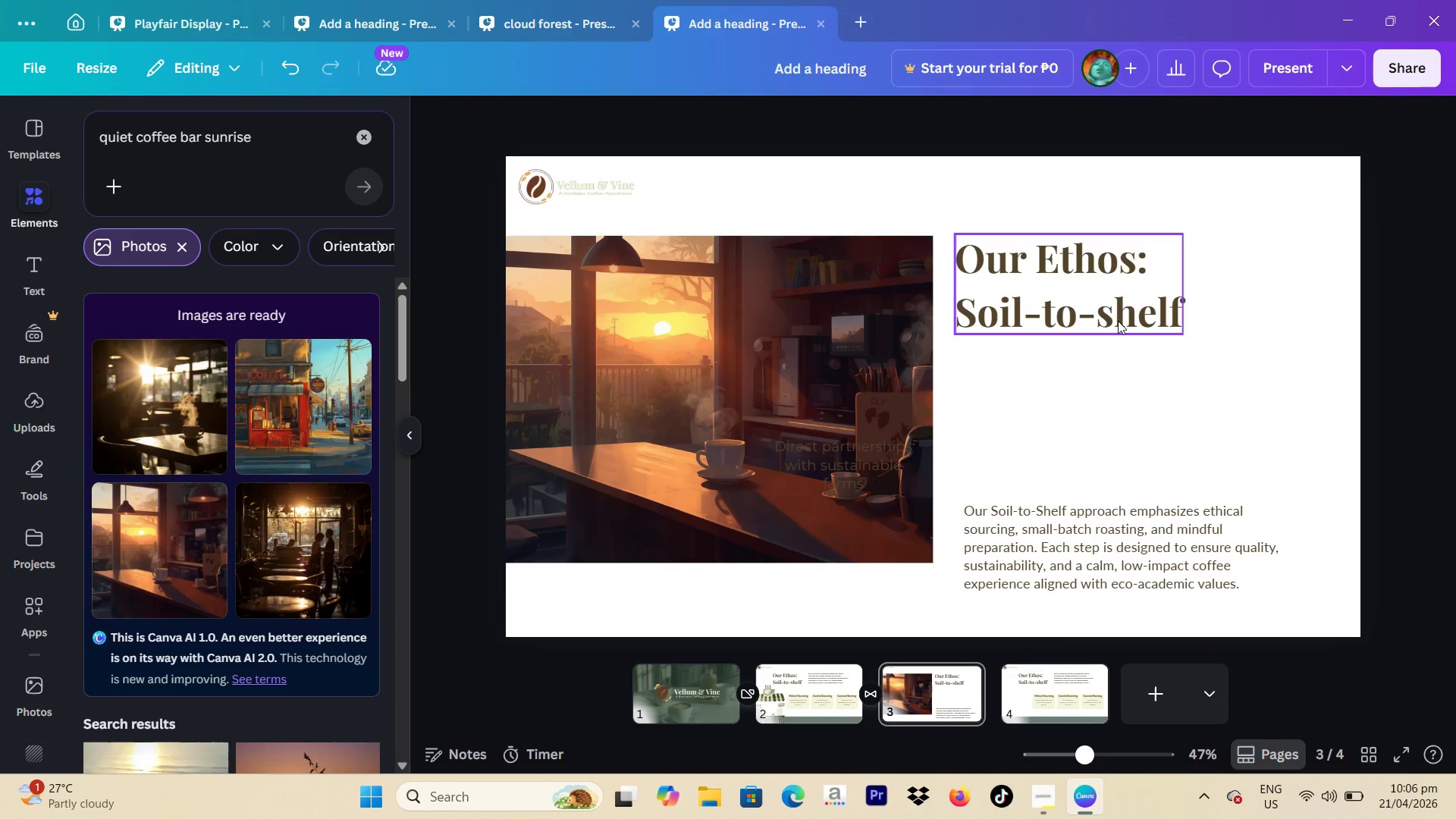 
double_click([1110, 306])
 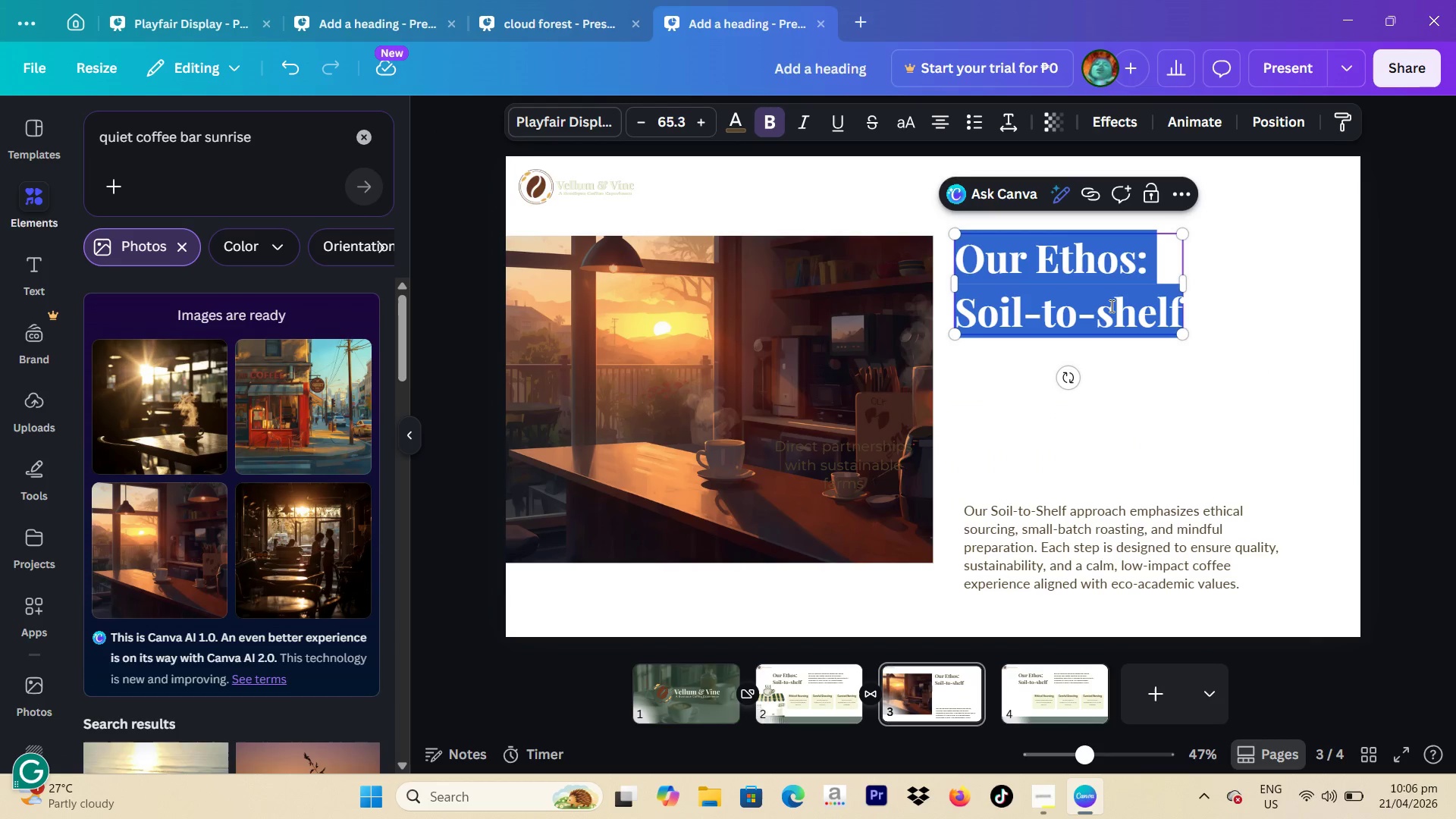 
type(The Quiet Bar )
key(Backspace)
 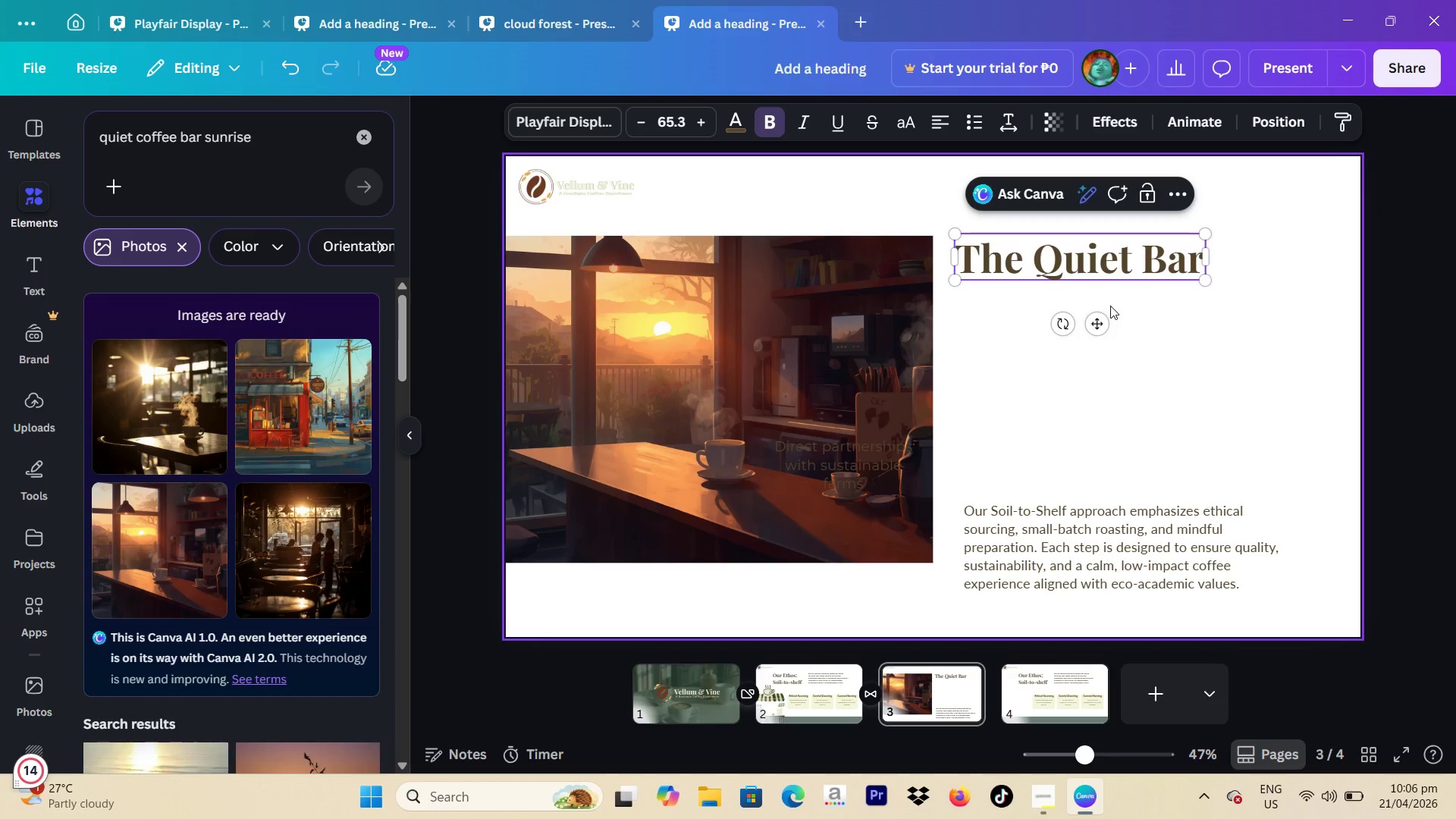 
key(Enter)
 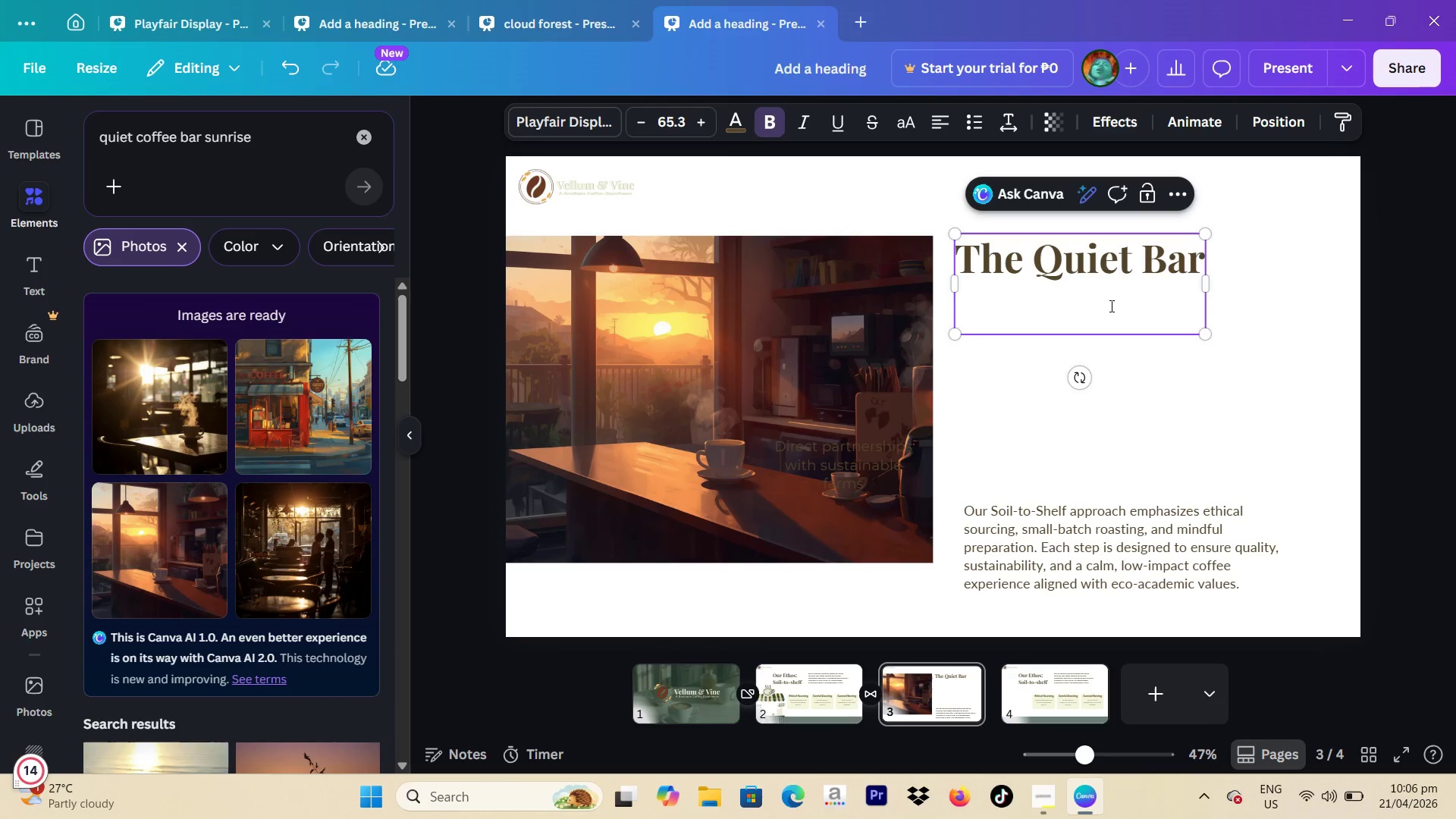 
type(Experience)
 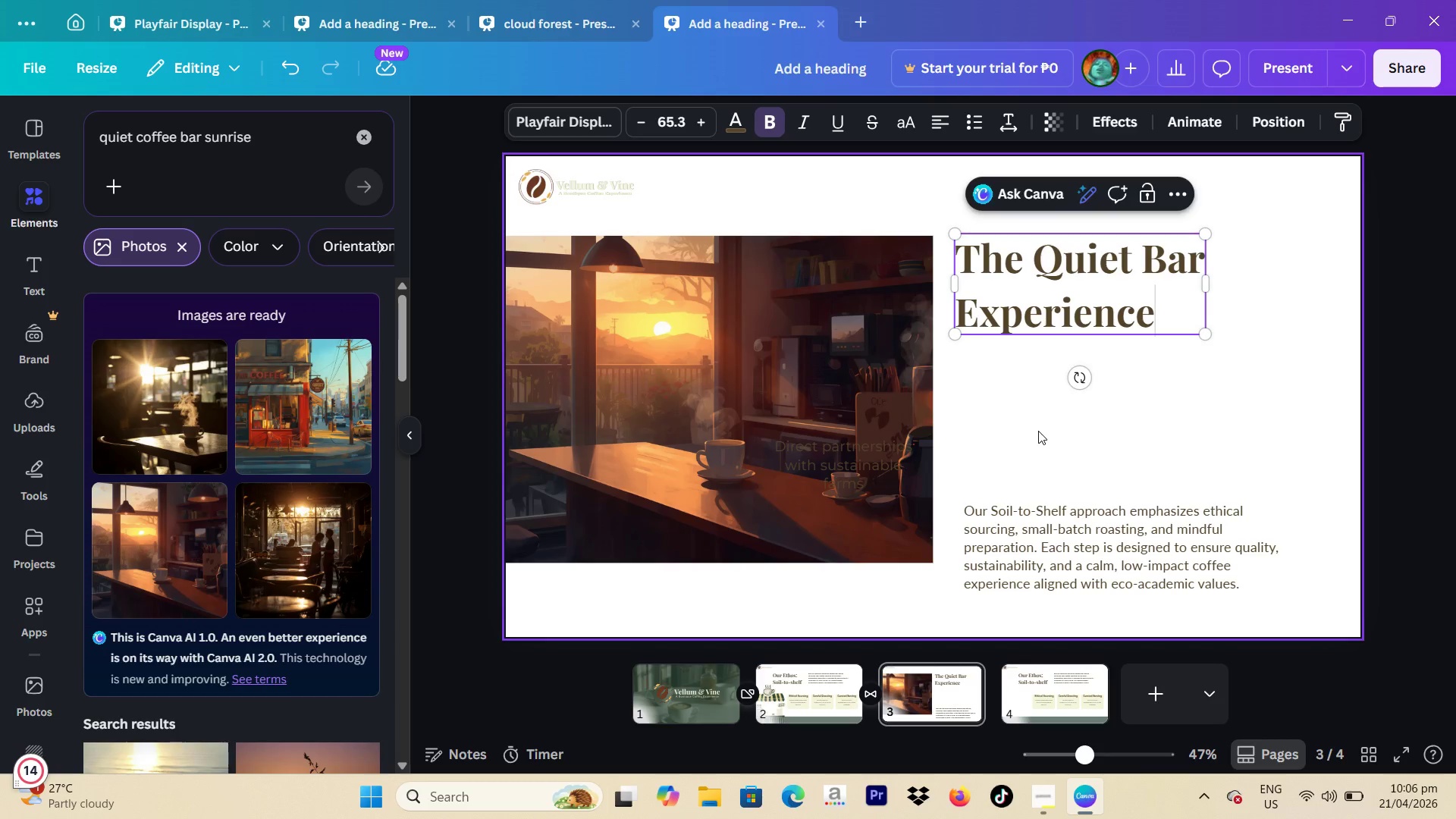 
wait(25.03)
 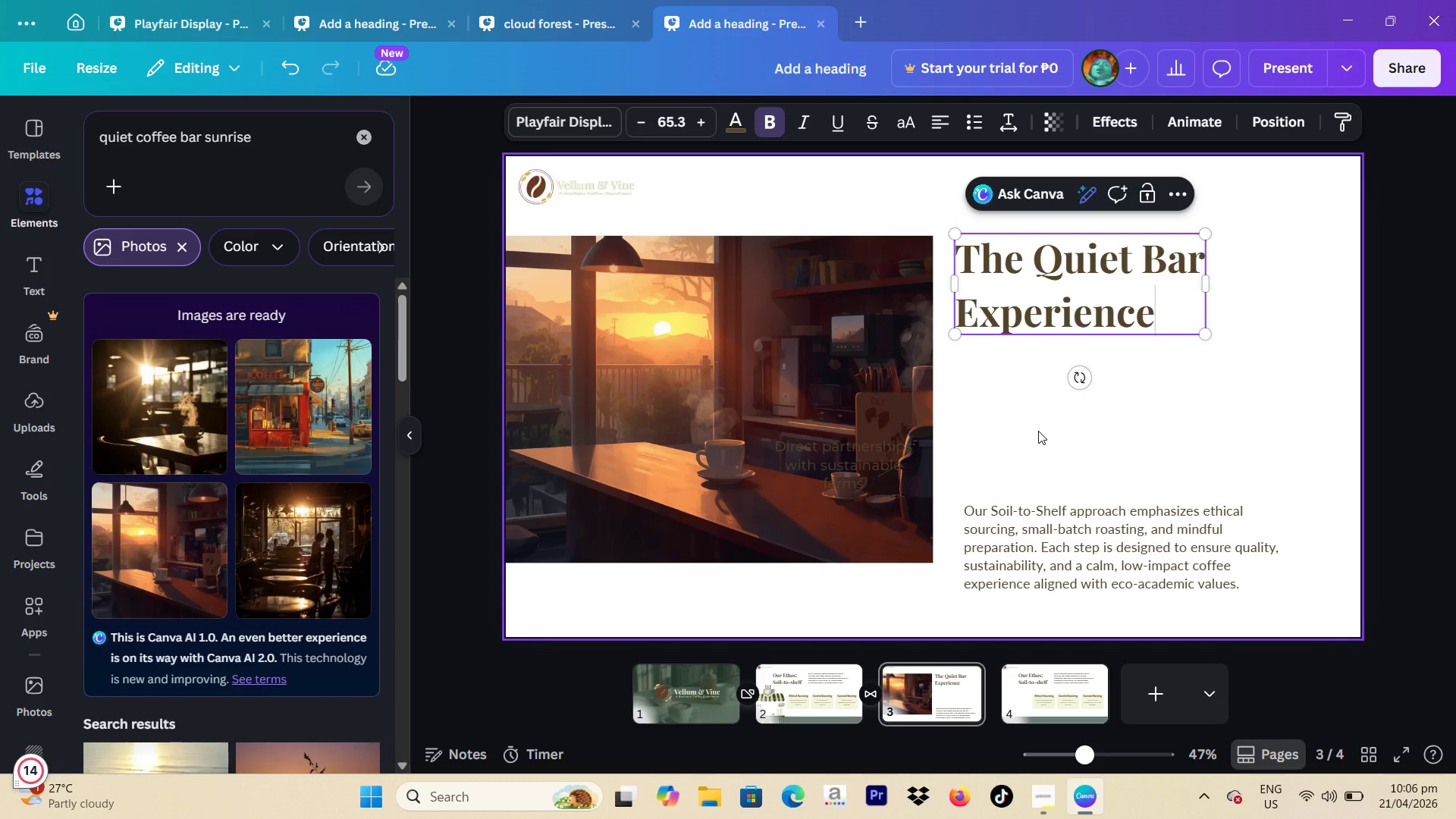 
left_click([1059, 541])
 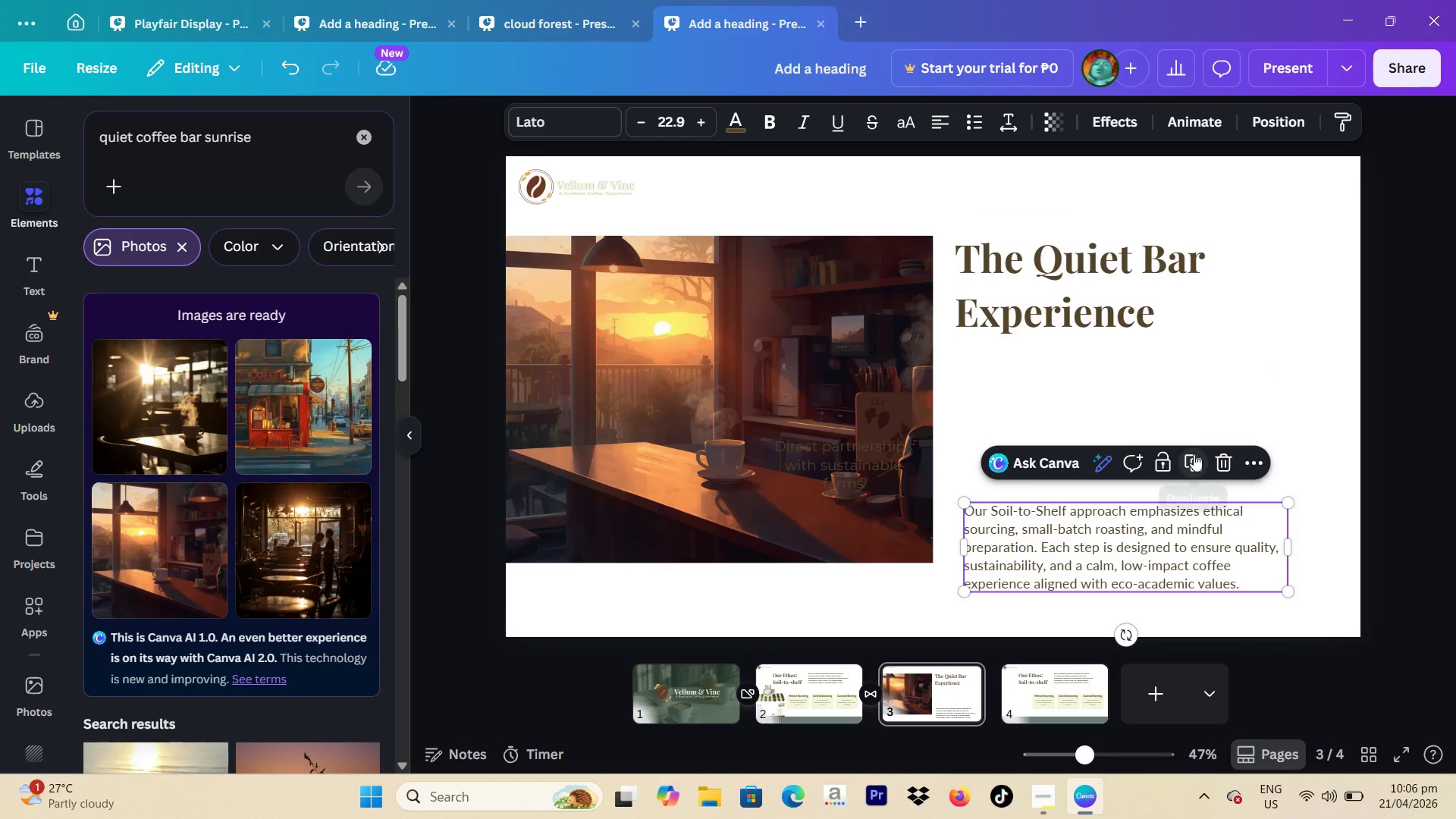 
left_click([1194, 454])
 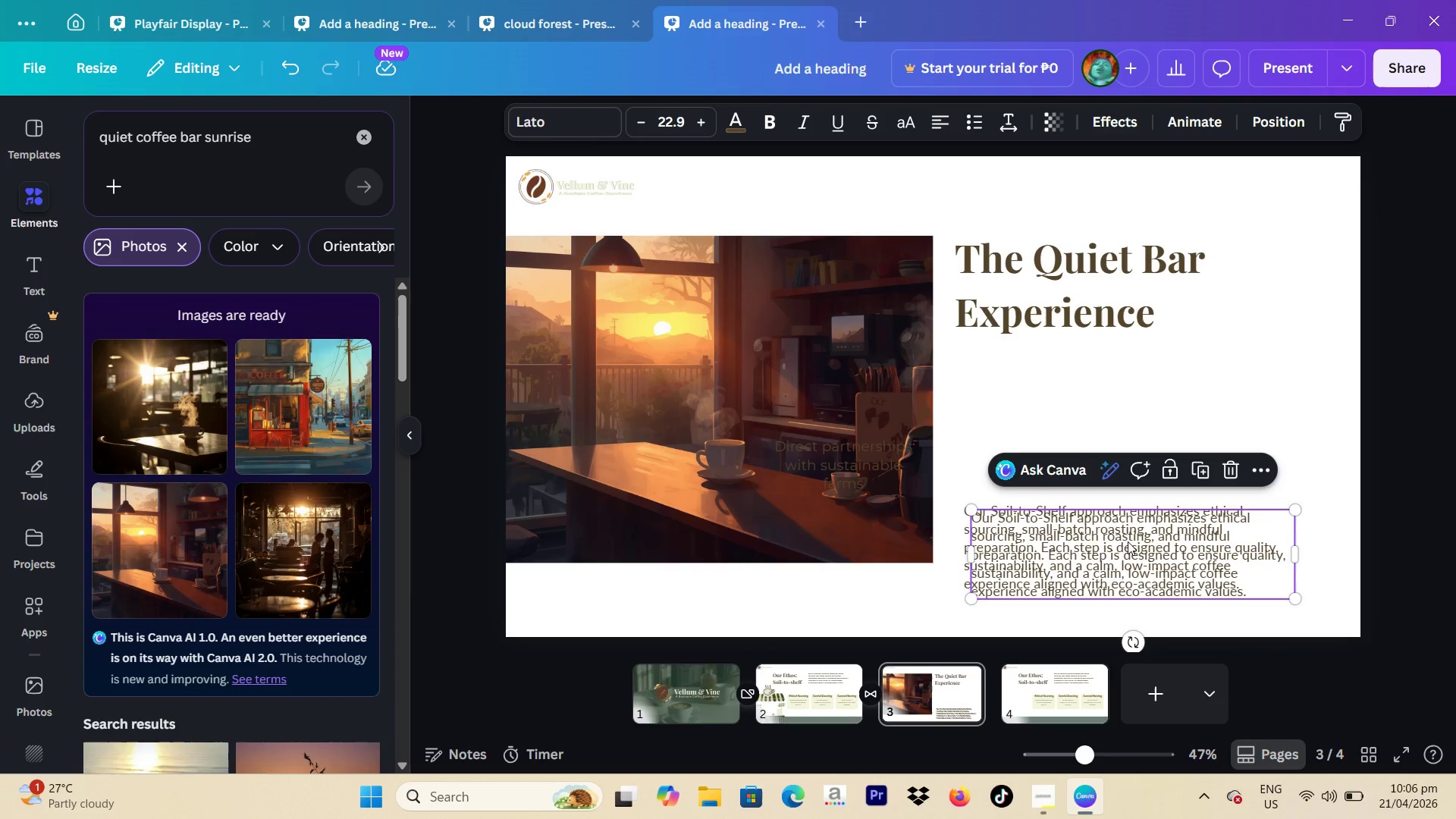 
left_click_drag(start_coordinate=[1128, 541], to_coordinate=[1095, 419])
 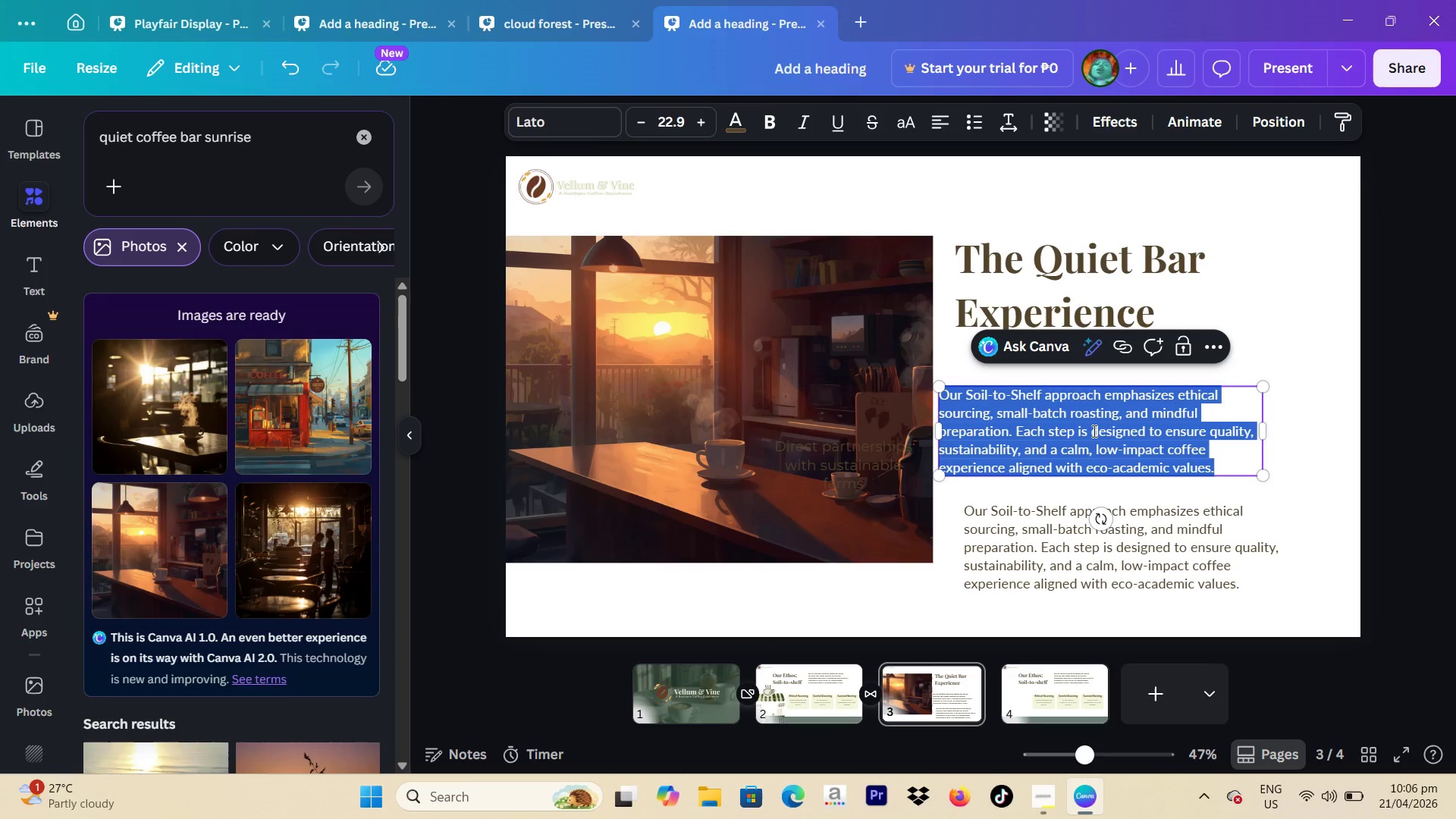 
double_click([1093, 431])
 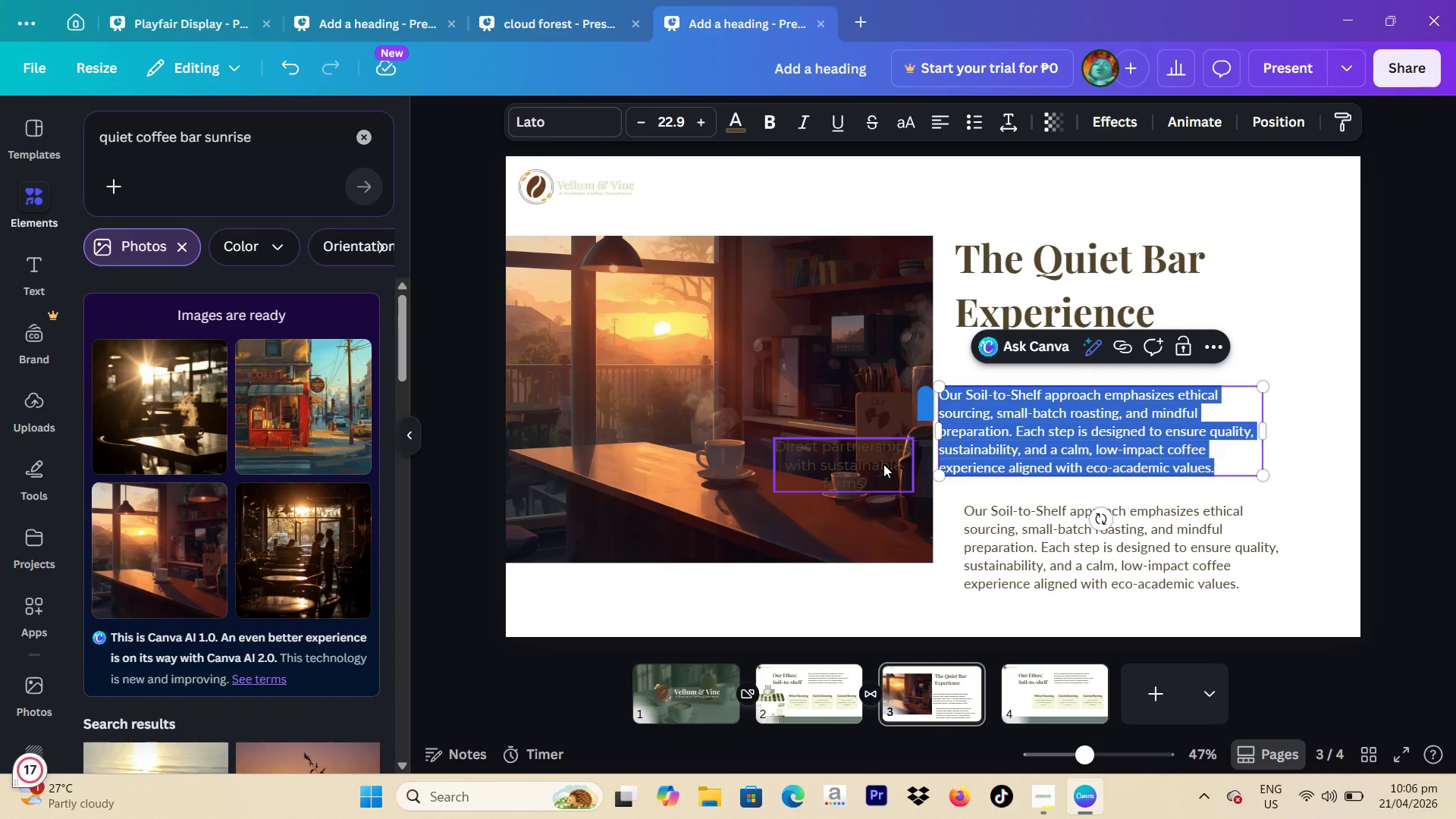 
wait(11.17)
 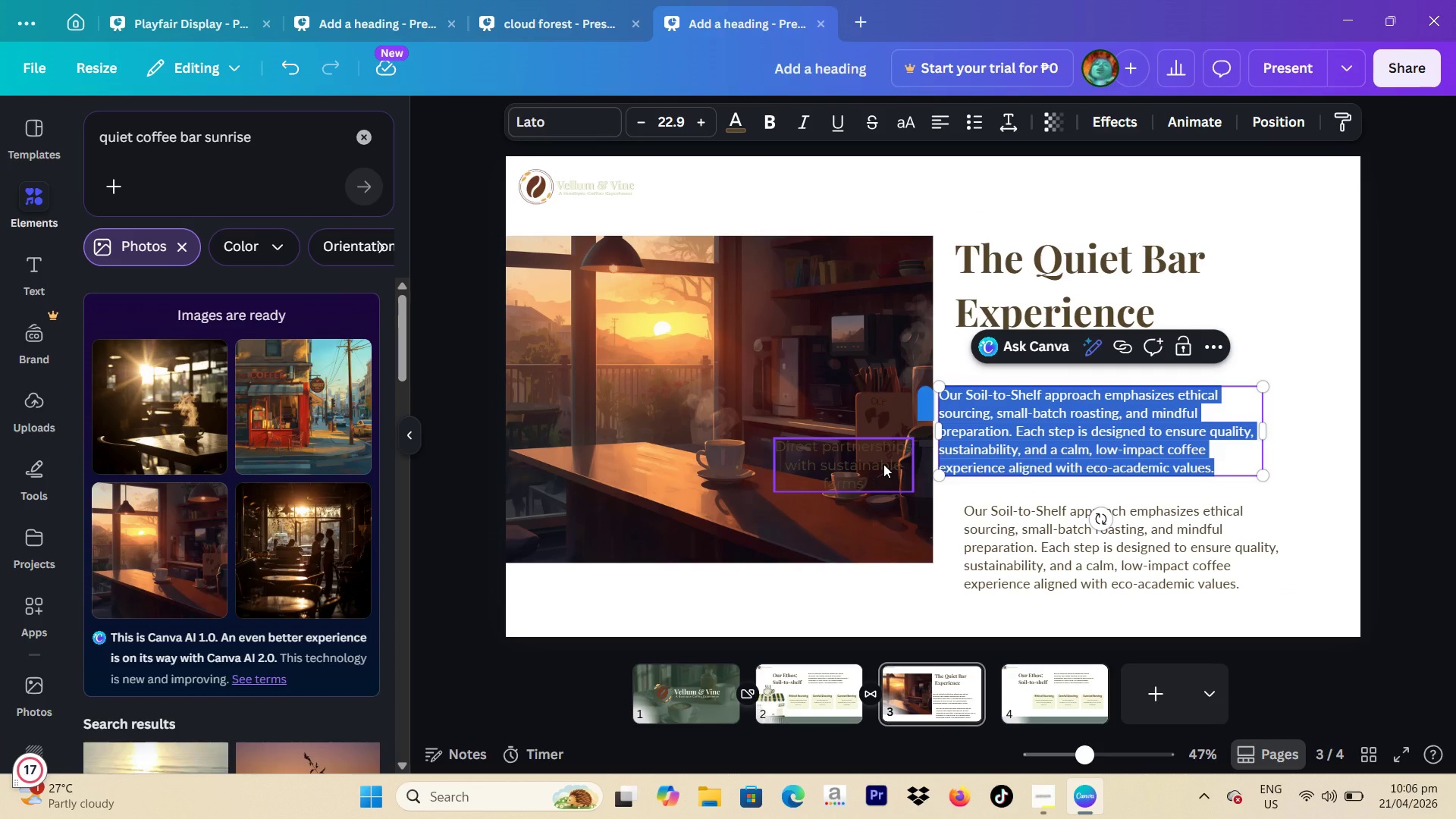 
type(Low n)
key(Backspace)
key(Backspace)
type(-noise)
 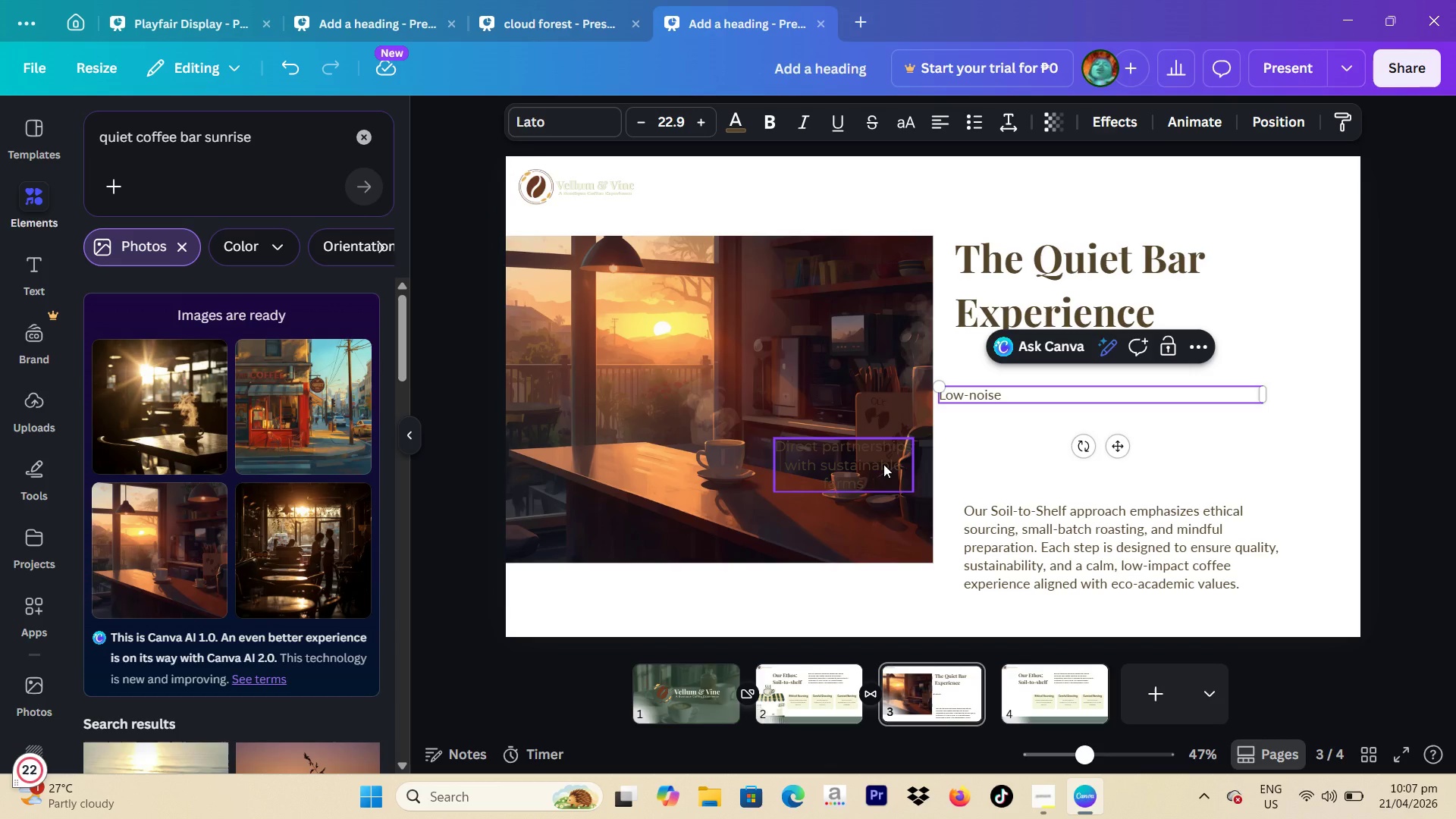 
wait(22.58)
 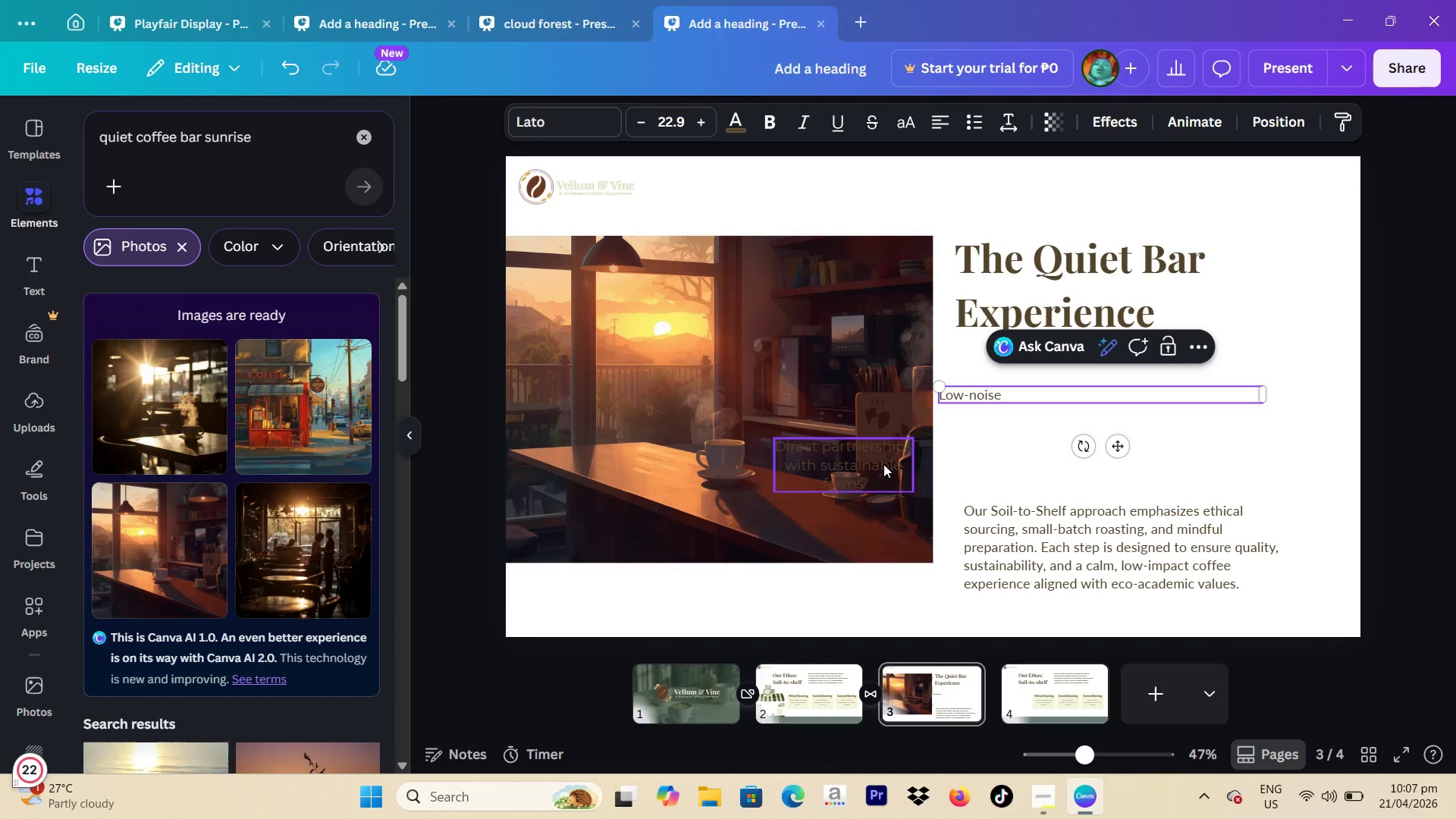 
type(, sustainable designed coffee service that delivers high-quai)
key(Backspace)
type(lity brews in calm, study-fien)
key(Backspace)
key(Backspace)
key(Backspace)
type(riendly environments using eco-conscious materials and minimal s)
key(Backspace)
type(disruption.)
 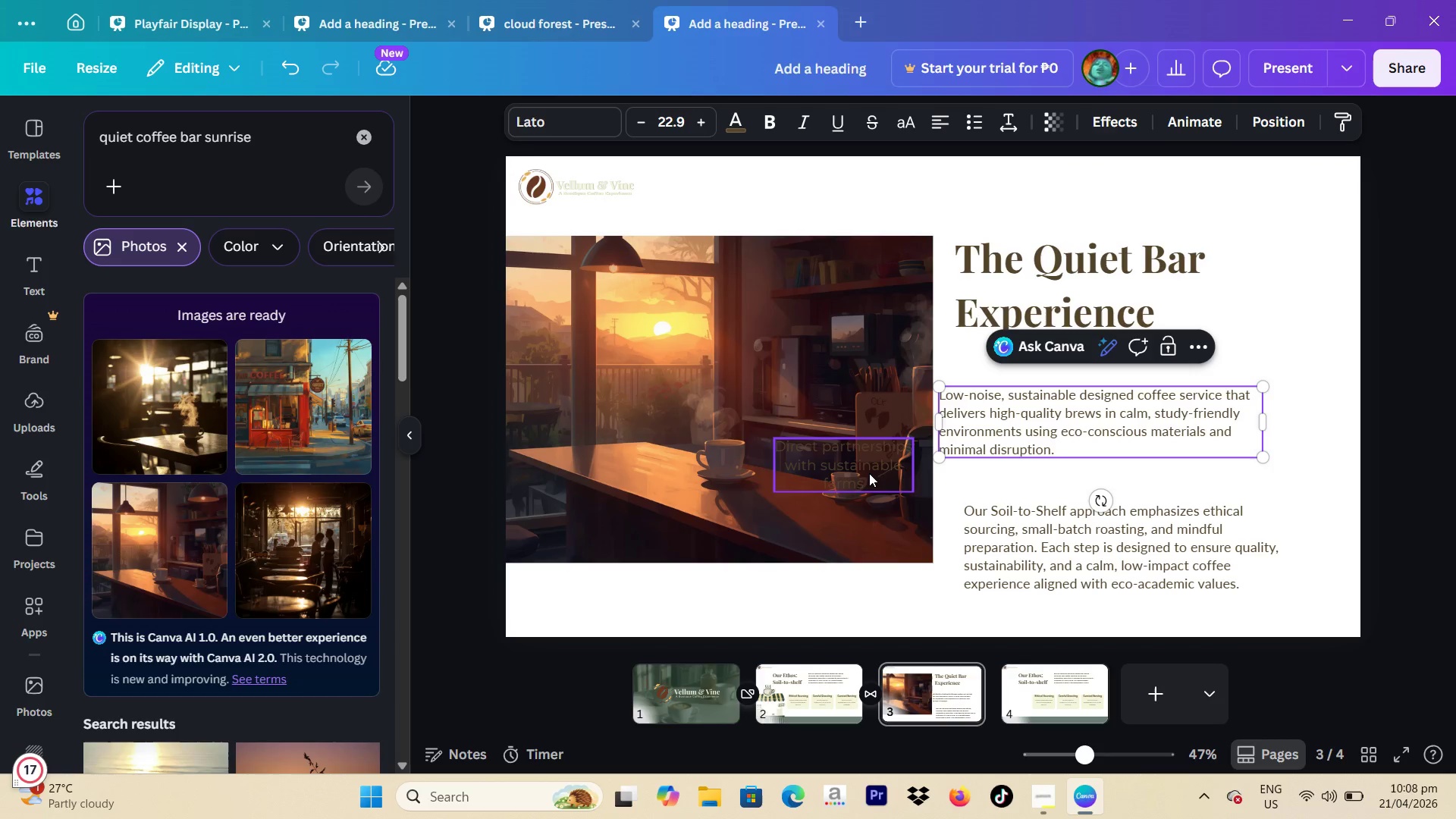 
left_click([869, 473])
 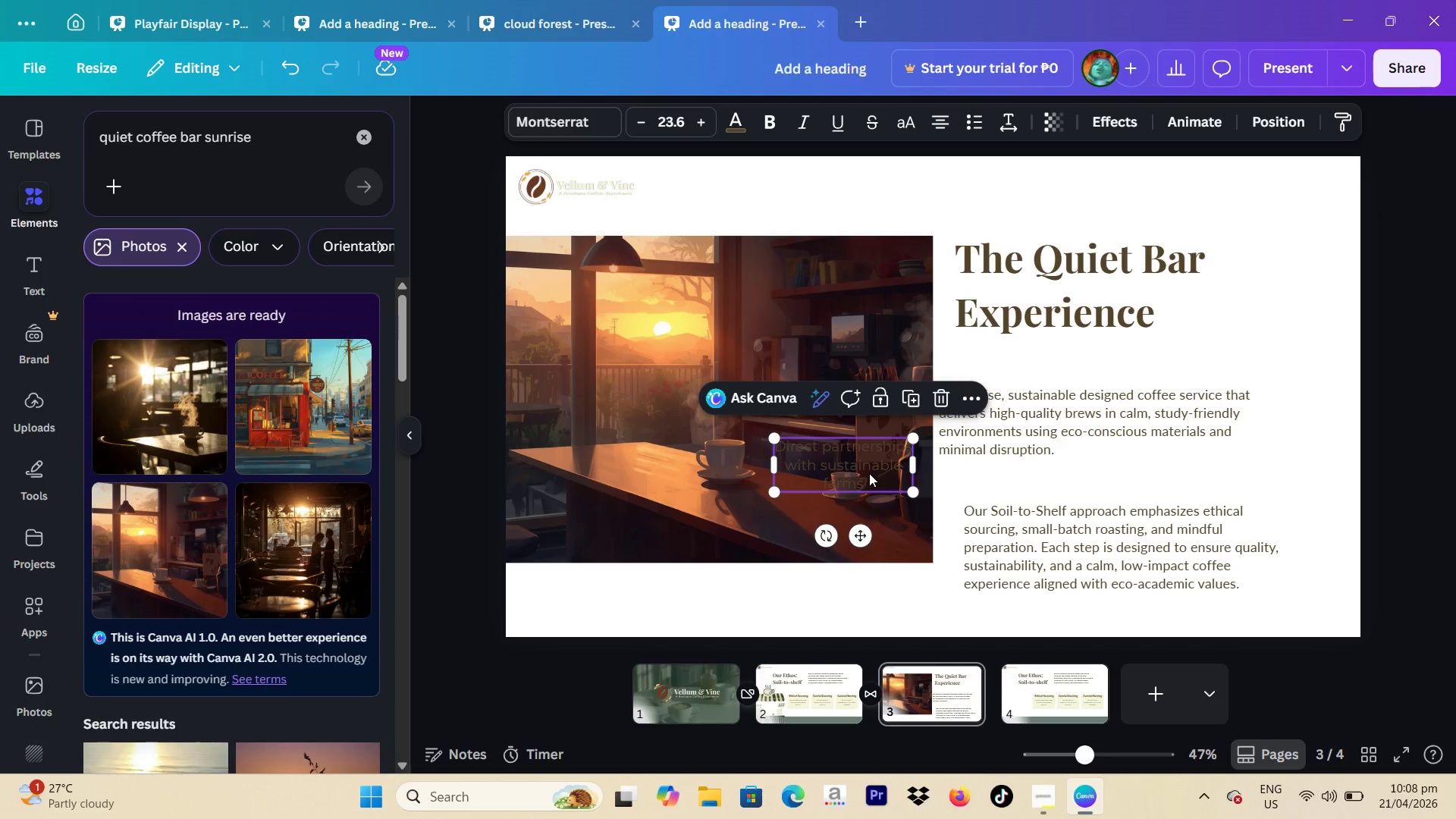 
key(Backspace)
 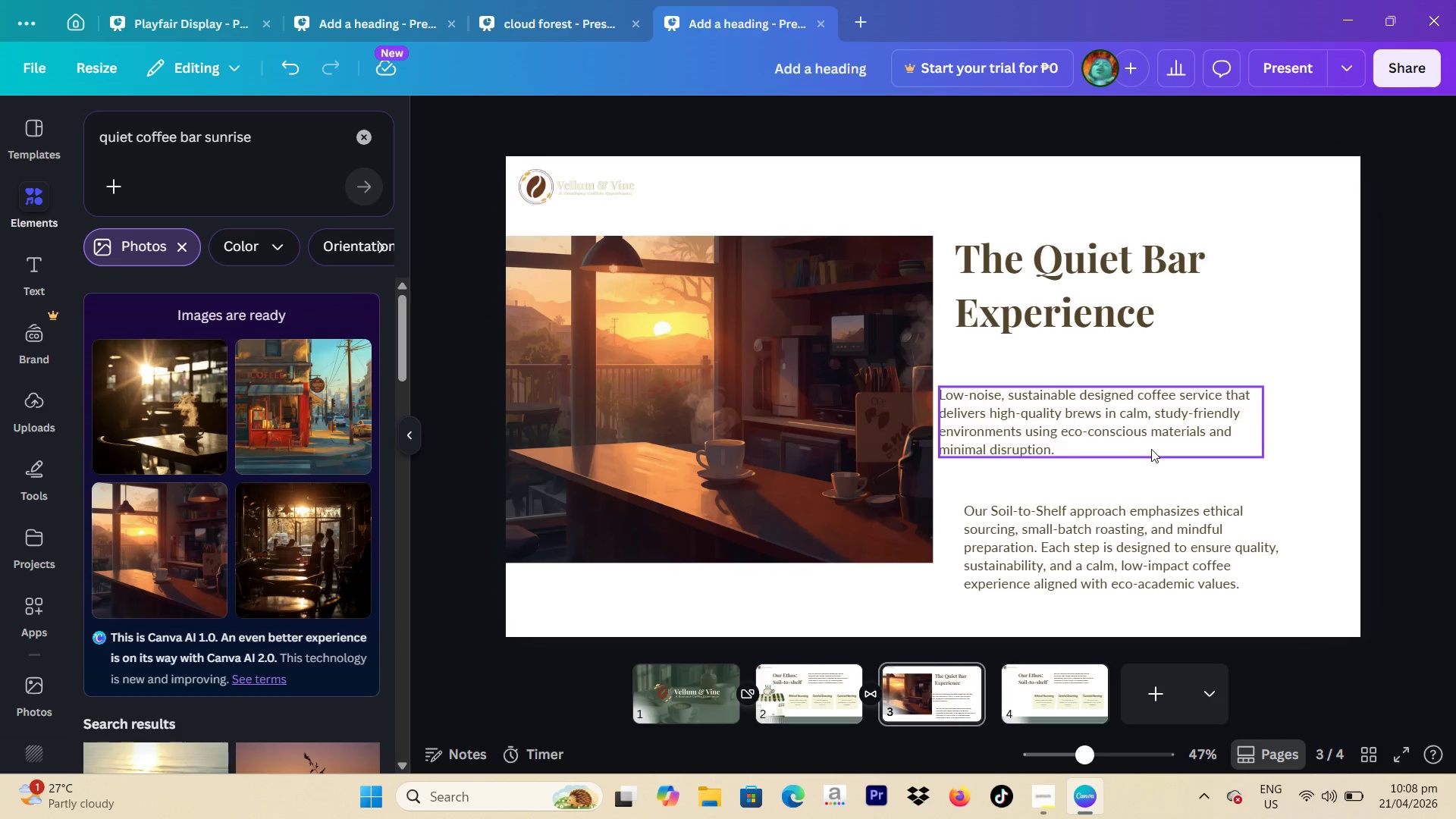 
left_click_drag(start_coordinate=[1137, 441], to_coordinate=[1157, 393])
 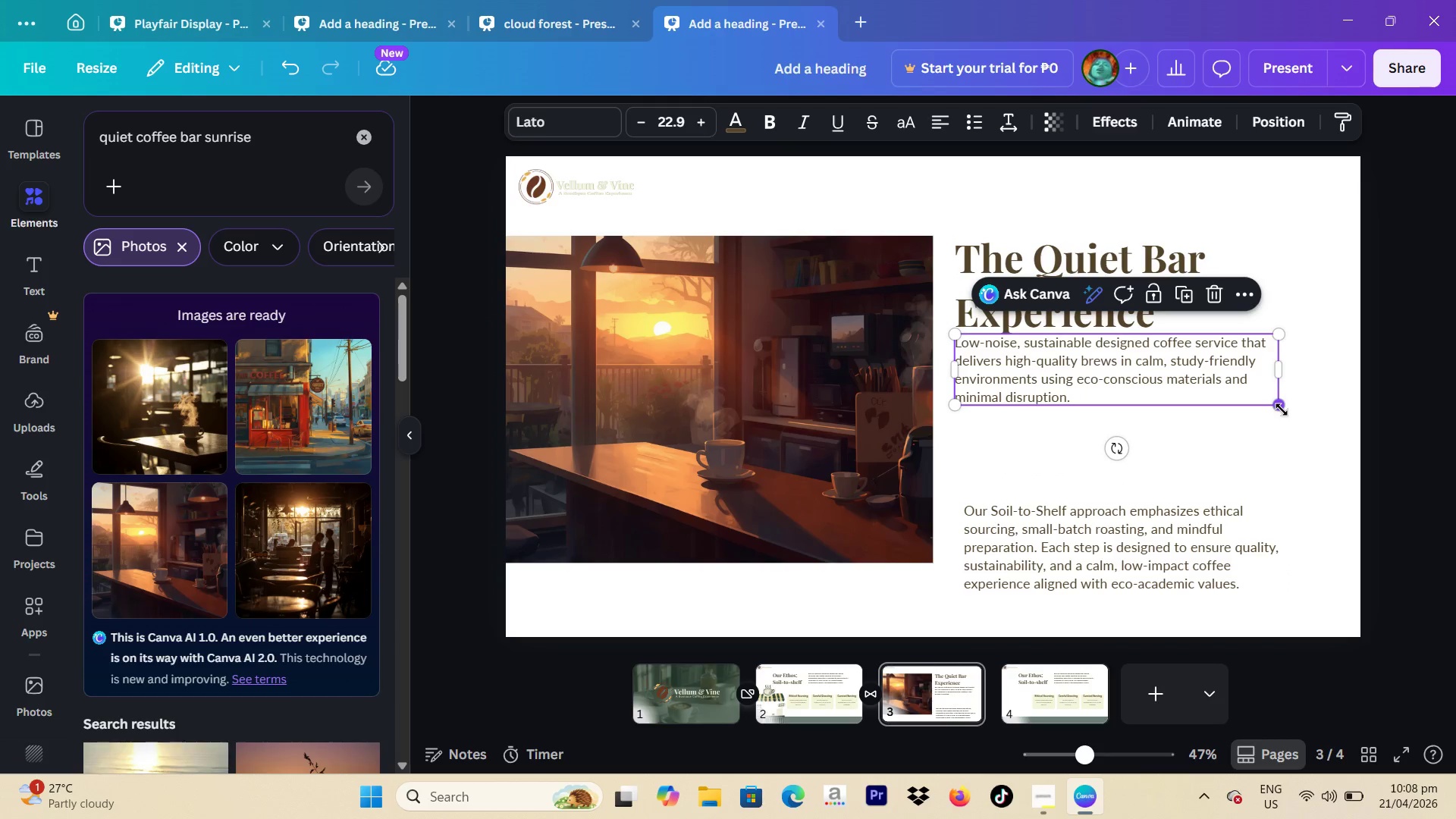 
left_click_drag(start_coordinate=[1282, 410], to_coordinate=[1254, 401])
 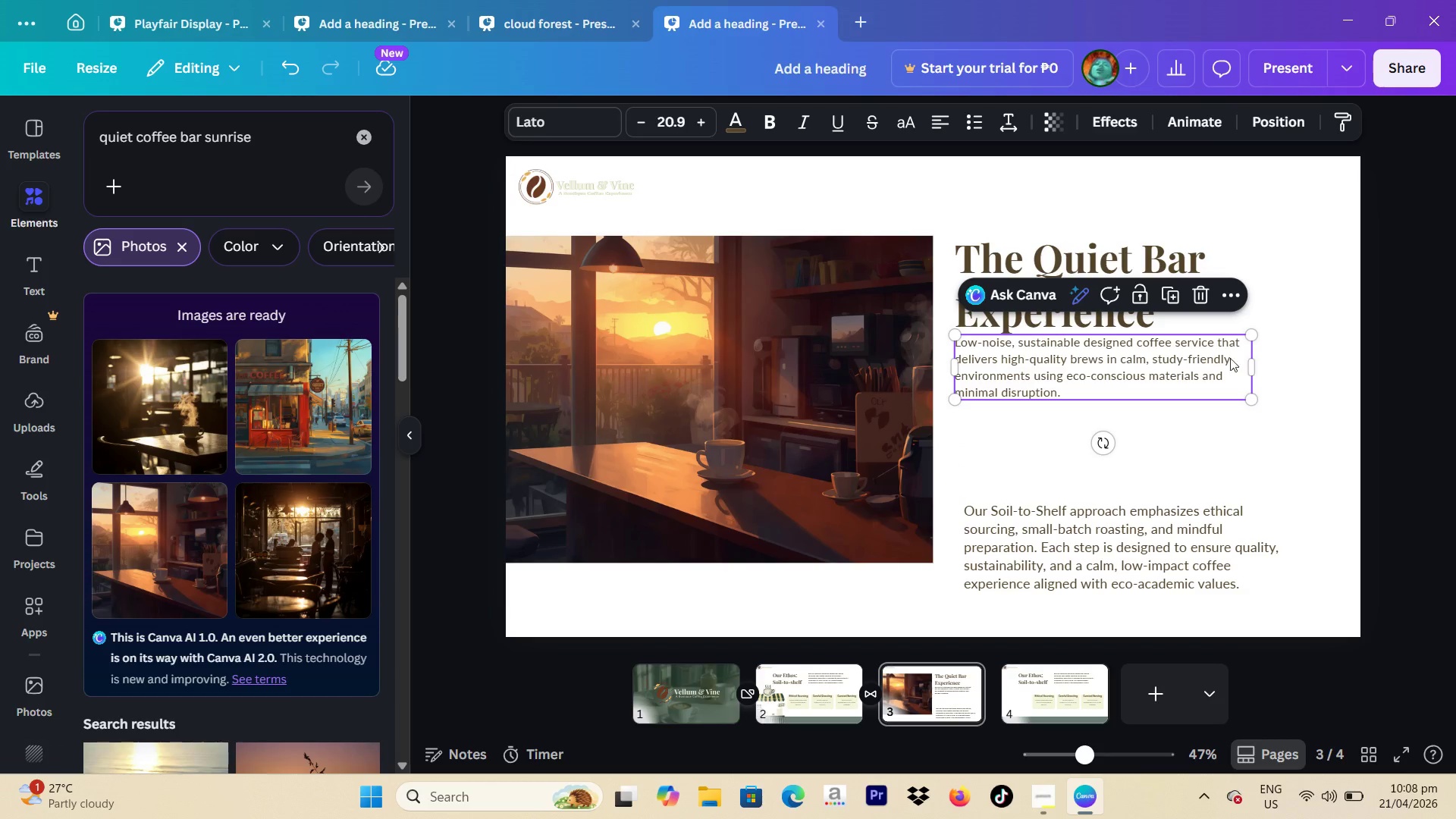 
wait(5.58)
 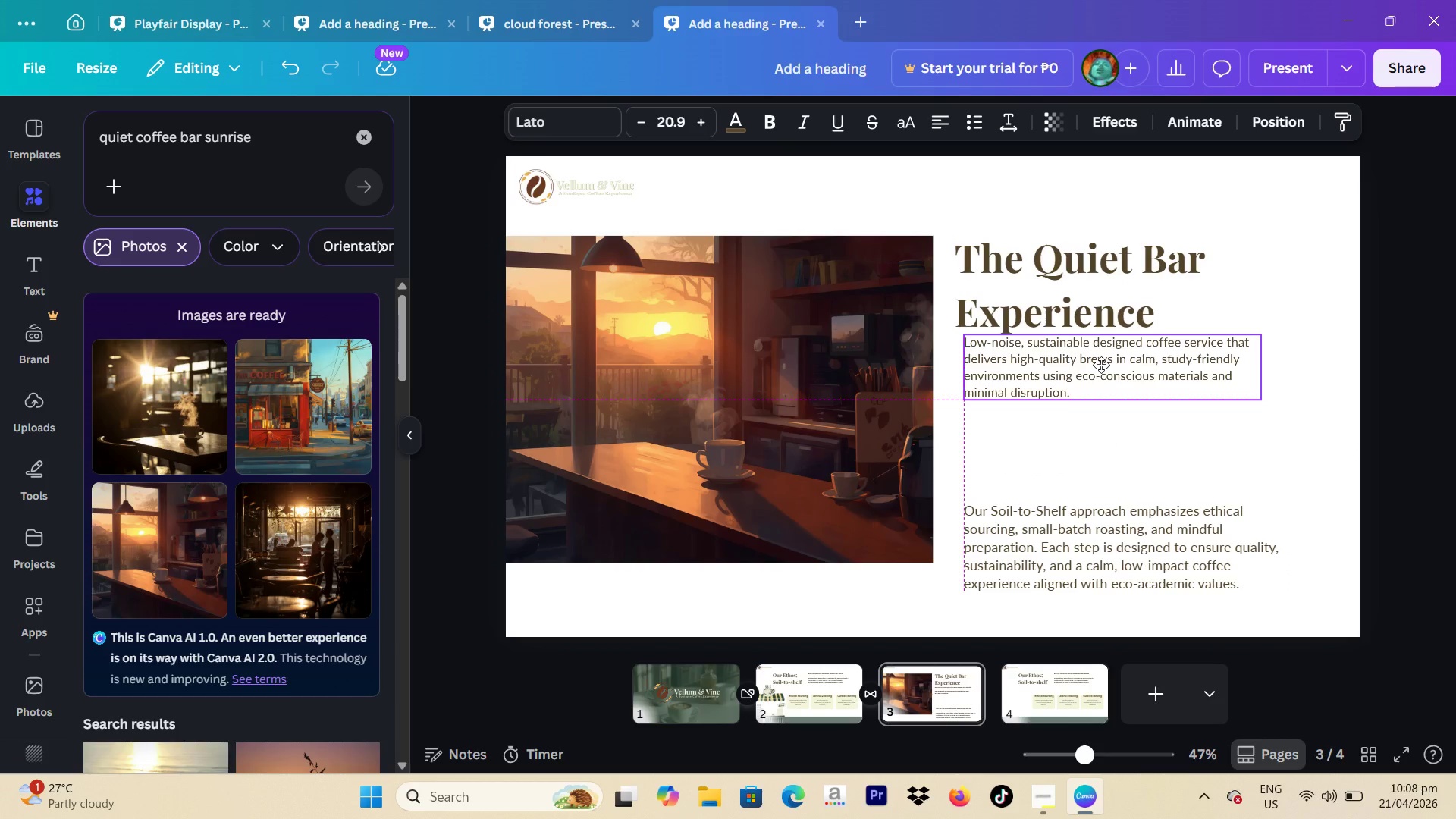 
left_click([679, 115])
 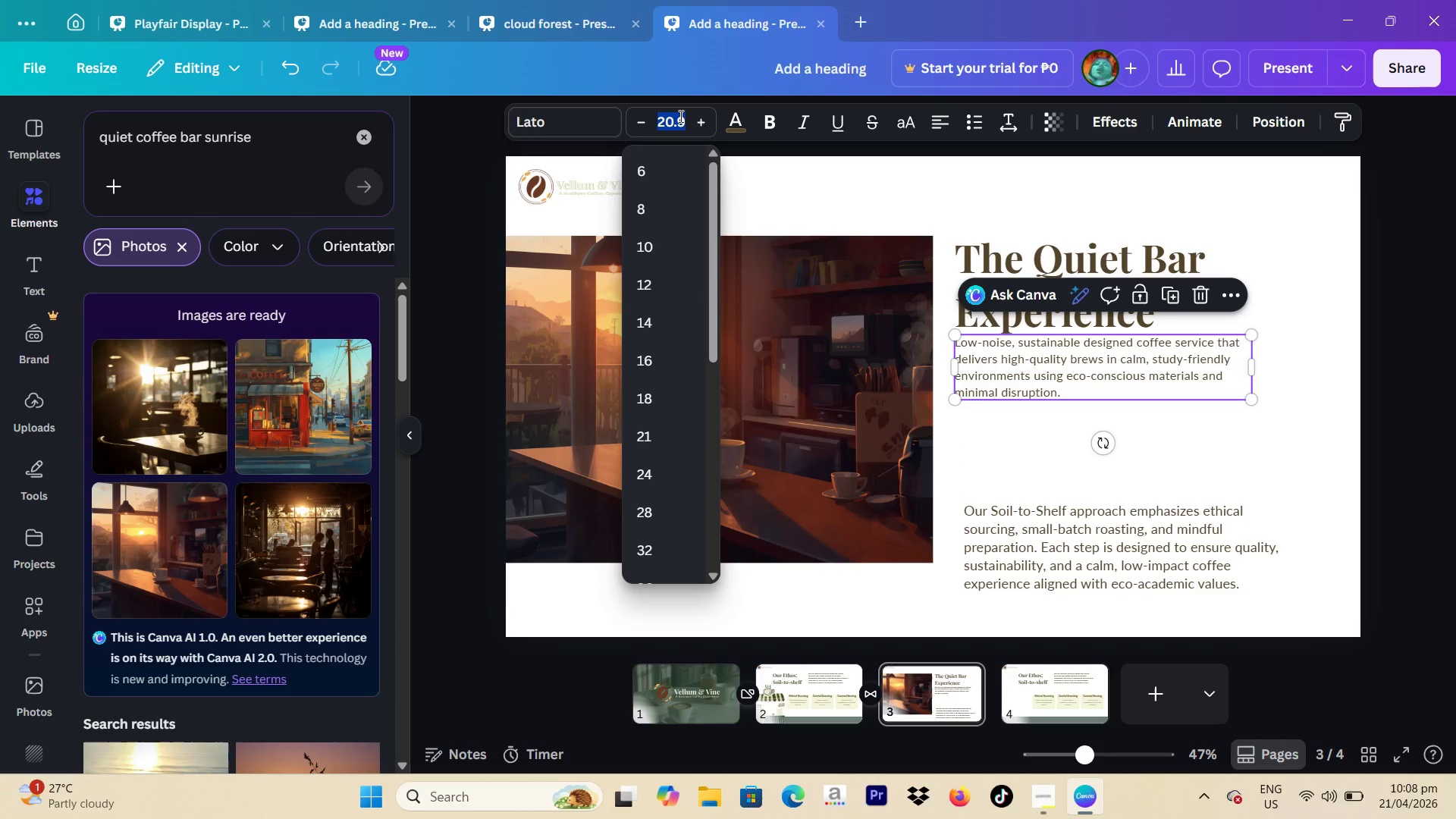 
type(20)
 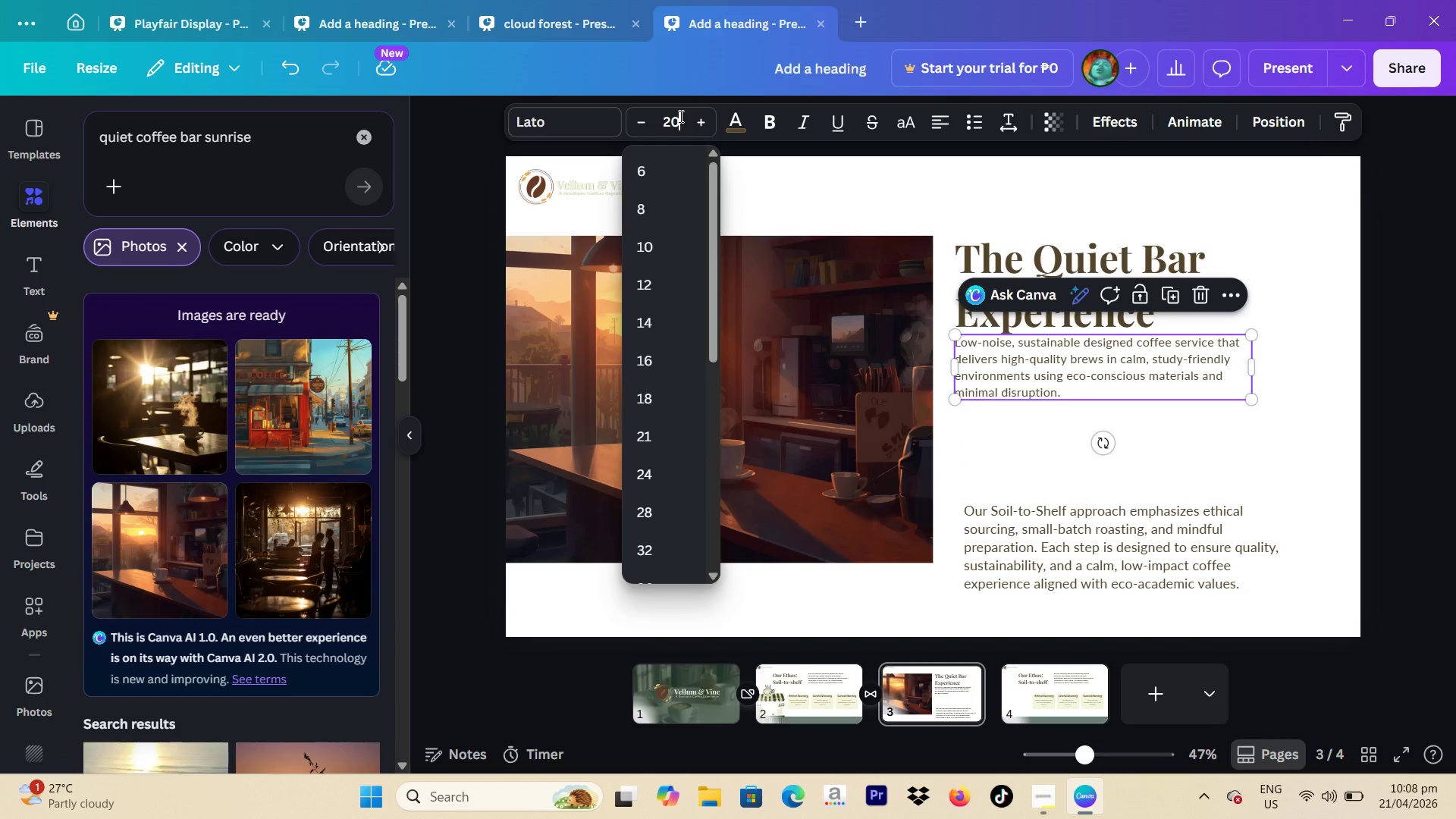 
key(Enter)
 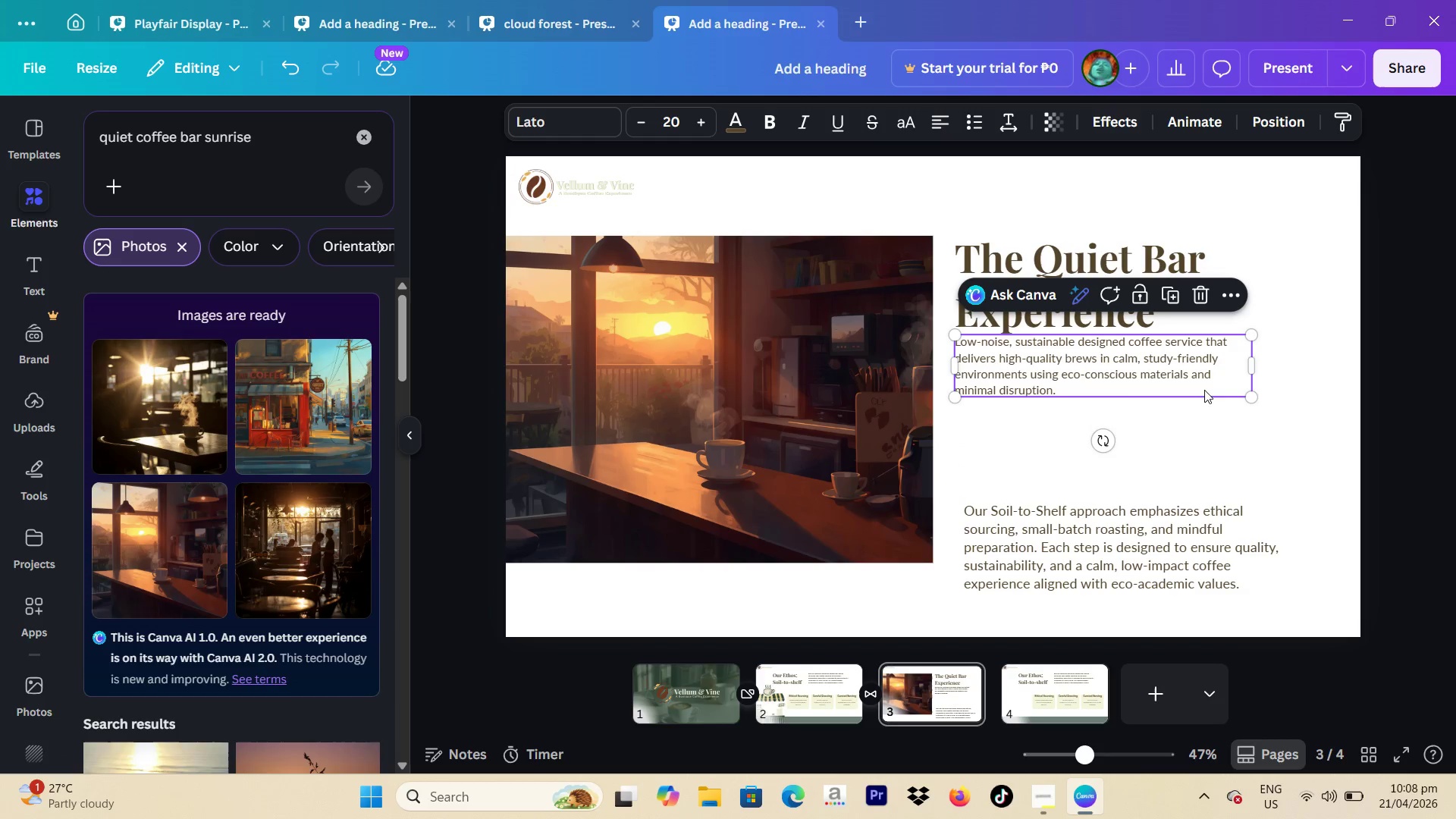 
left_click([1409, 359])
 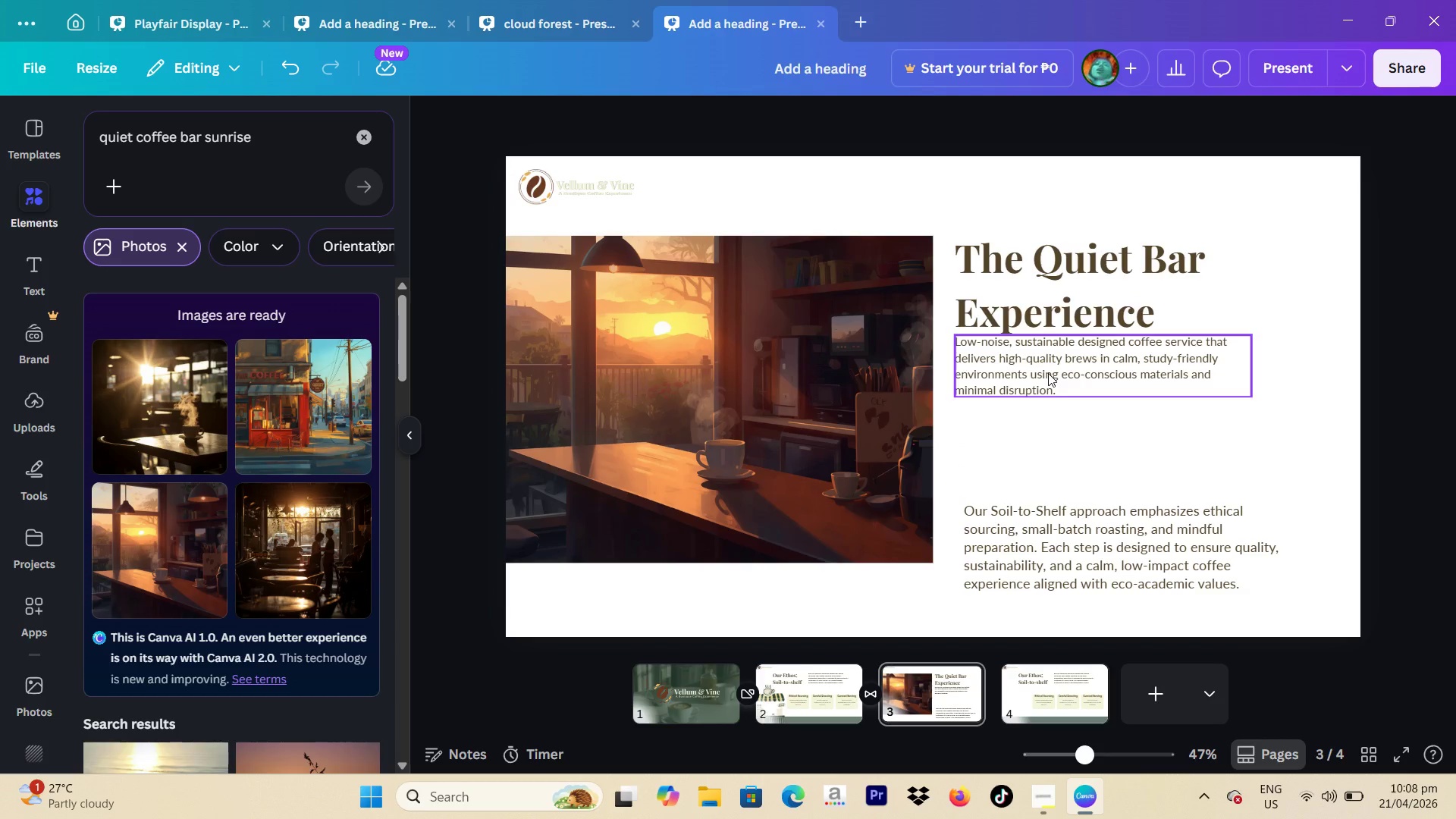 
left_click_drag(start_coordinate=[1048, 373], to_coordinate=[1047, 380])
 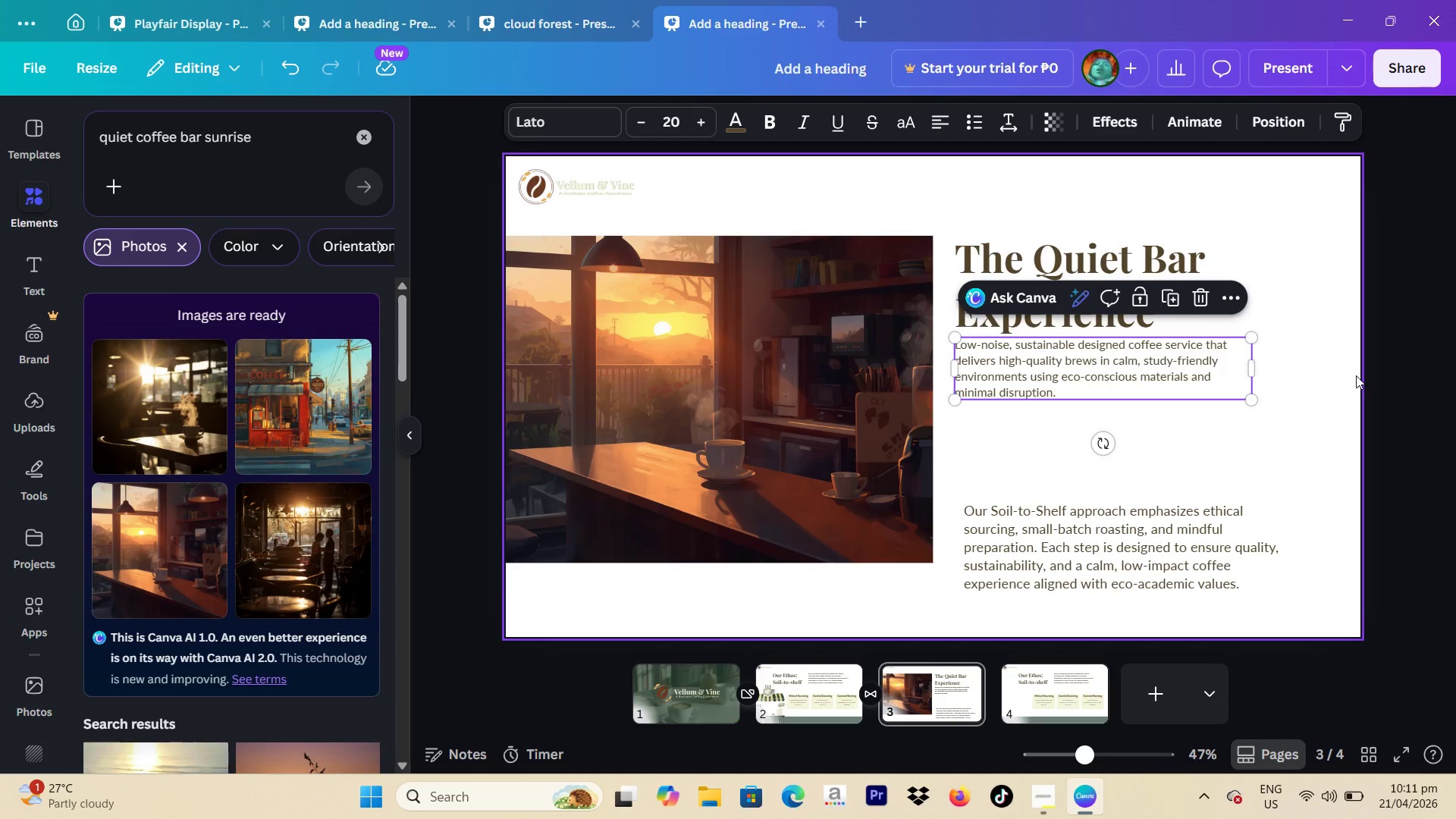 
wait(185.33)
 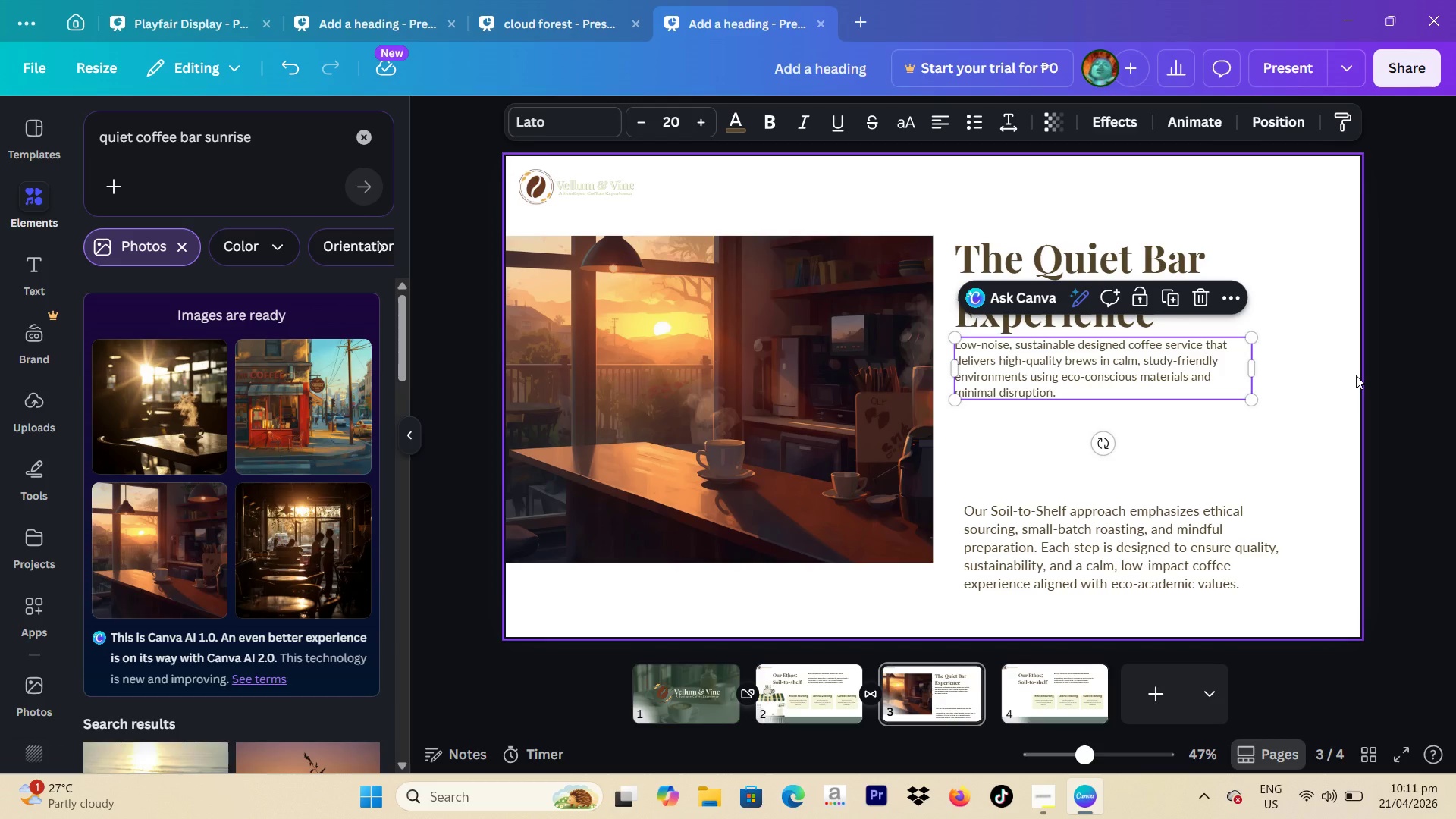 
double_click([932, 128])
 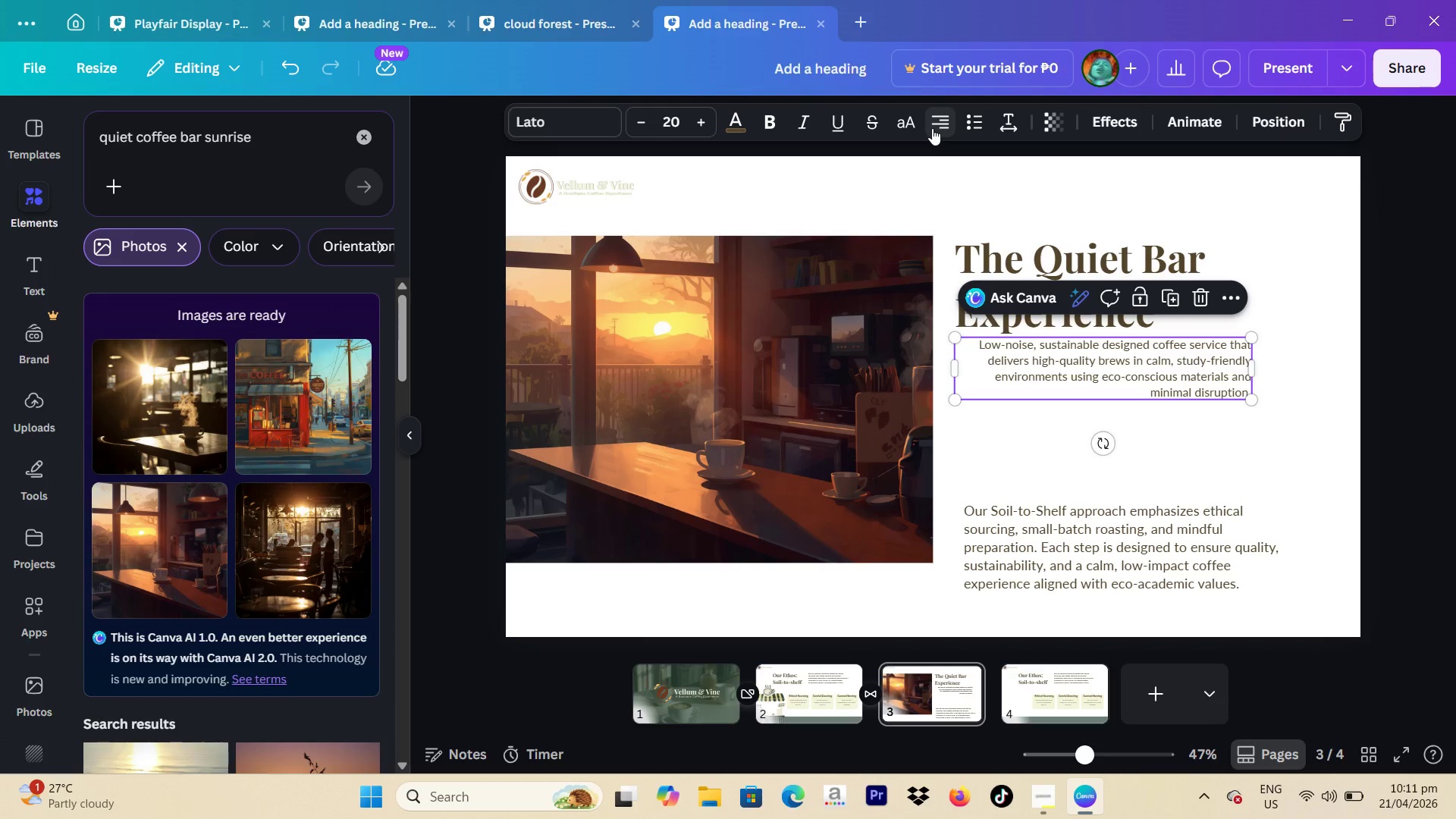 
left_click([932, 128])
 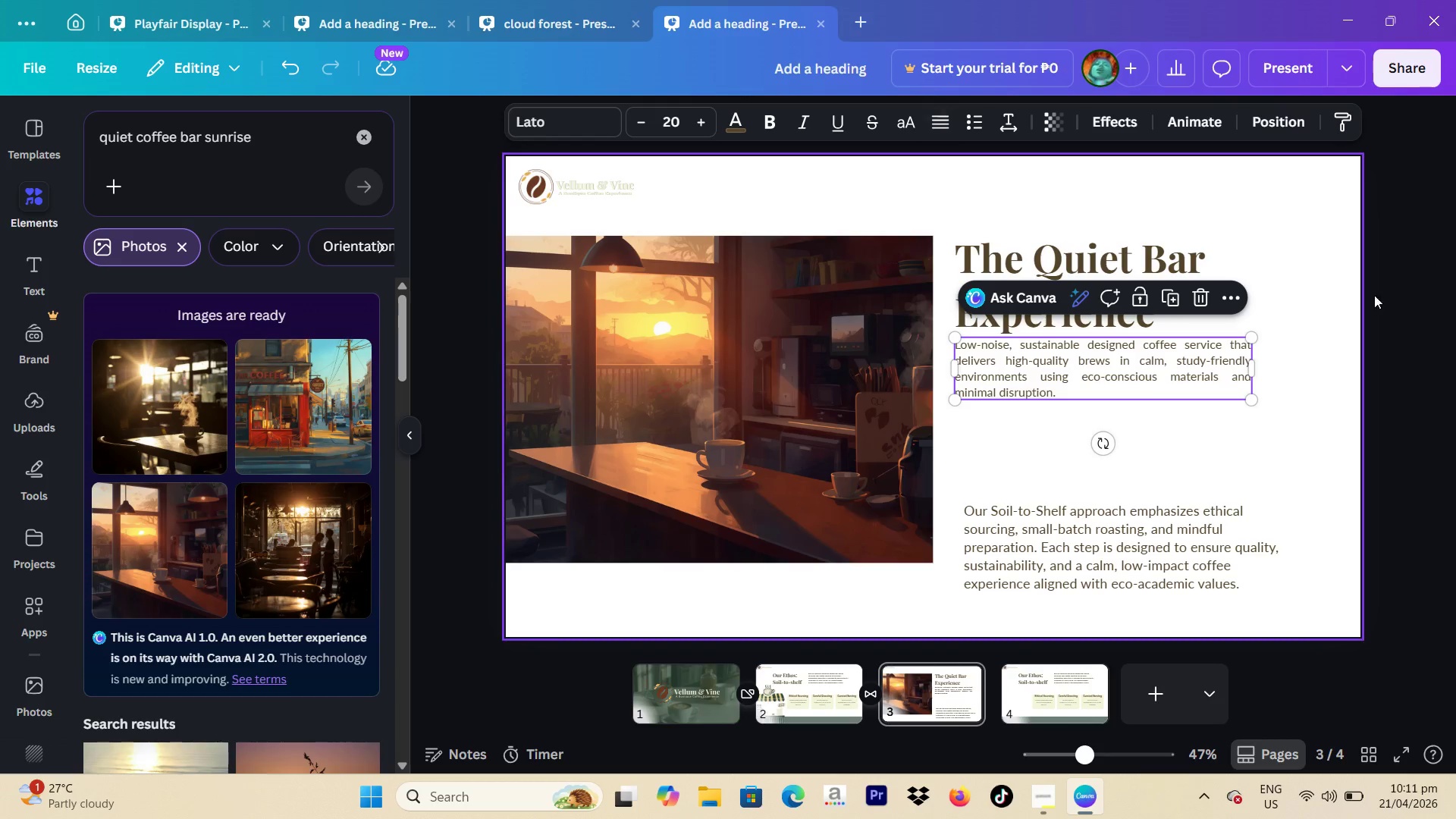 
left_click([1404, 303])
 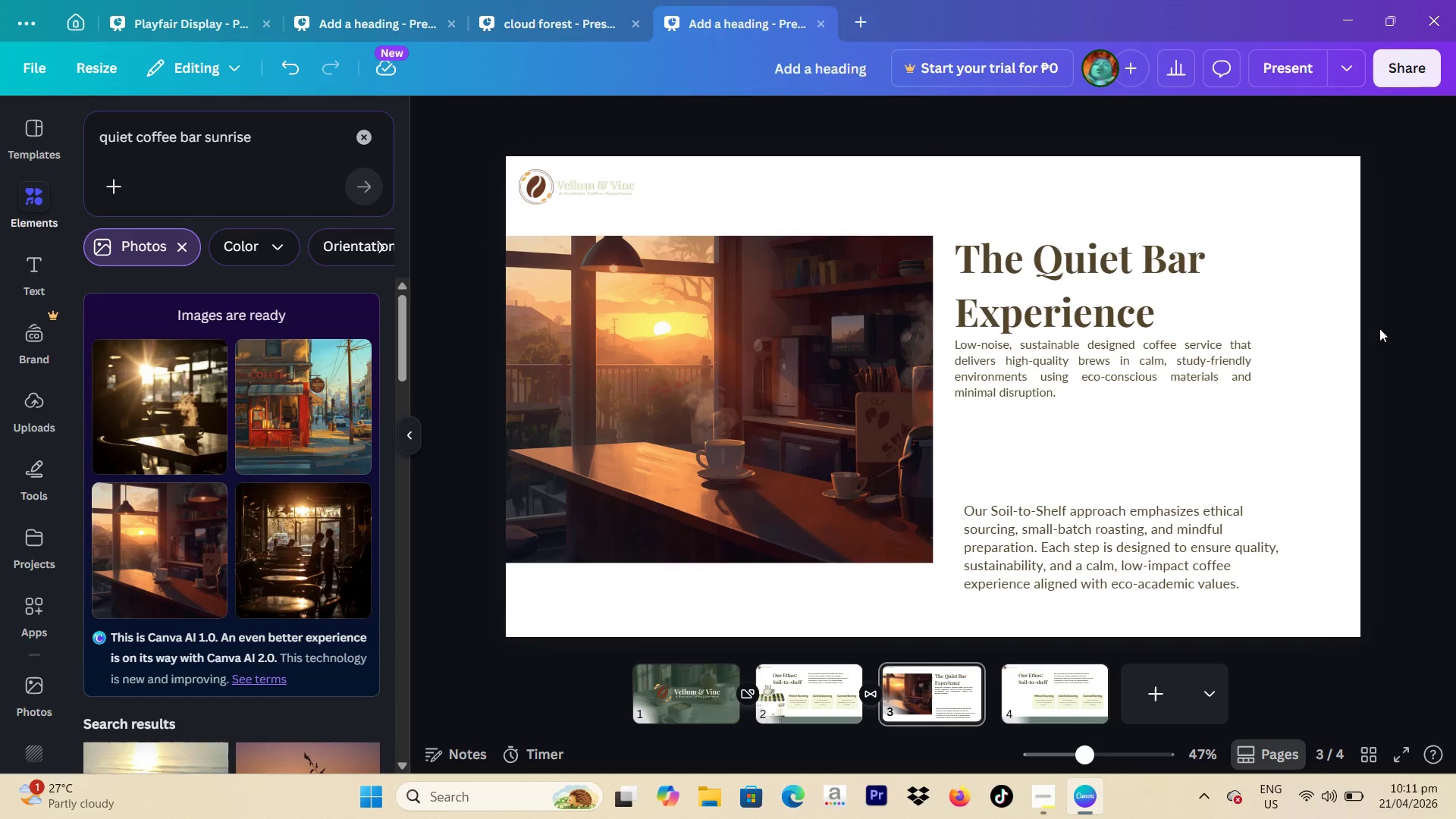 
left_click([1399, 328])
 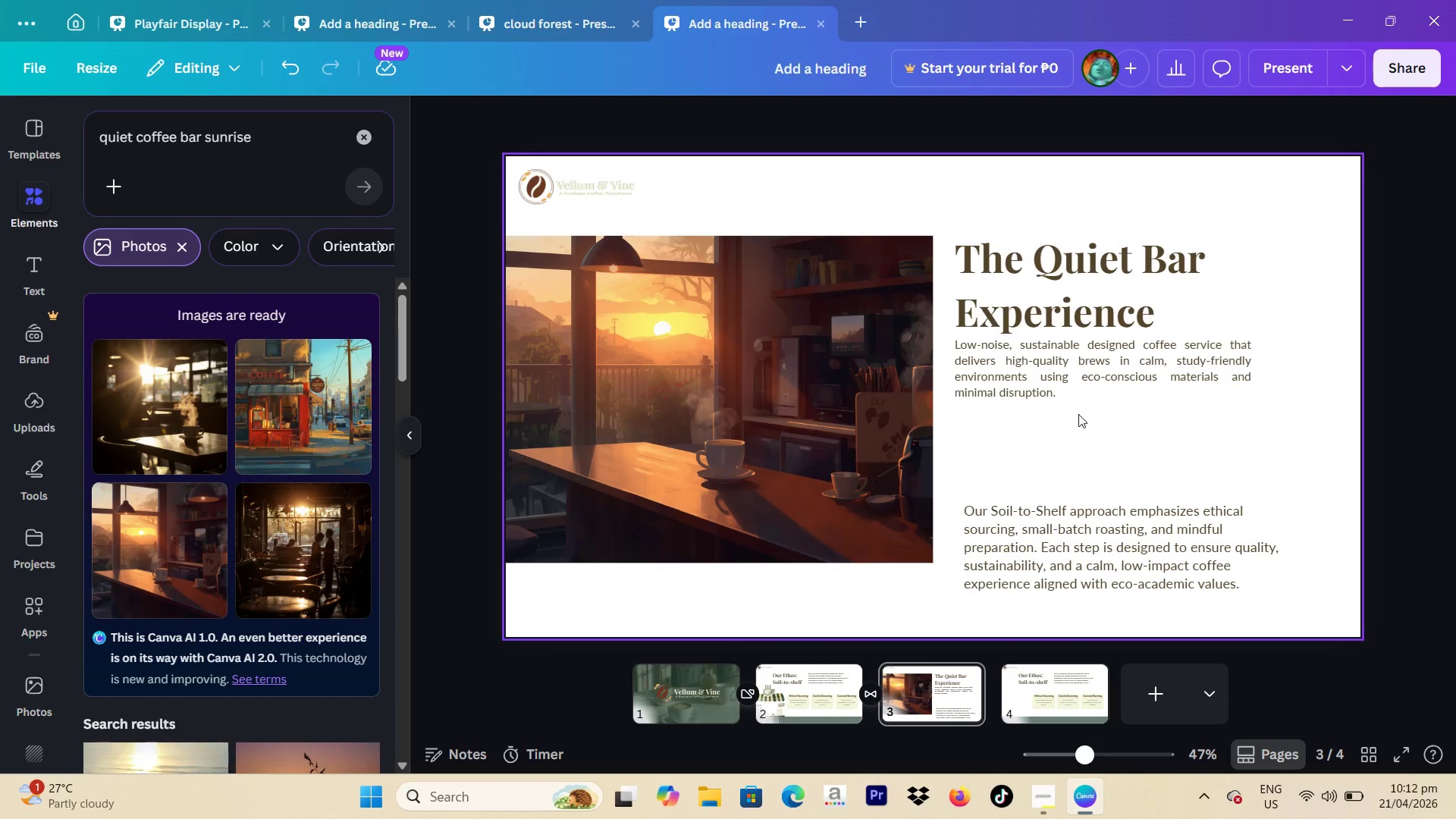 
double_click([1065, 372])
 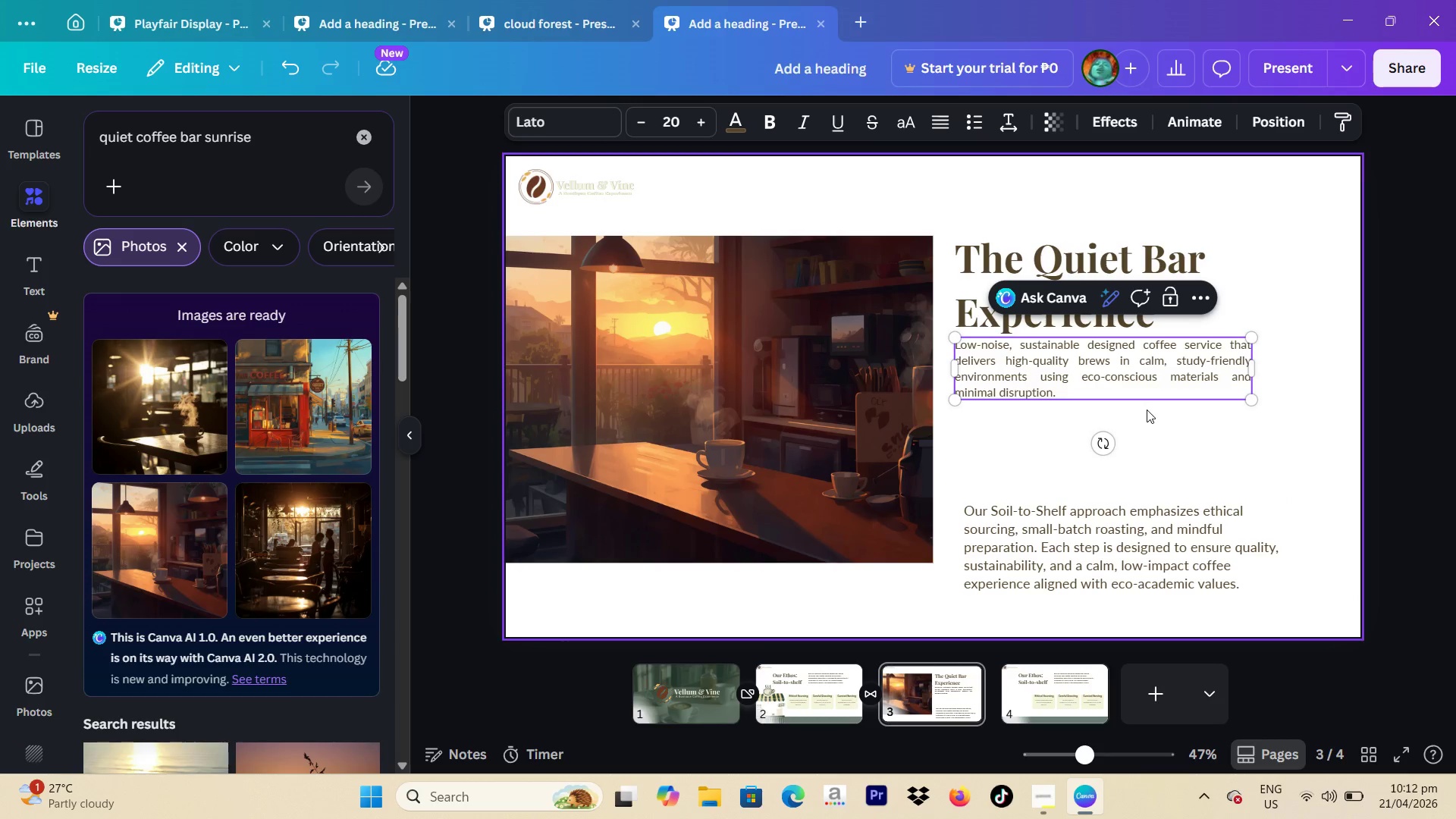 
left_click([1138, 384])
 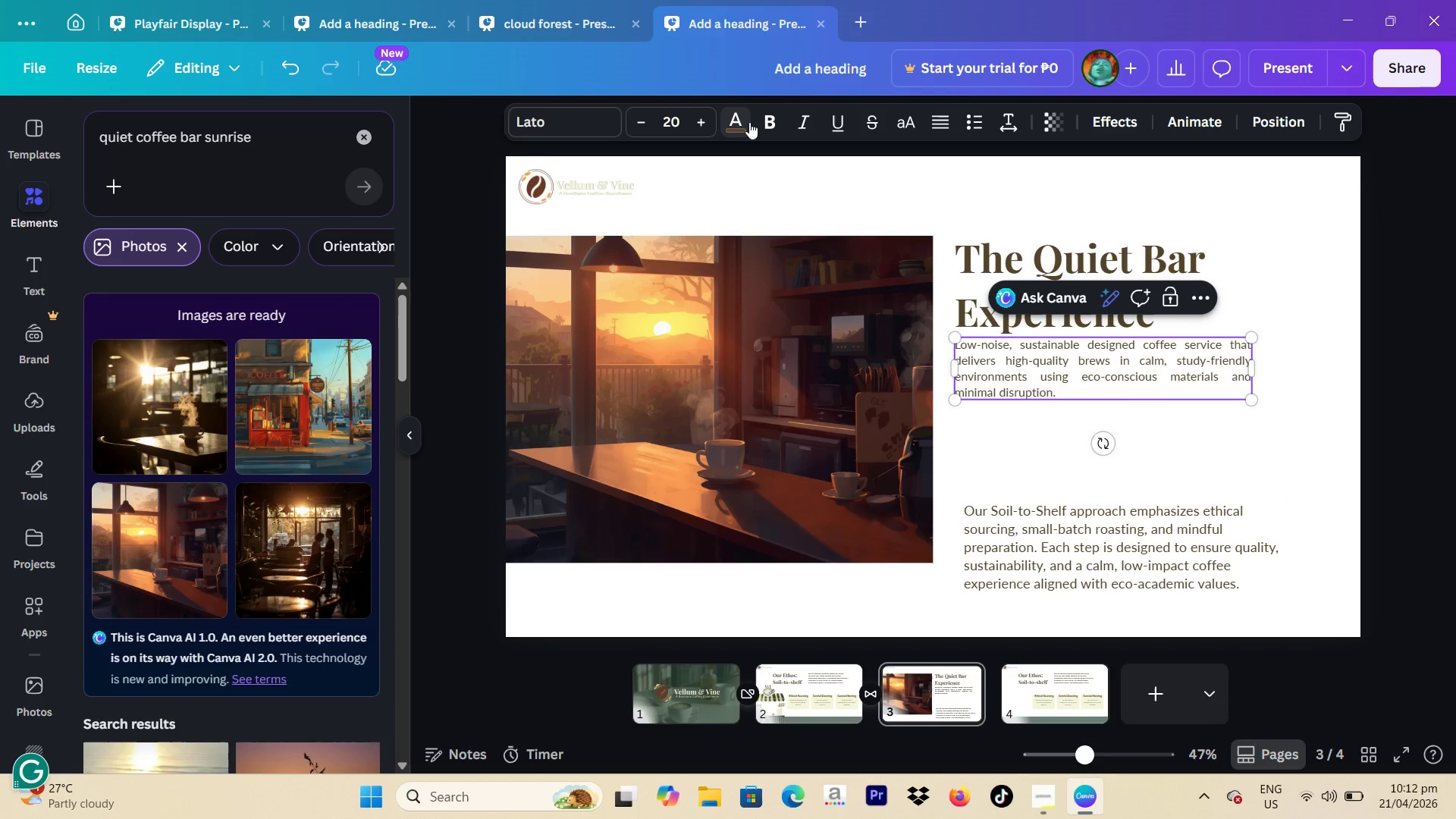 
left_click([767, 123])
 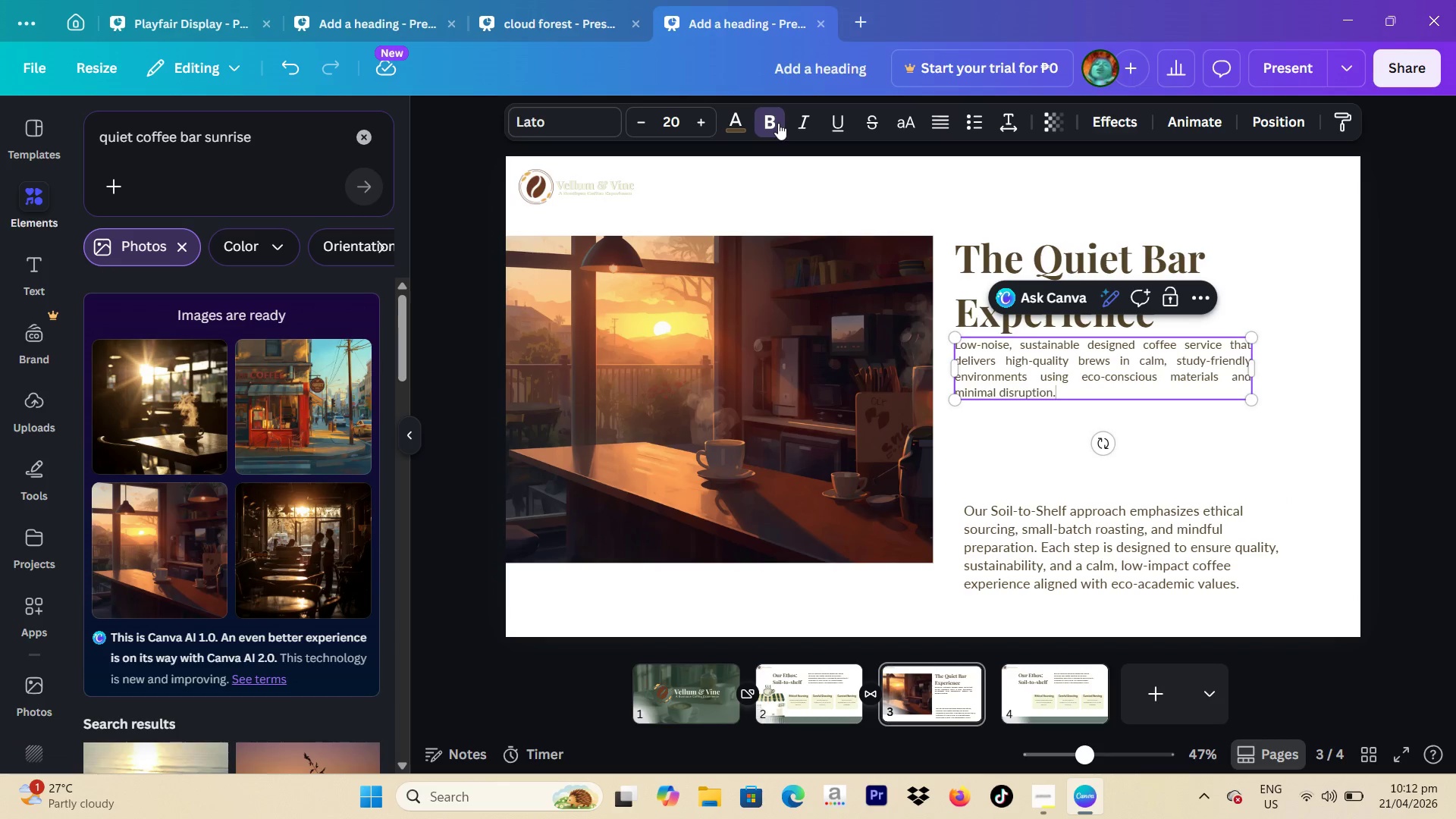 
left_click([778, 123])
 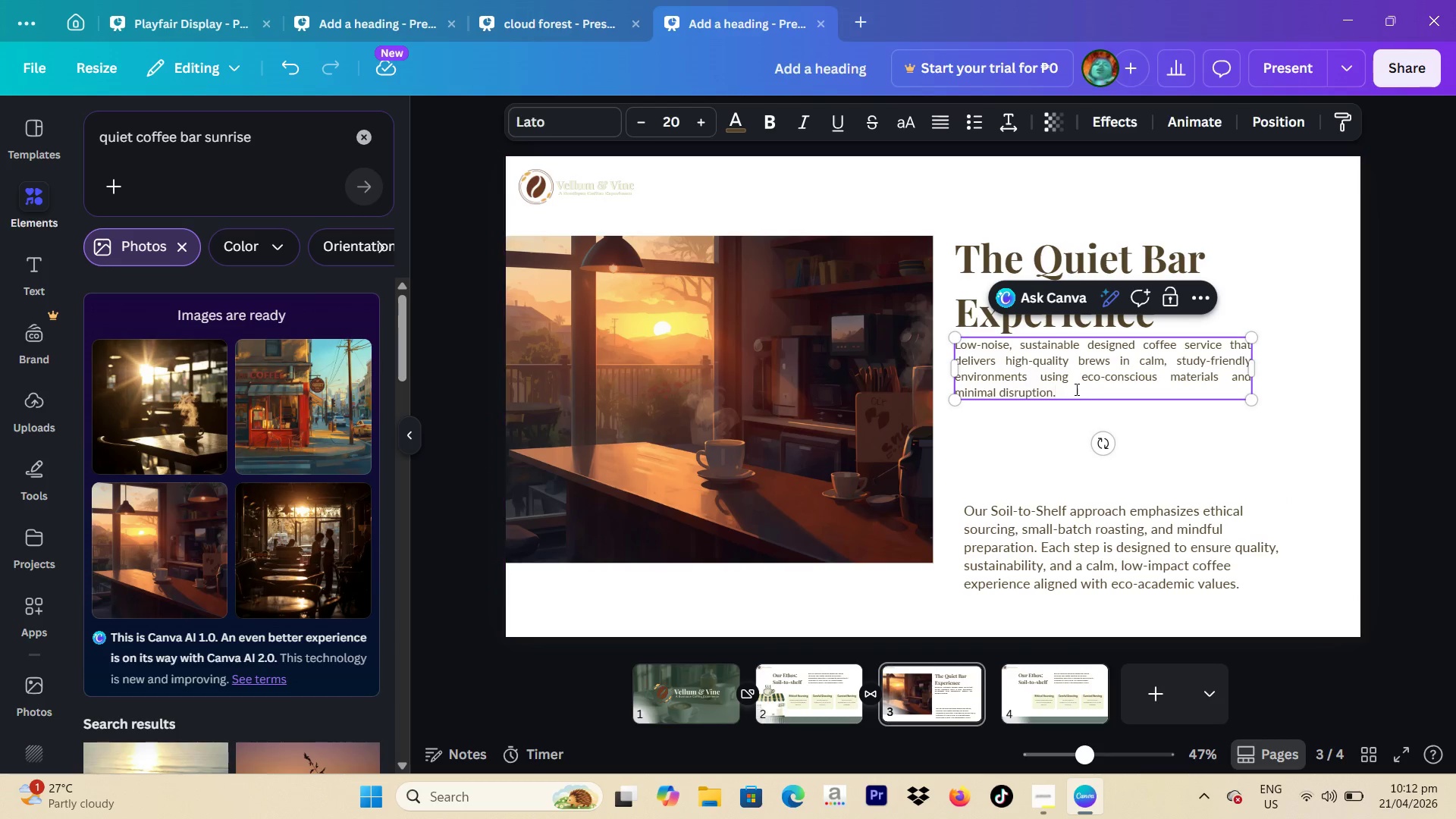 
left_click_drag(start_coordinate=[1075, 388], to_coordinate=[956, 337])
 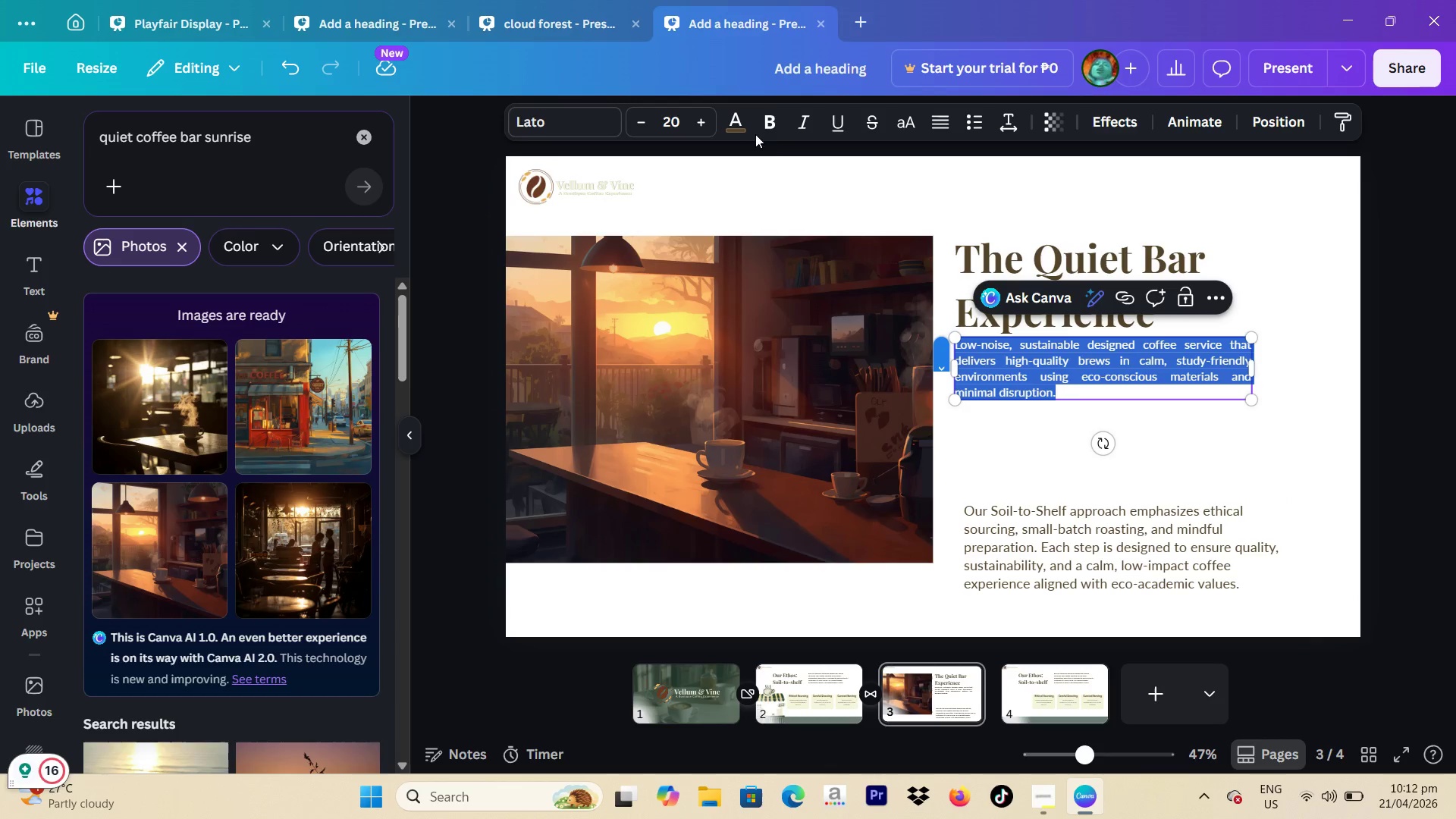 
left_click([768, 132])
 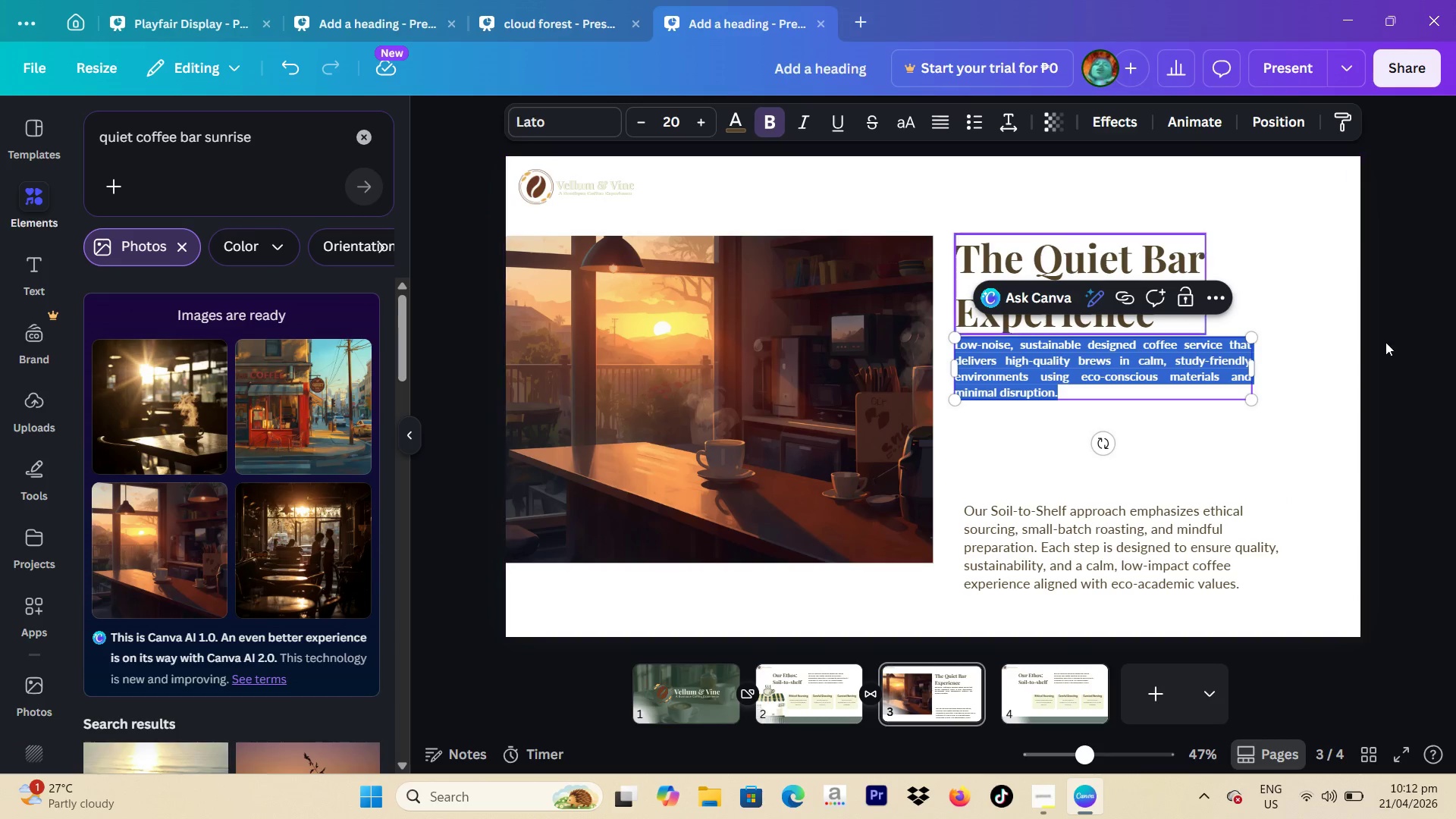 
left_click([1455, 378])
 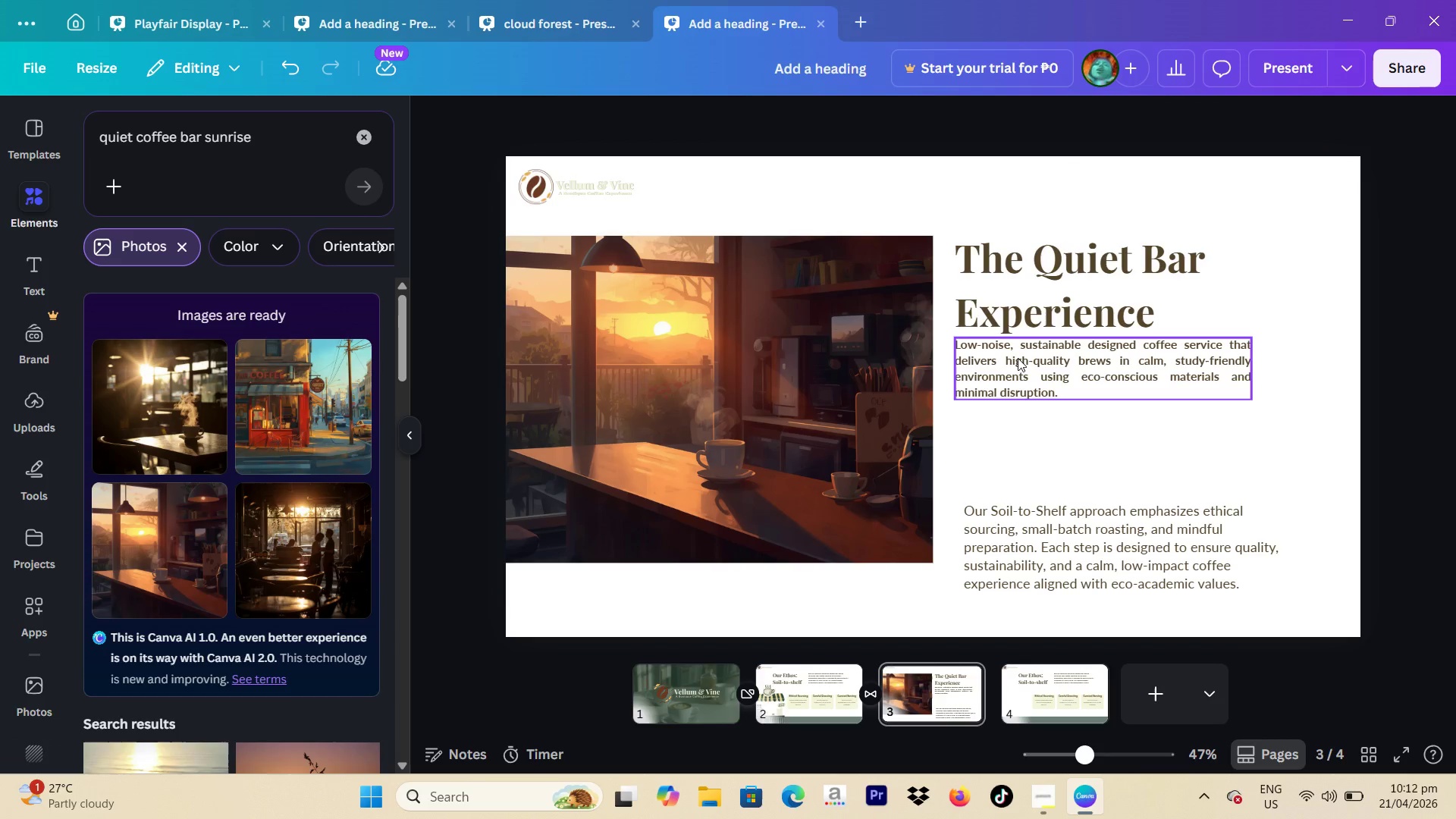 
left_click_drag(start_coordinate=[1034, 366], to_coordinate=[1035, 370])
 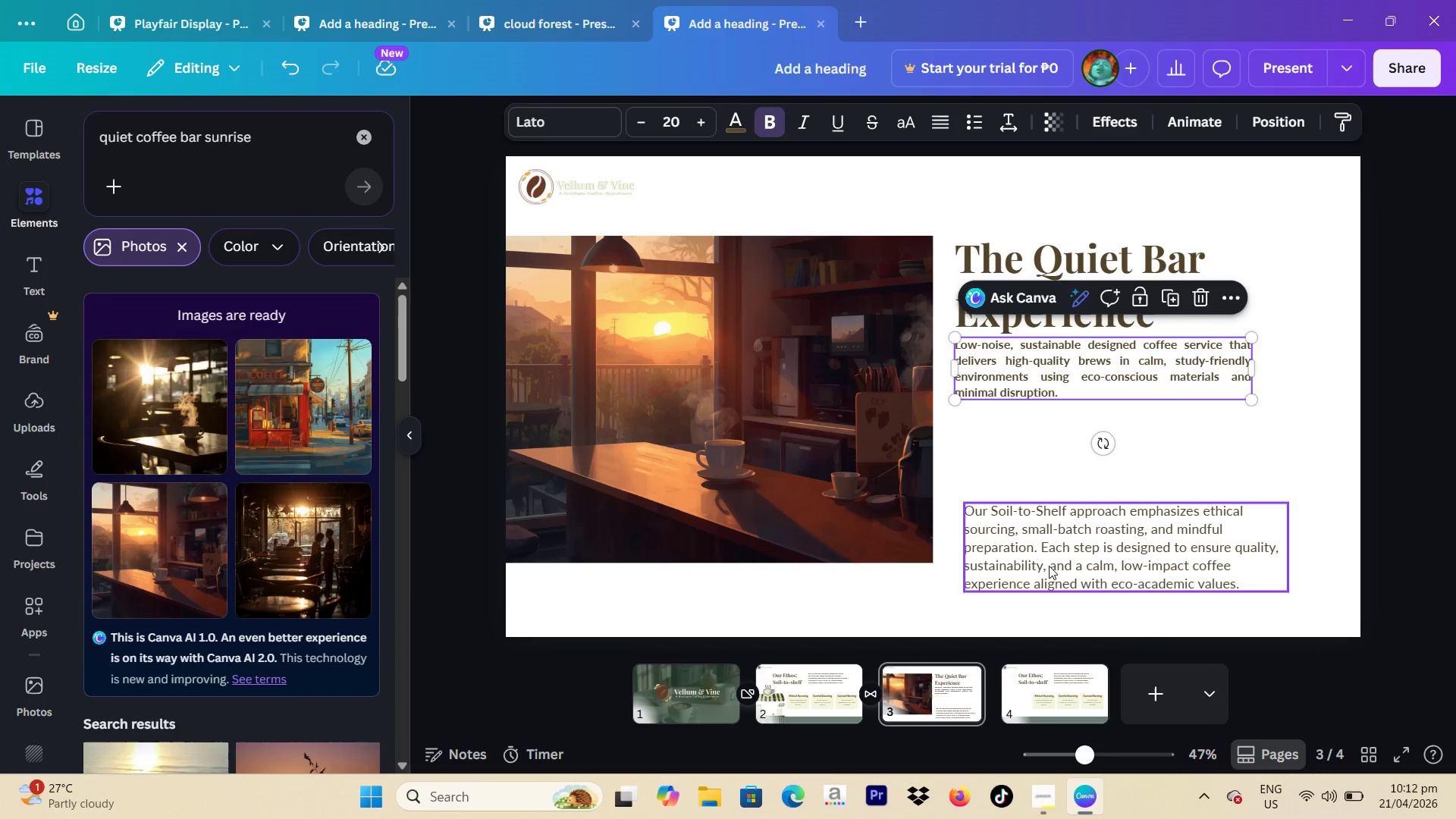 
left_click_drag(start_coordinate=[1049, 566], to_coordinate=[1040, 491])
 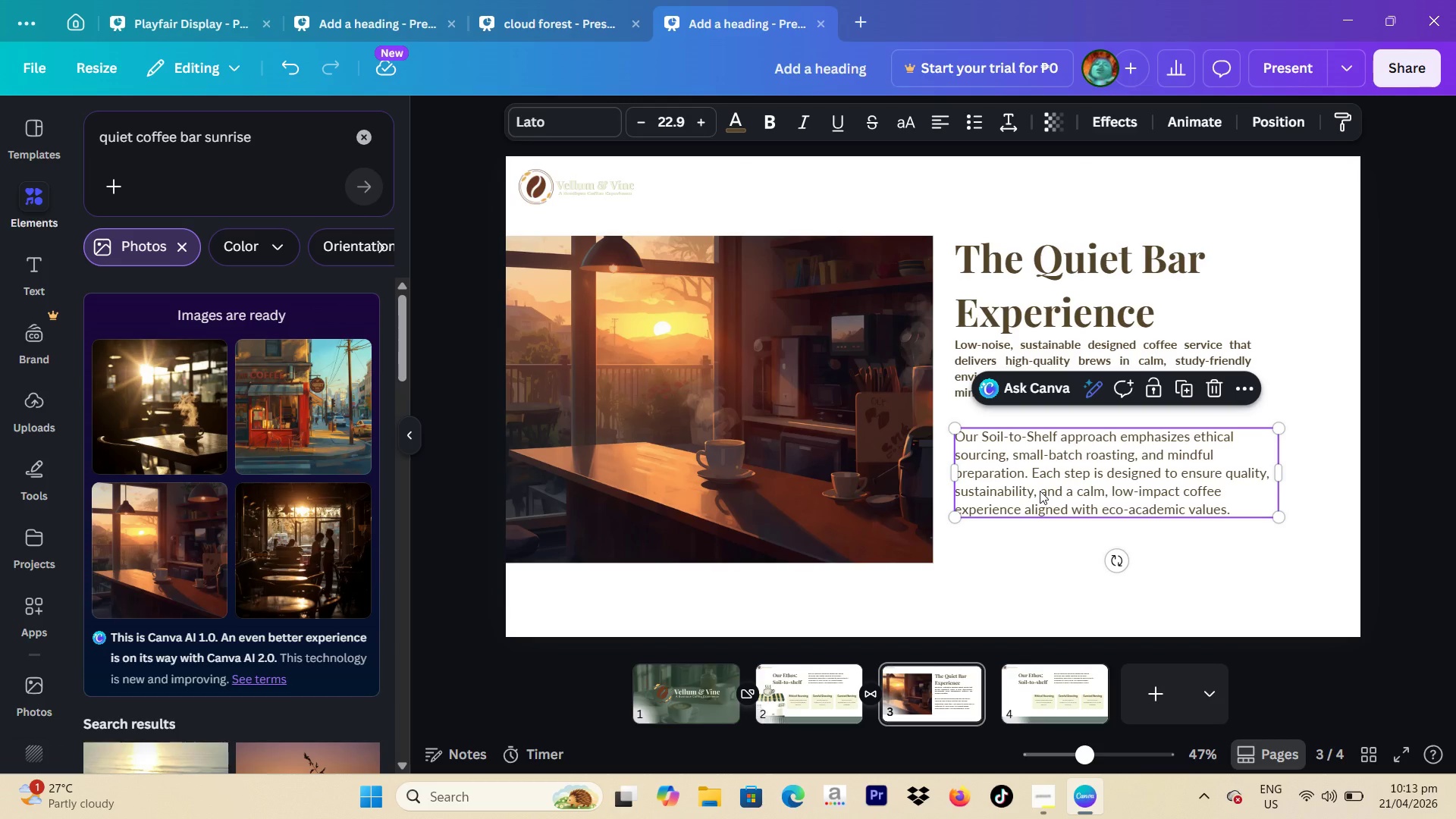 
wait(63.72)
 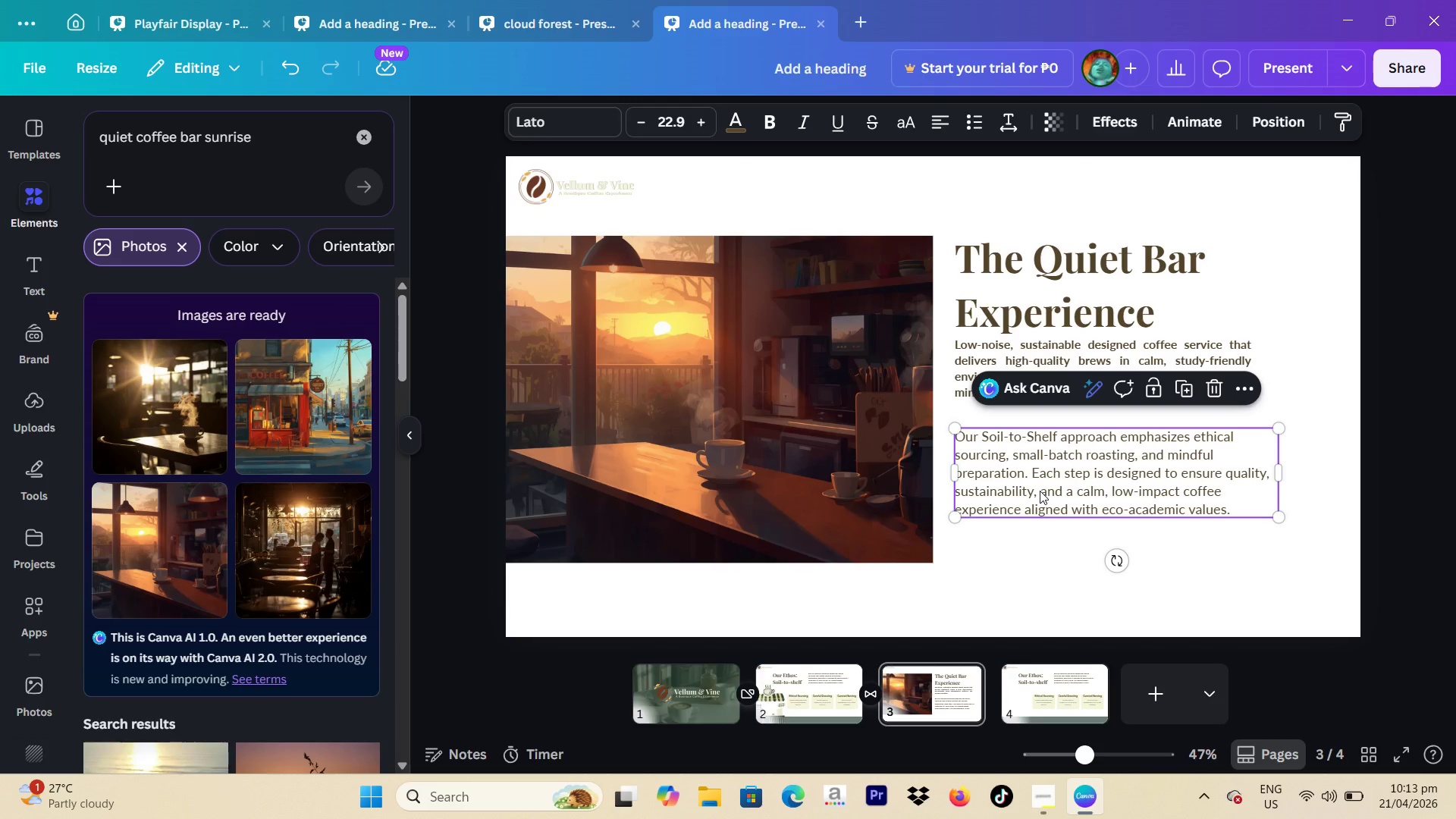 
double_click([1038, 482])
 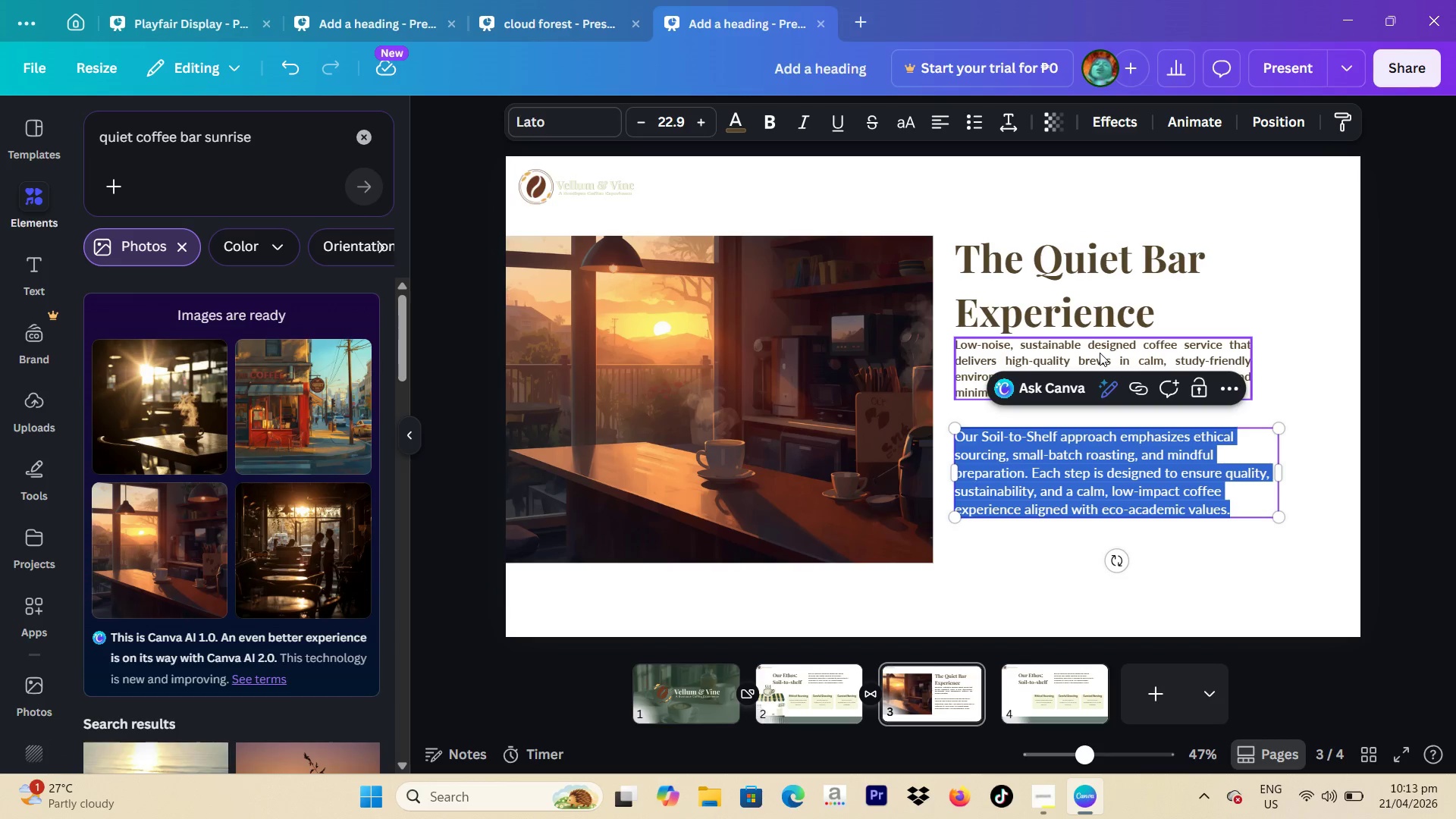 
type(Low no)
key(Backspace)
key(Backspace)
key(Backspace)
type(-noise, manual brewing equipment)
 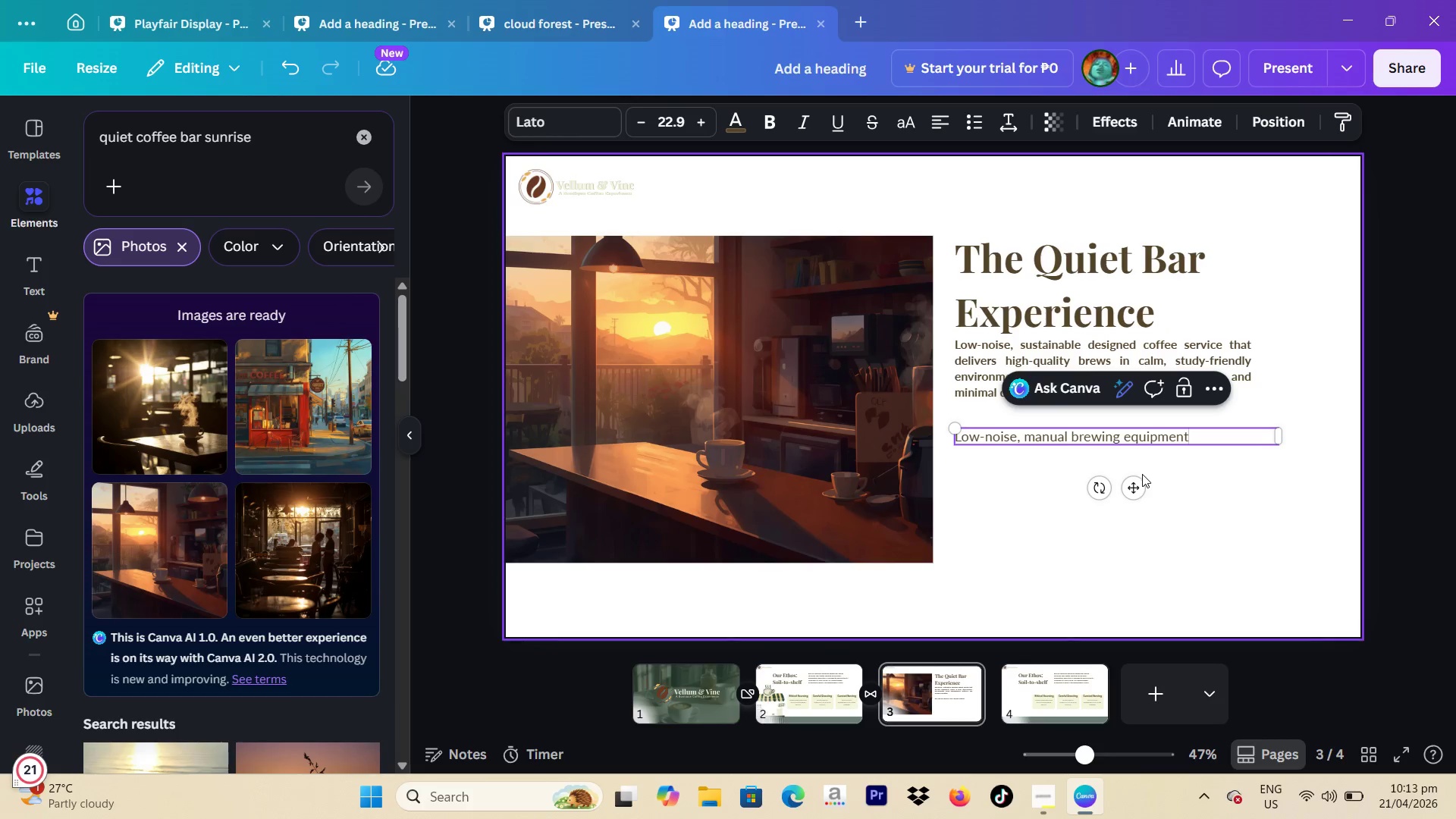 
left_click_drag(start_coordinate=[1138, 486], to_coordinate=[1144, 483])
 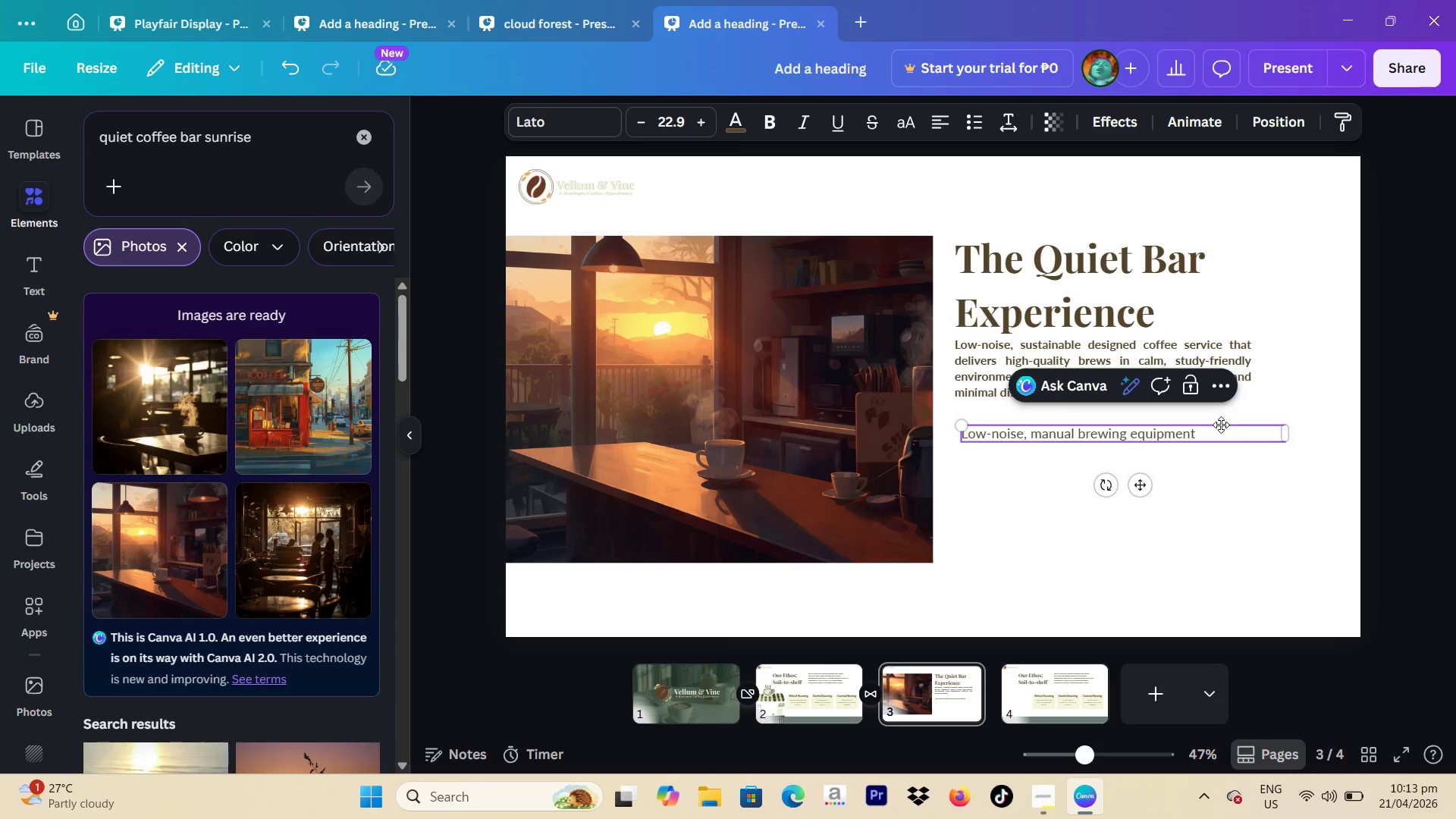 
left_click([1219, 428])
 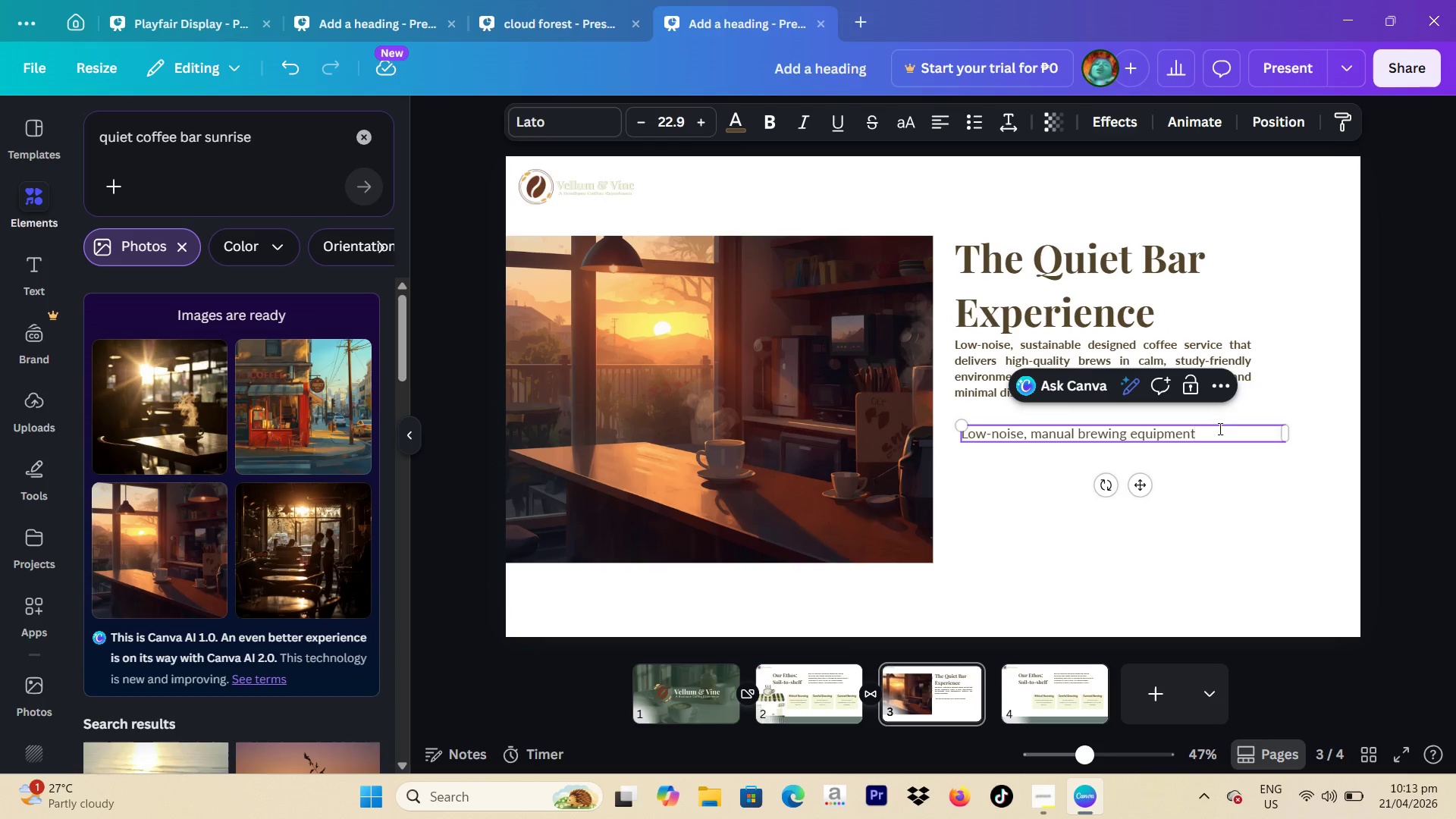 
key(Enter)
 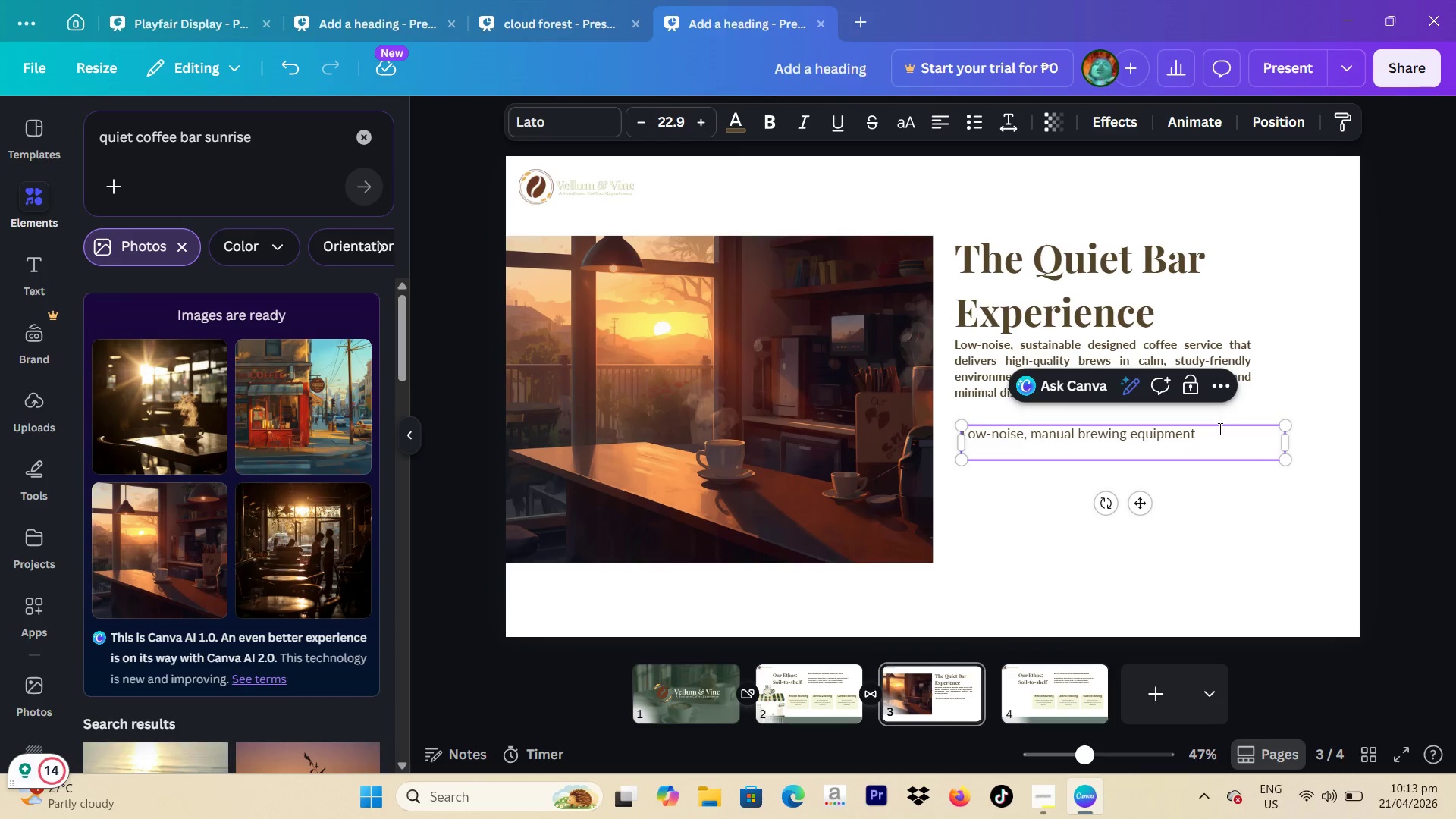 
key(Enter)
 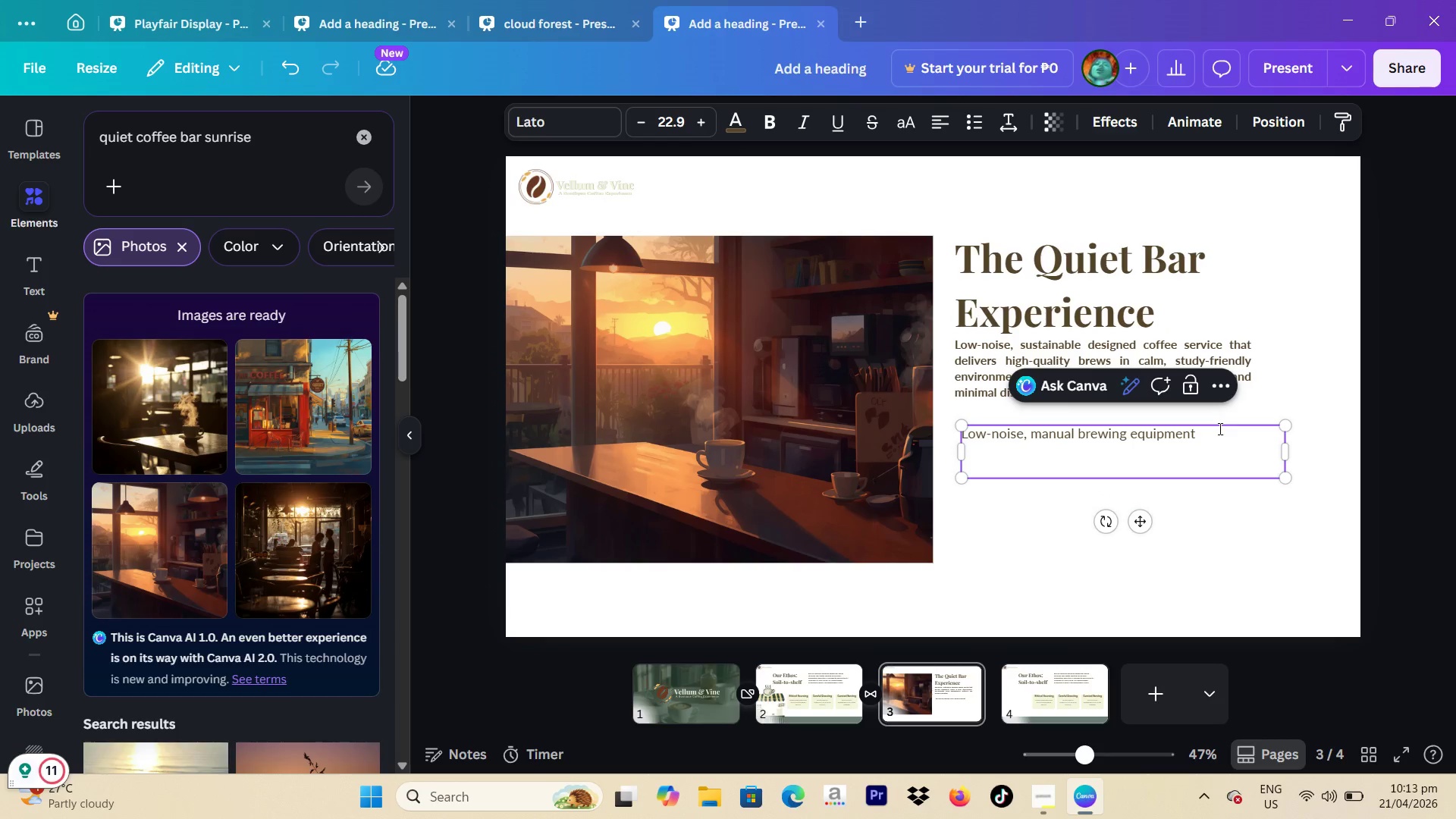 
type(Minimal)
 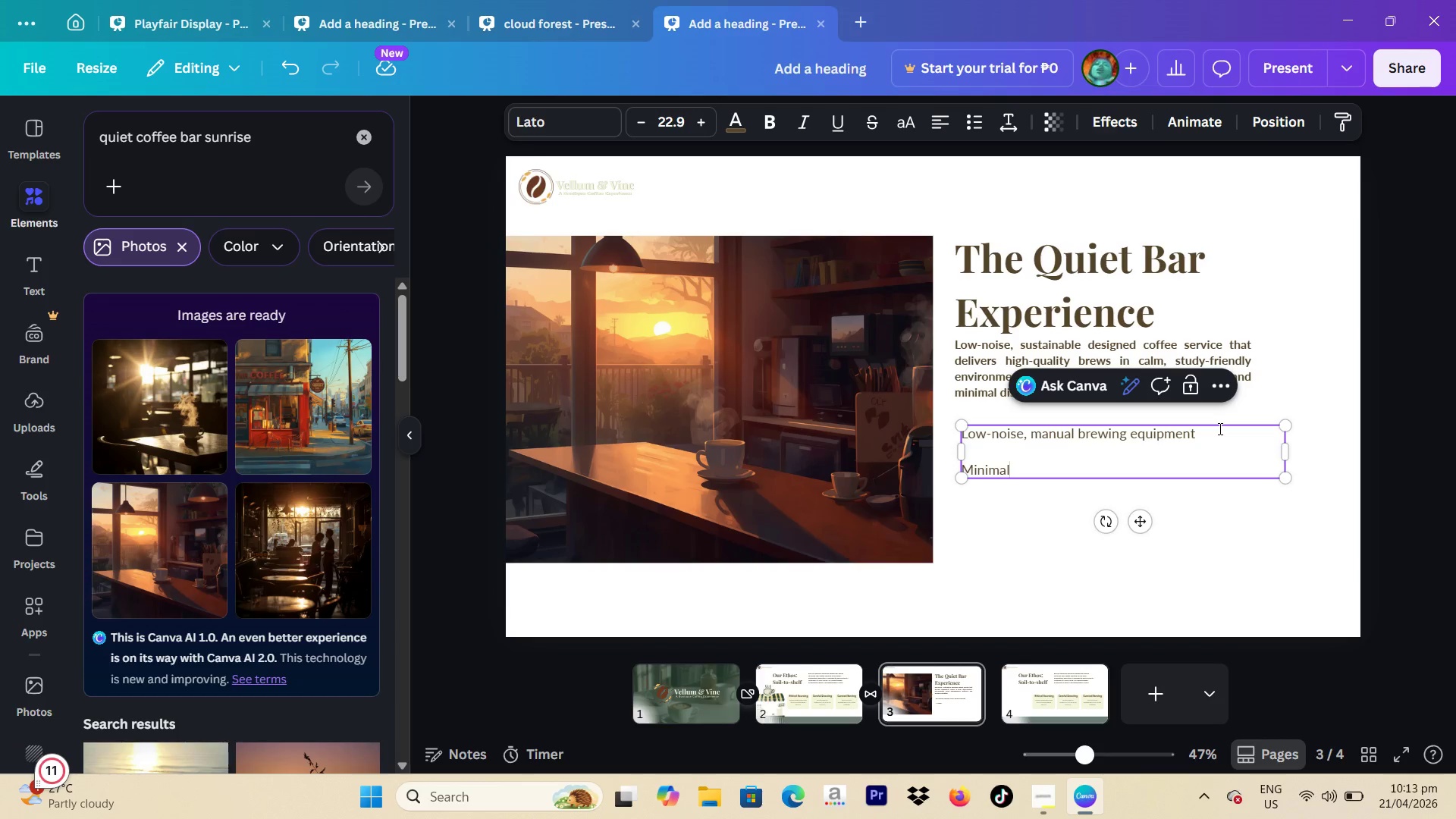 
wait(6.14)
 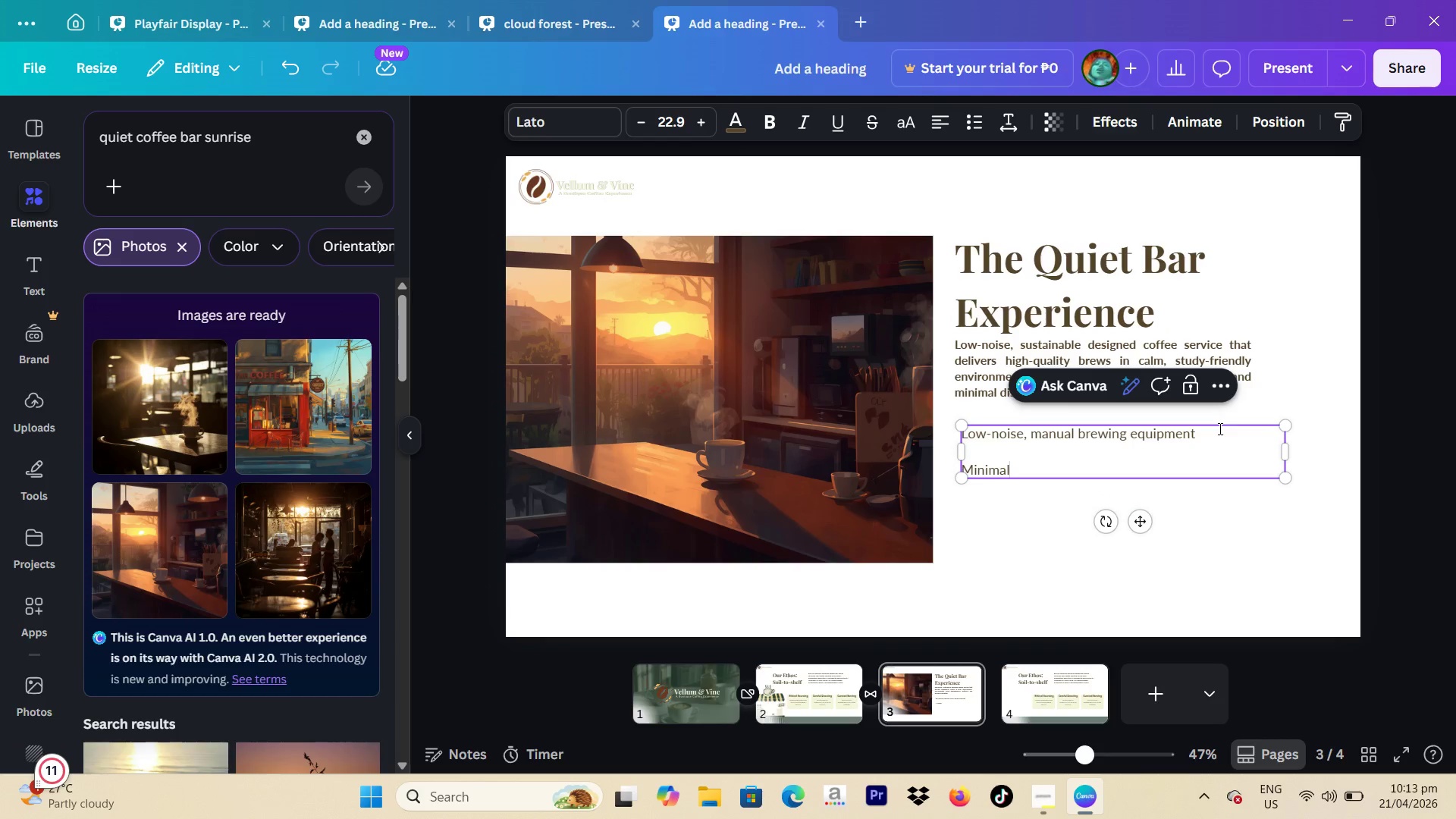 
type( disruption to reading environments)
 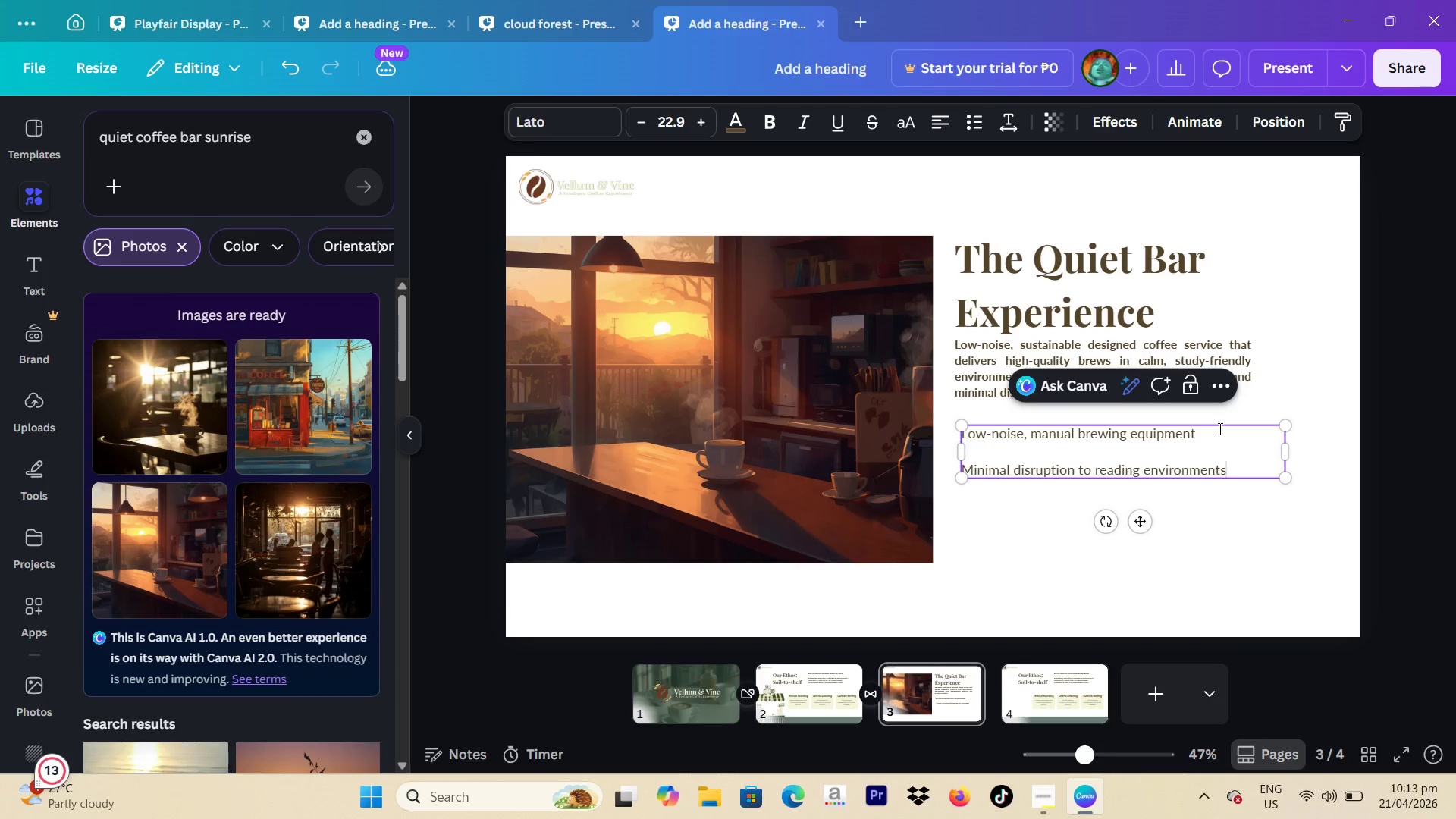 
key(Enter)
 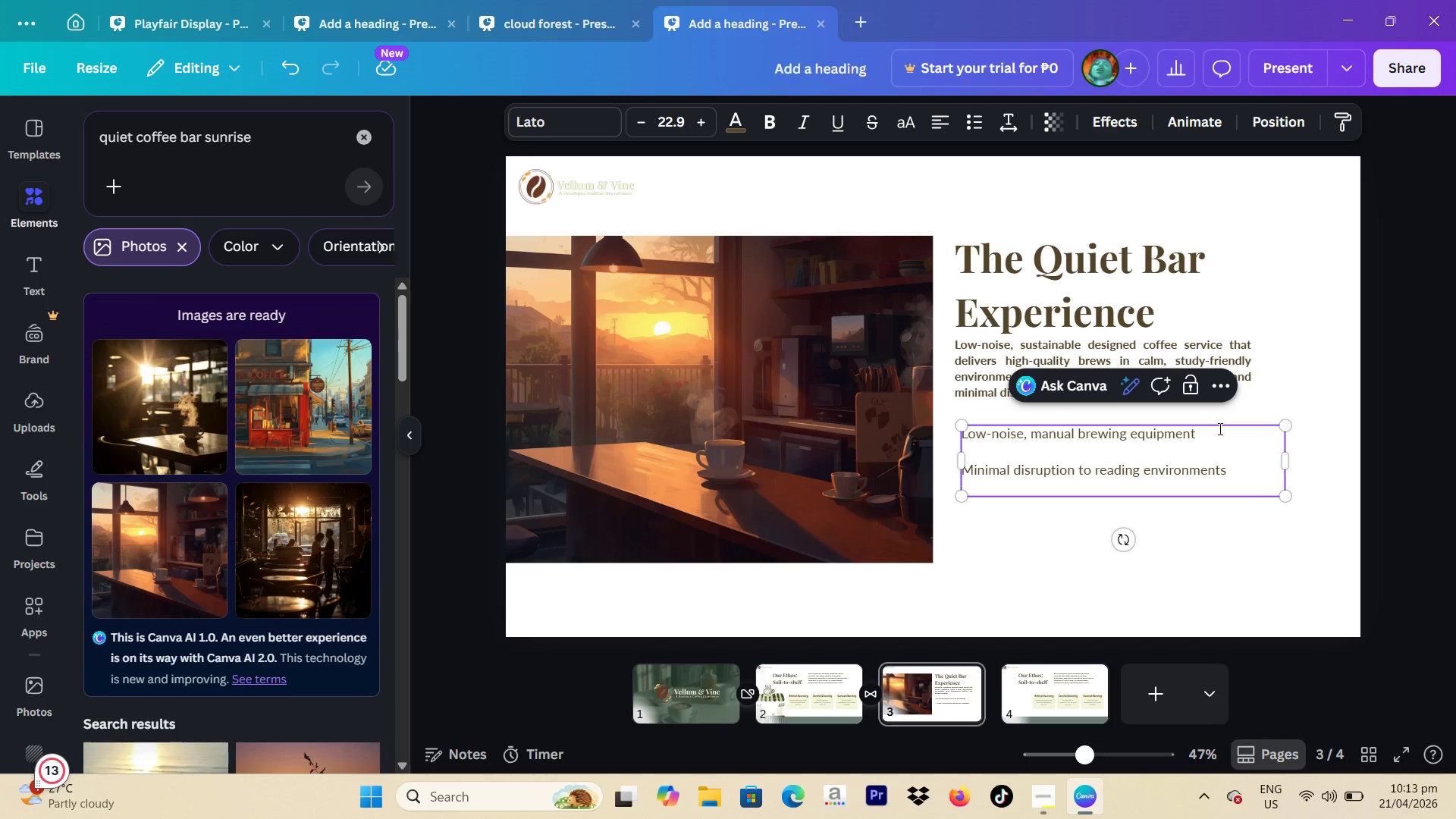 
key(Enter)
 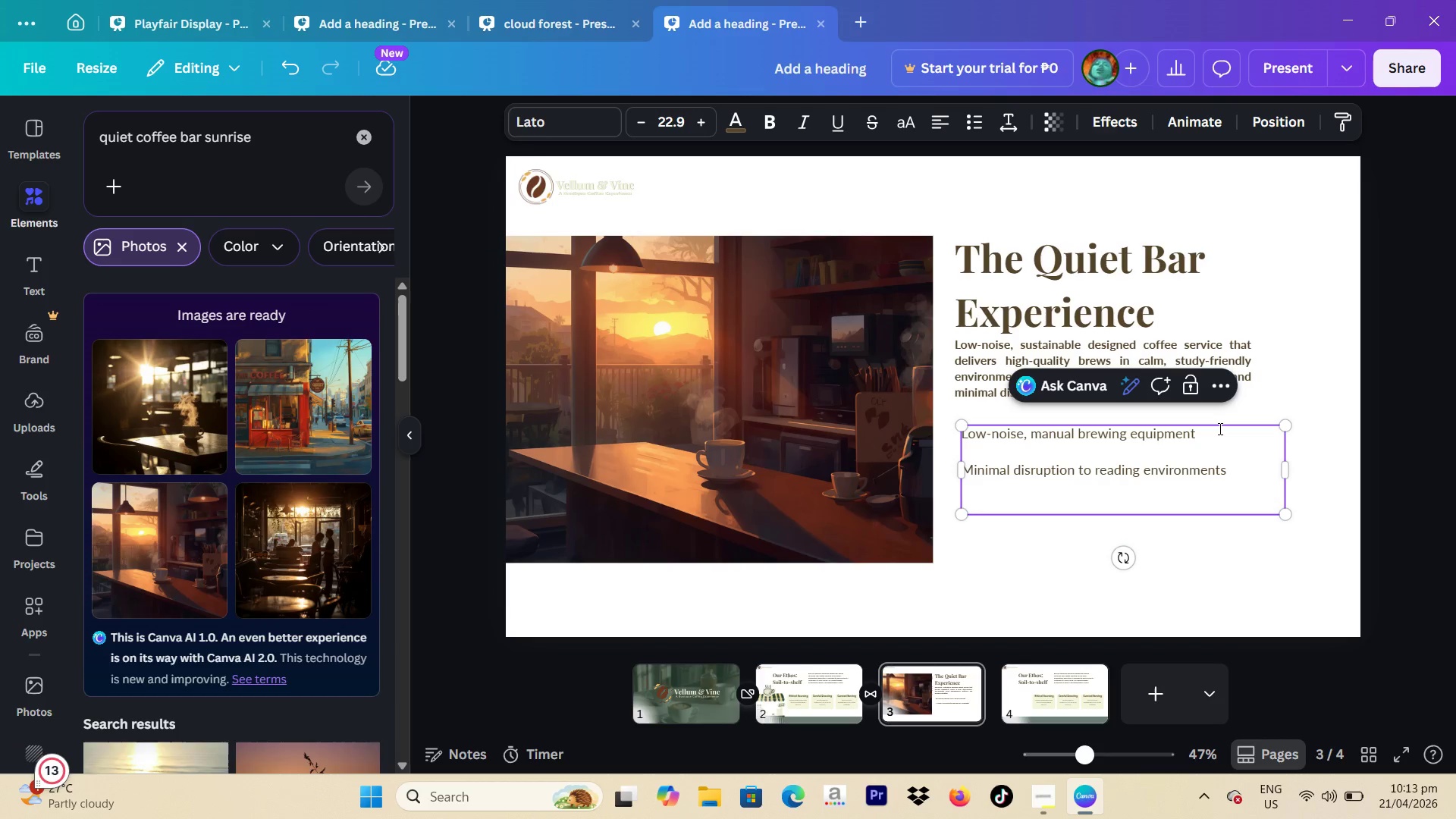 
type(Compostable )
 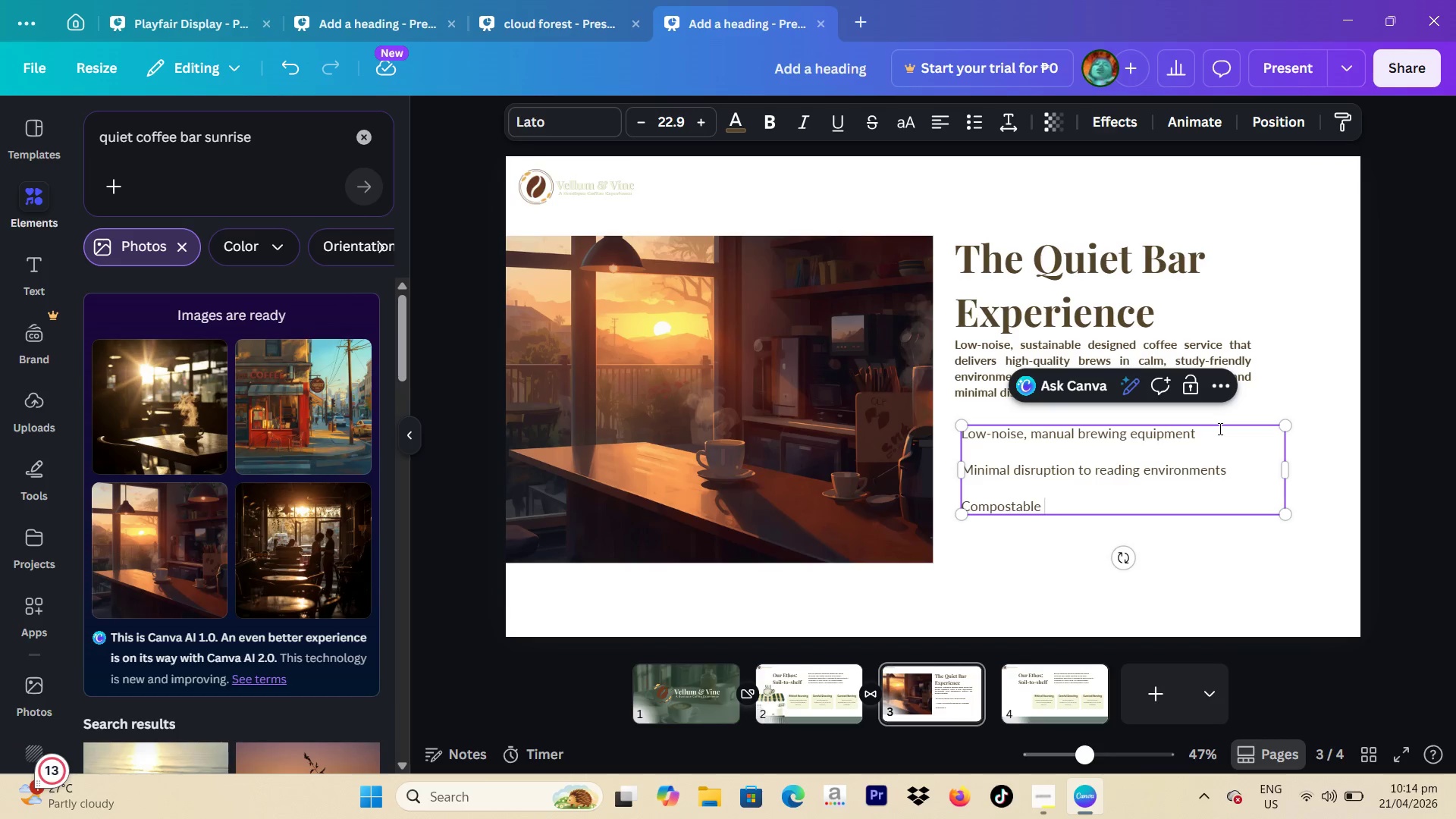 
type(cups and sustainable materials)
 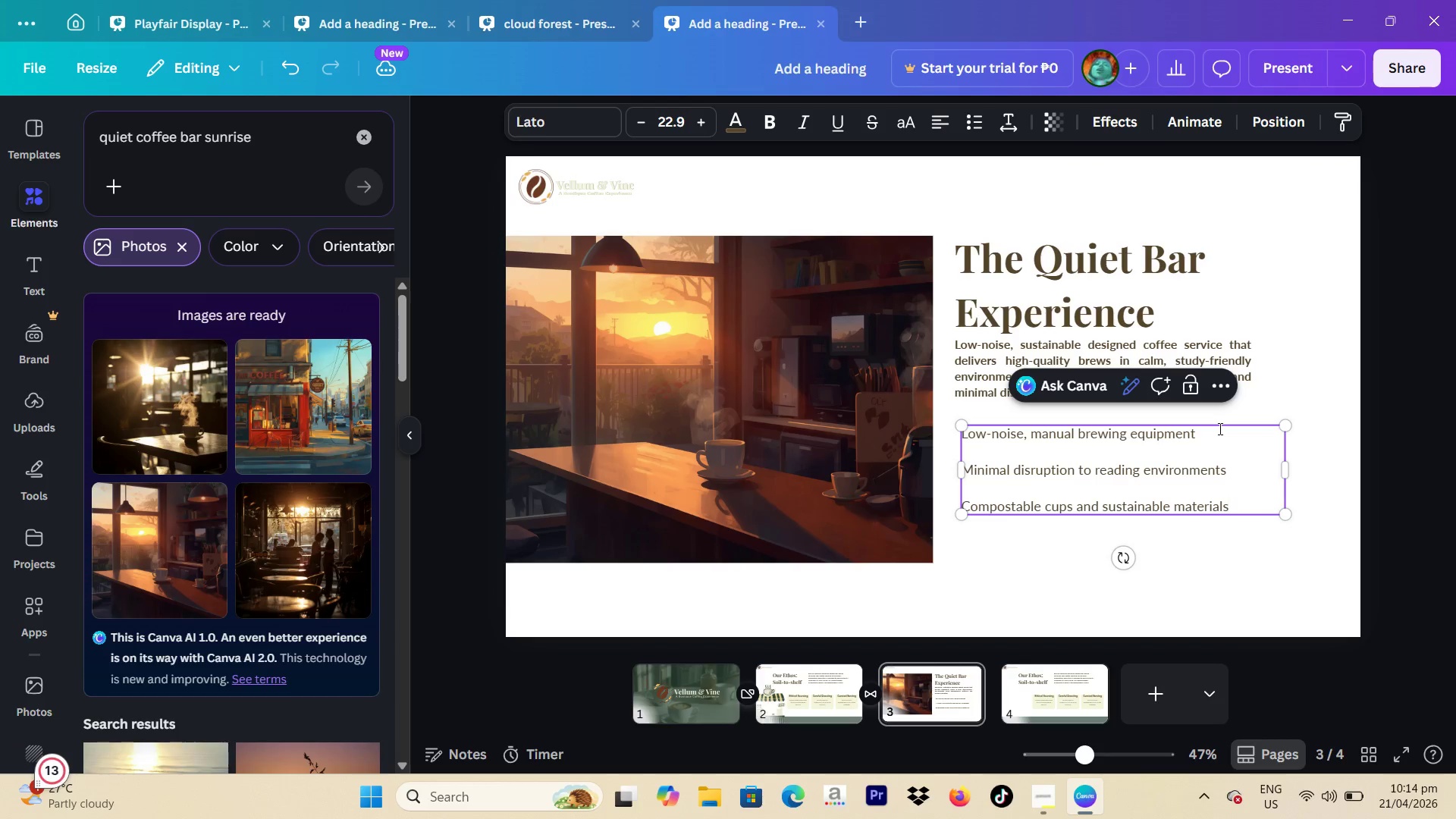 
key(Enter)
 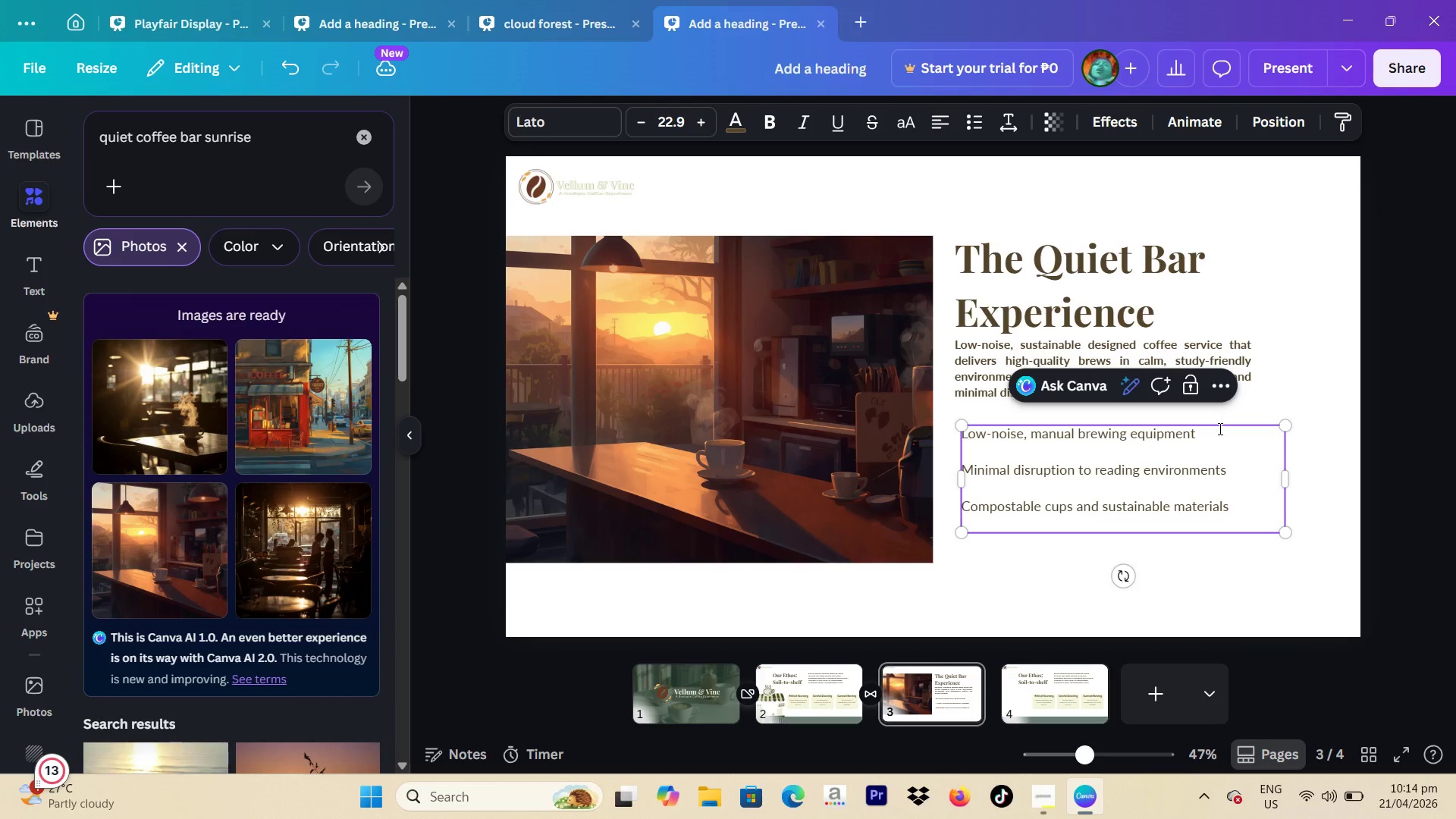 
key(Enter)
 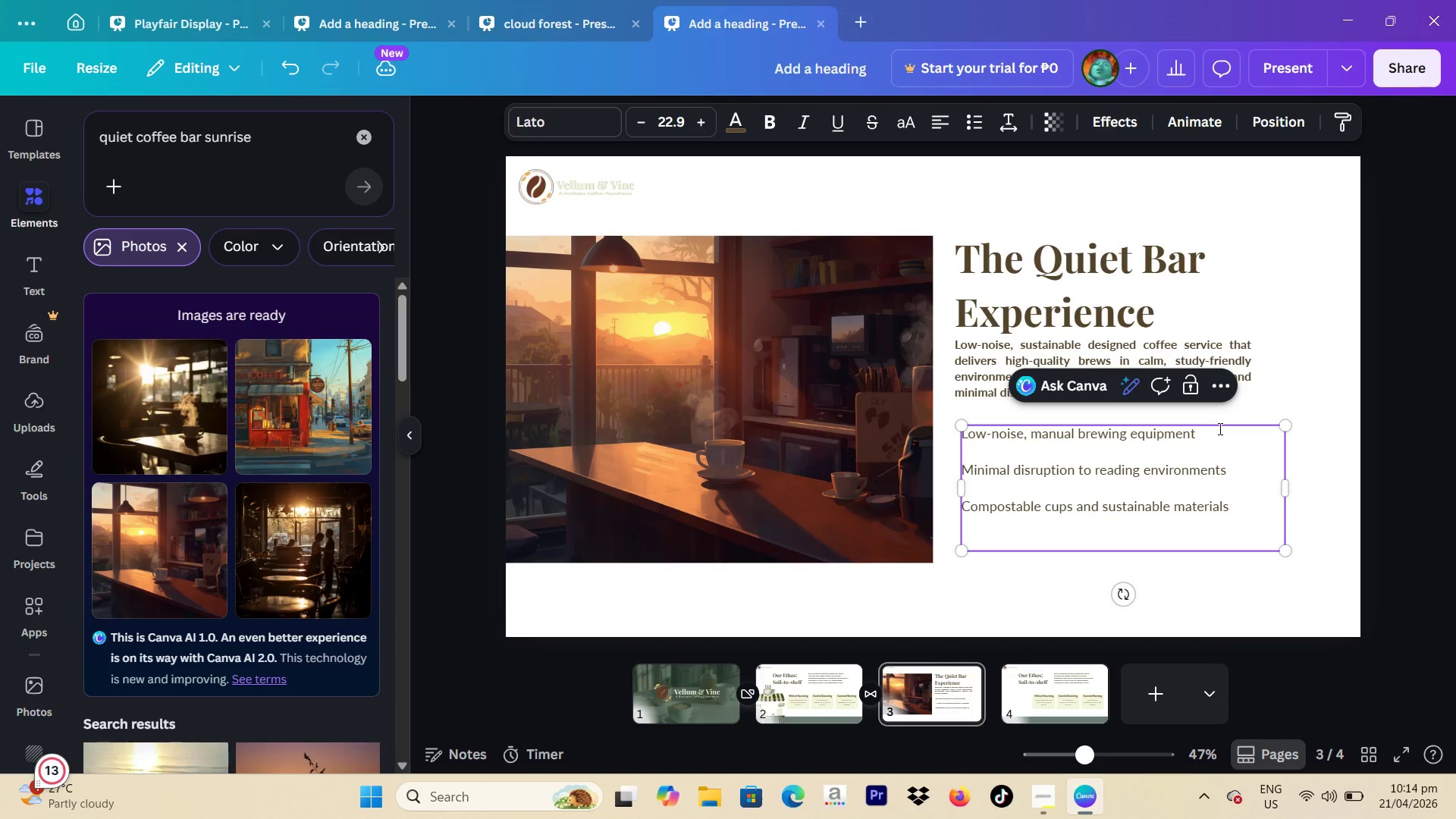 
type(Desg)
key(Backspace)
type(igned for calm, focused ats)
key(Backspace)
type(mosphere)
 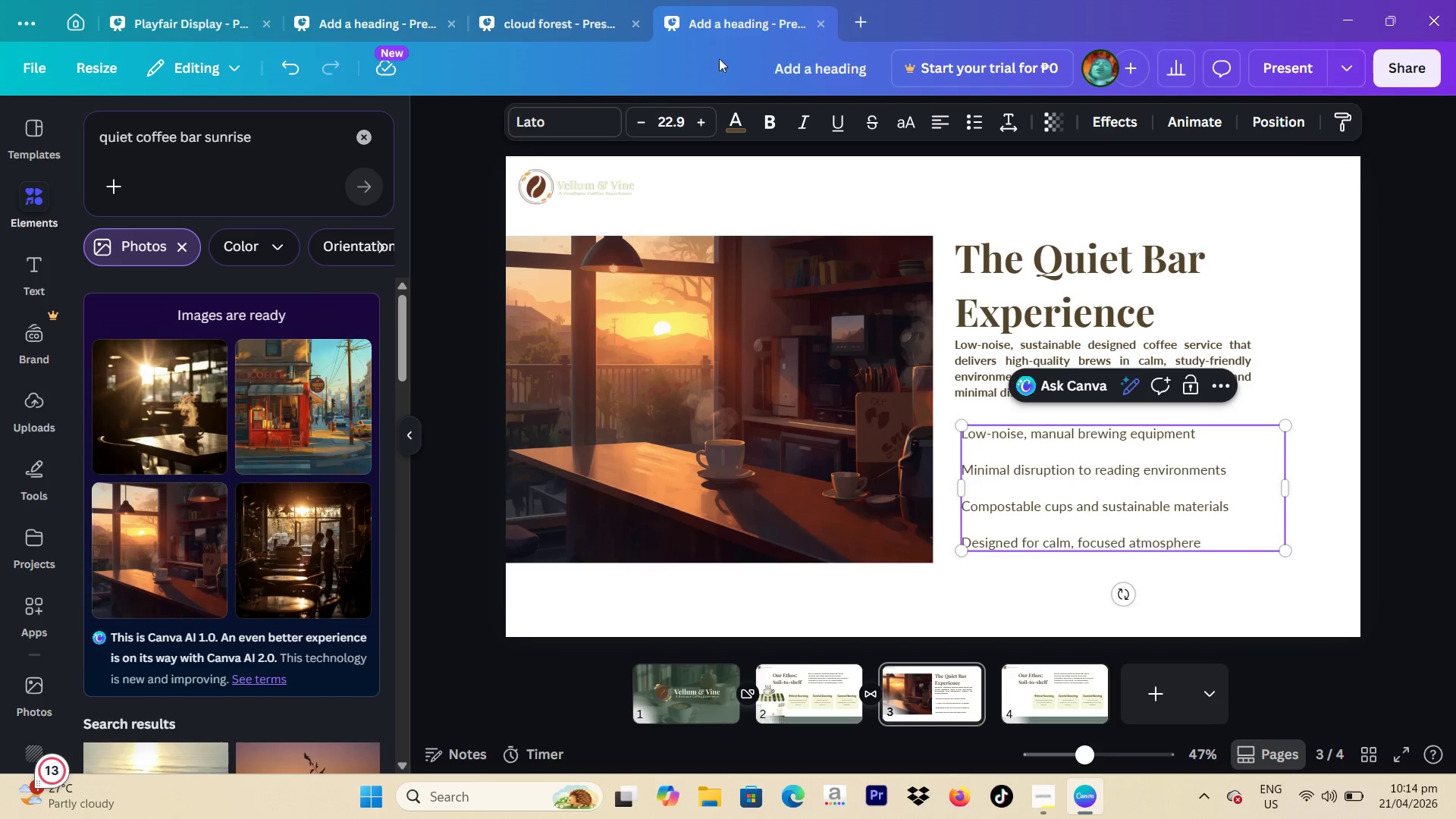 
left_click([703, 114])
 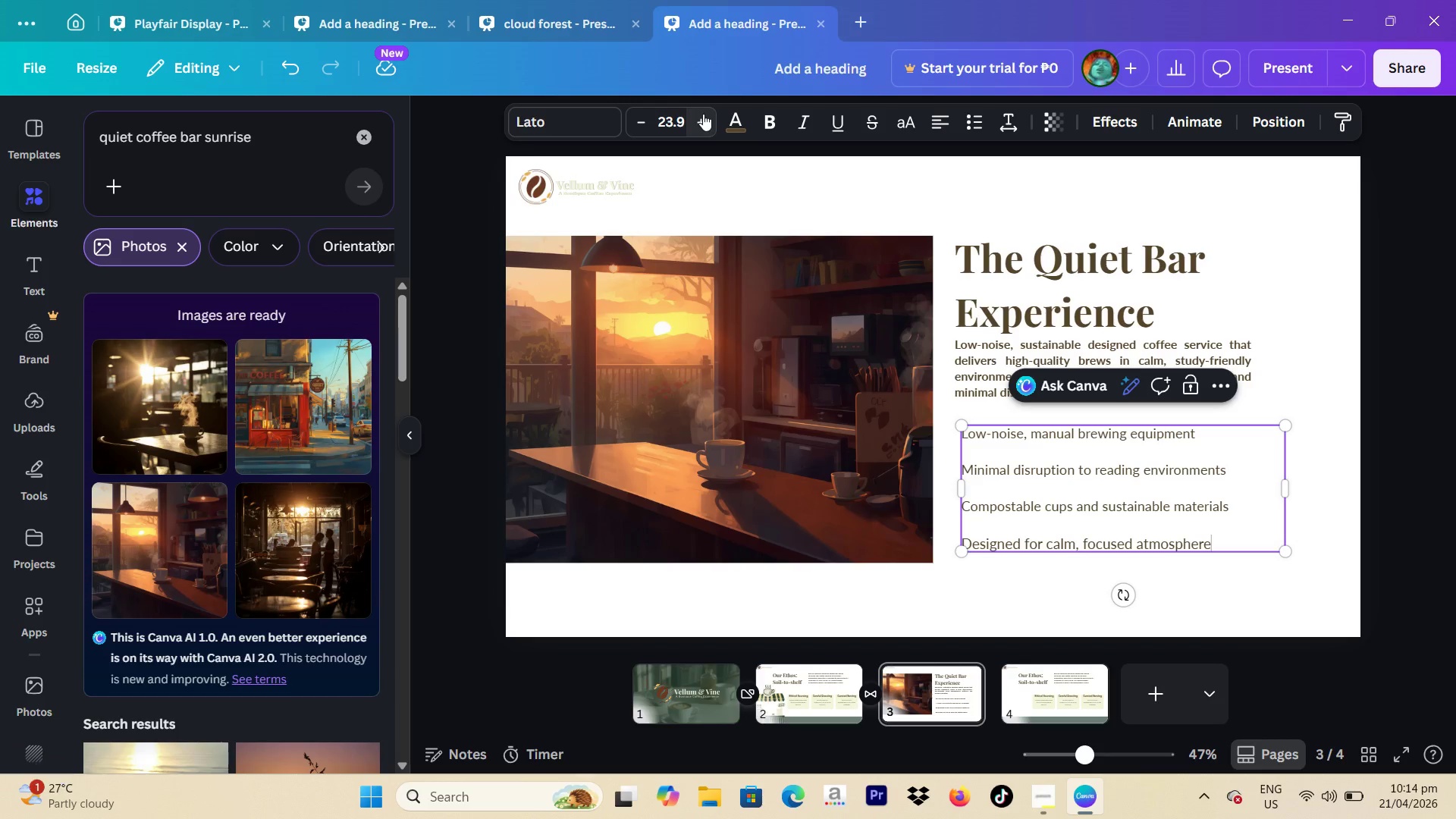 
left_click([703, 114])
 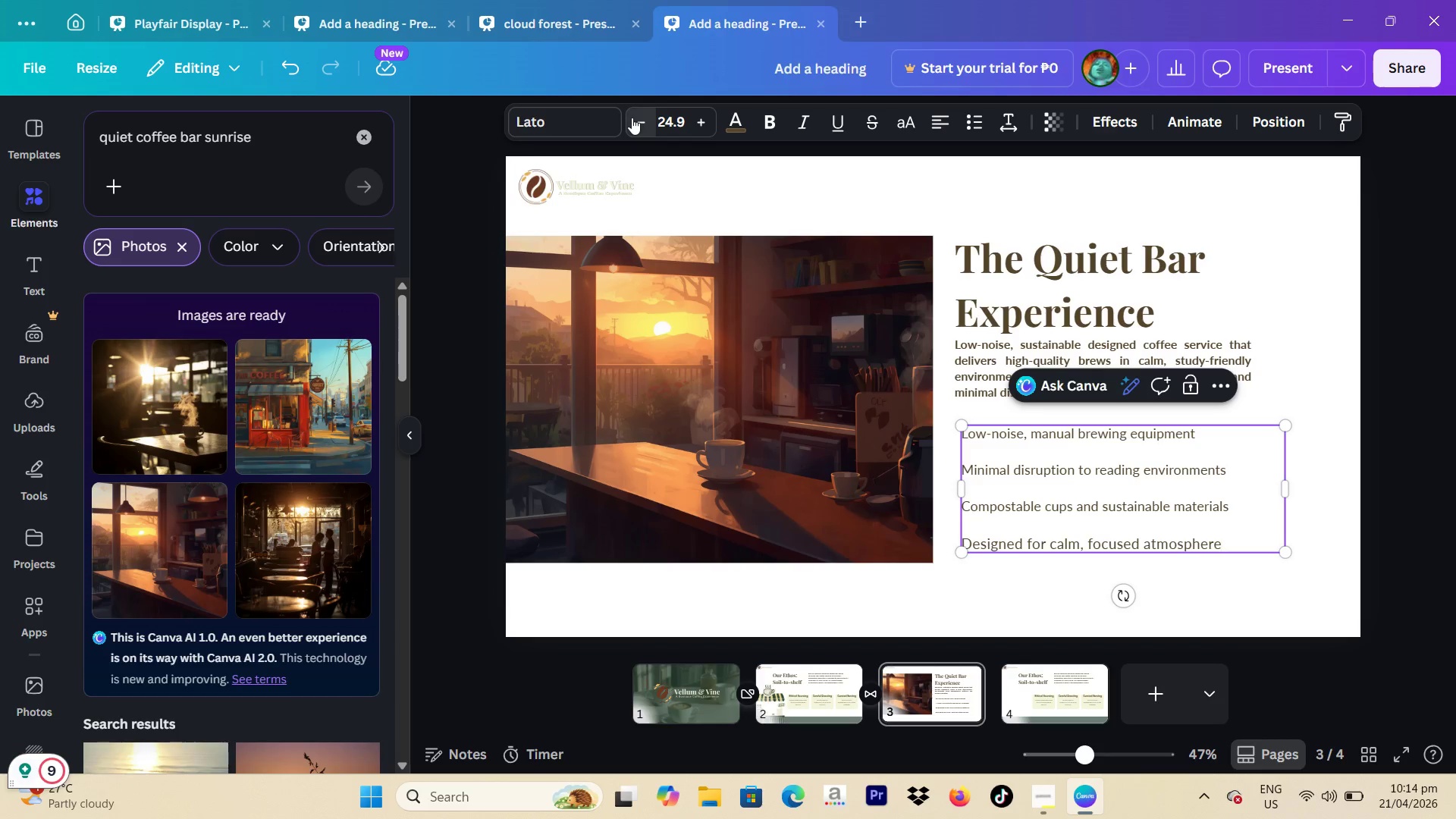 
double_click([632, 118])
 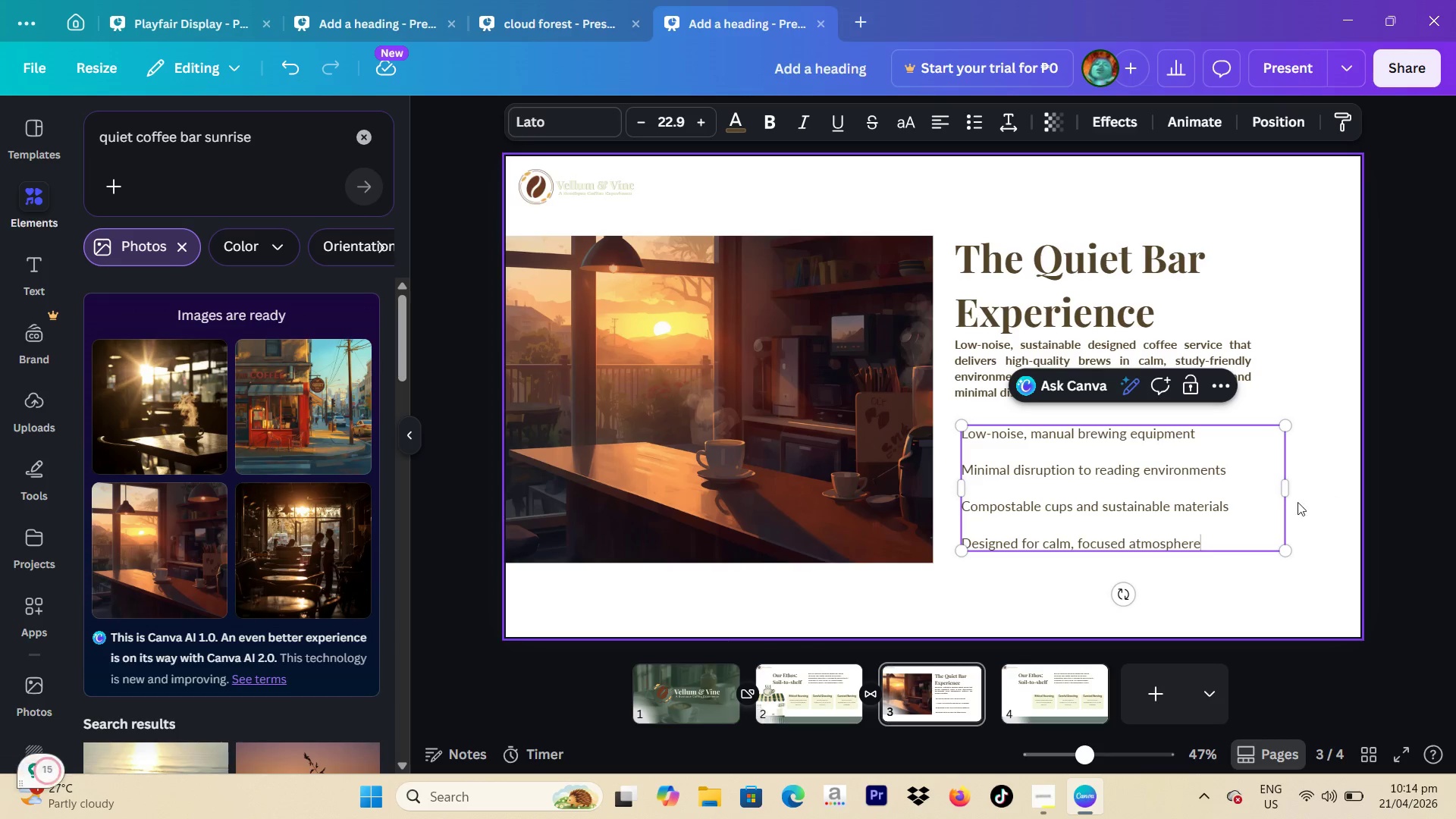 
left_click_drag(start_coordinate=[1222, 550], to_coordinate=[962, 433])
 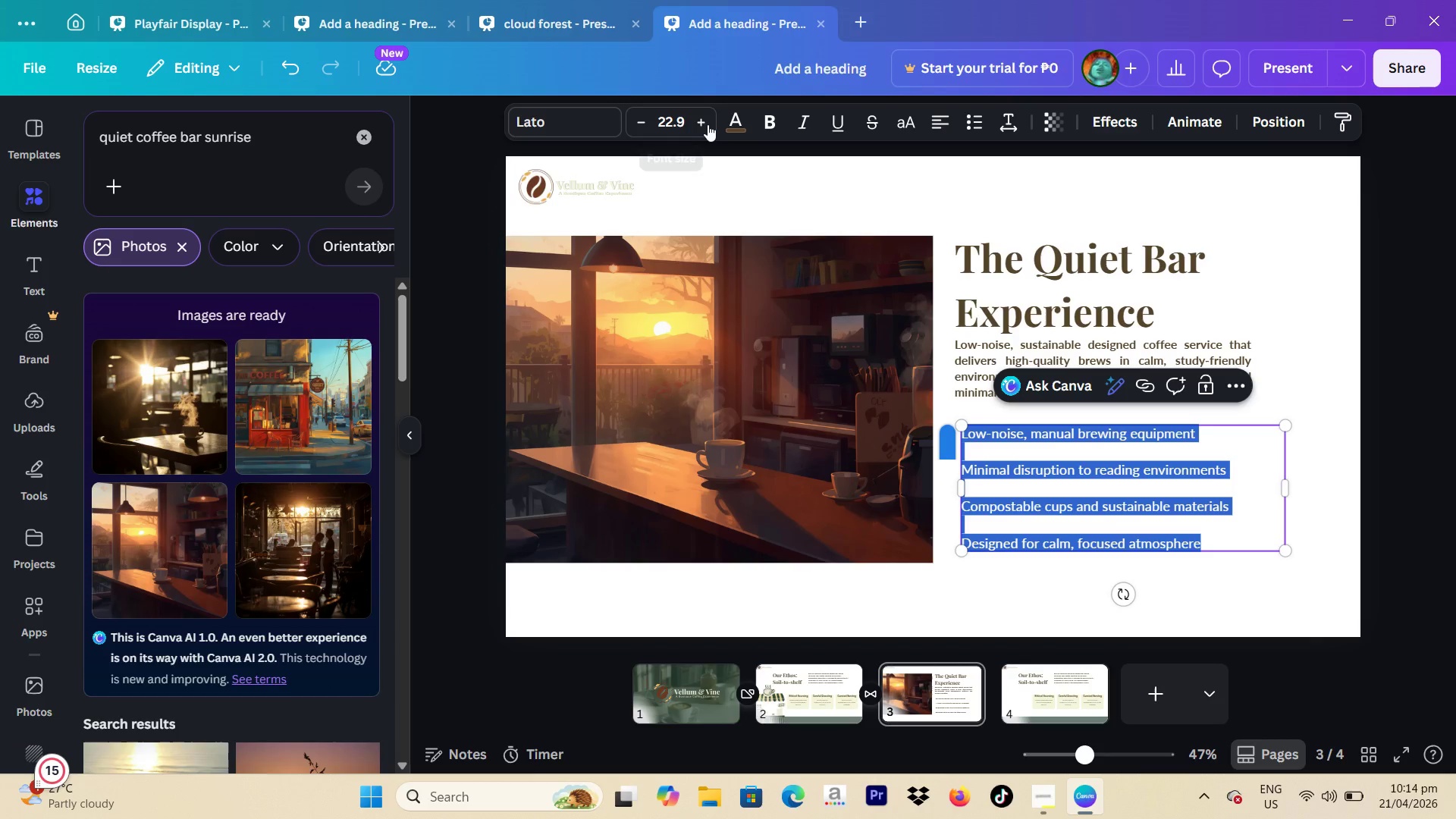 
left_click([709, 123])
 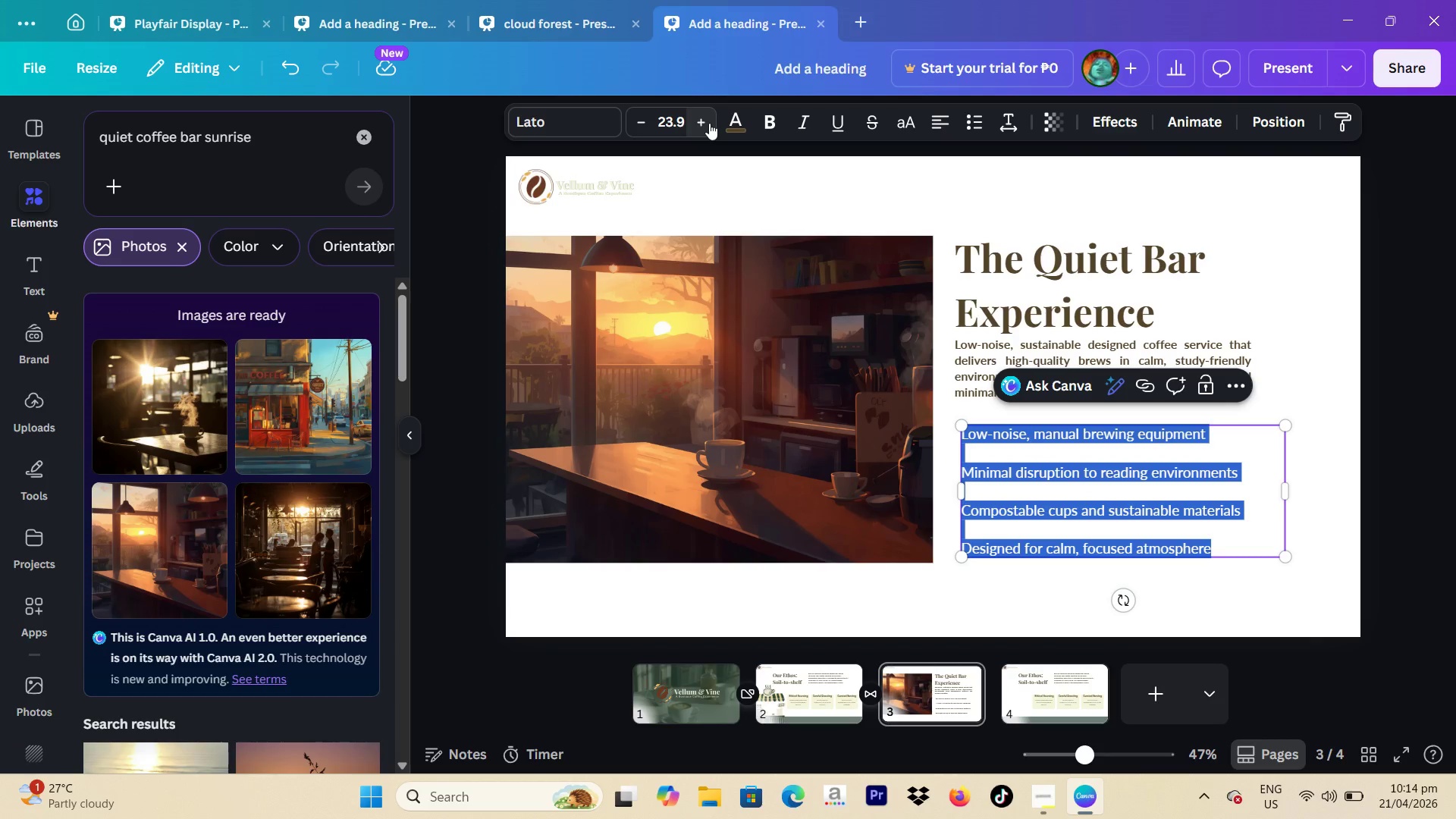 
left_click([709, 123])
 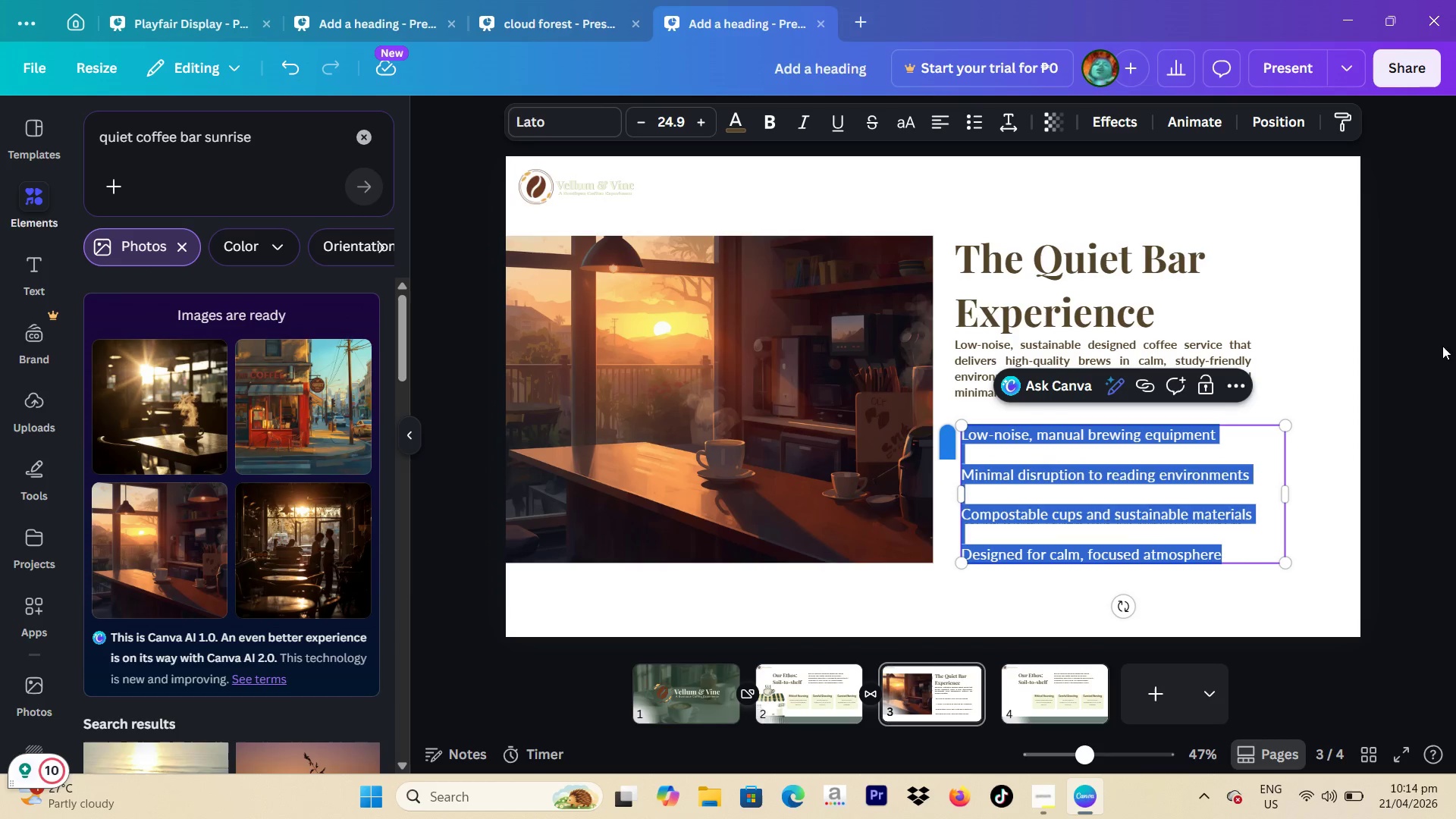 
left_click([1440, 378])
 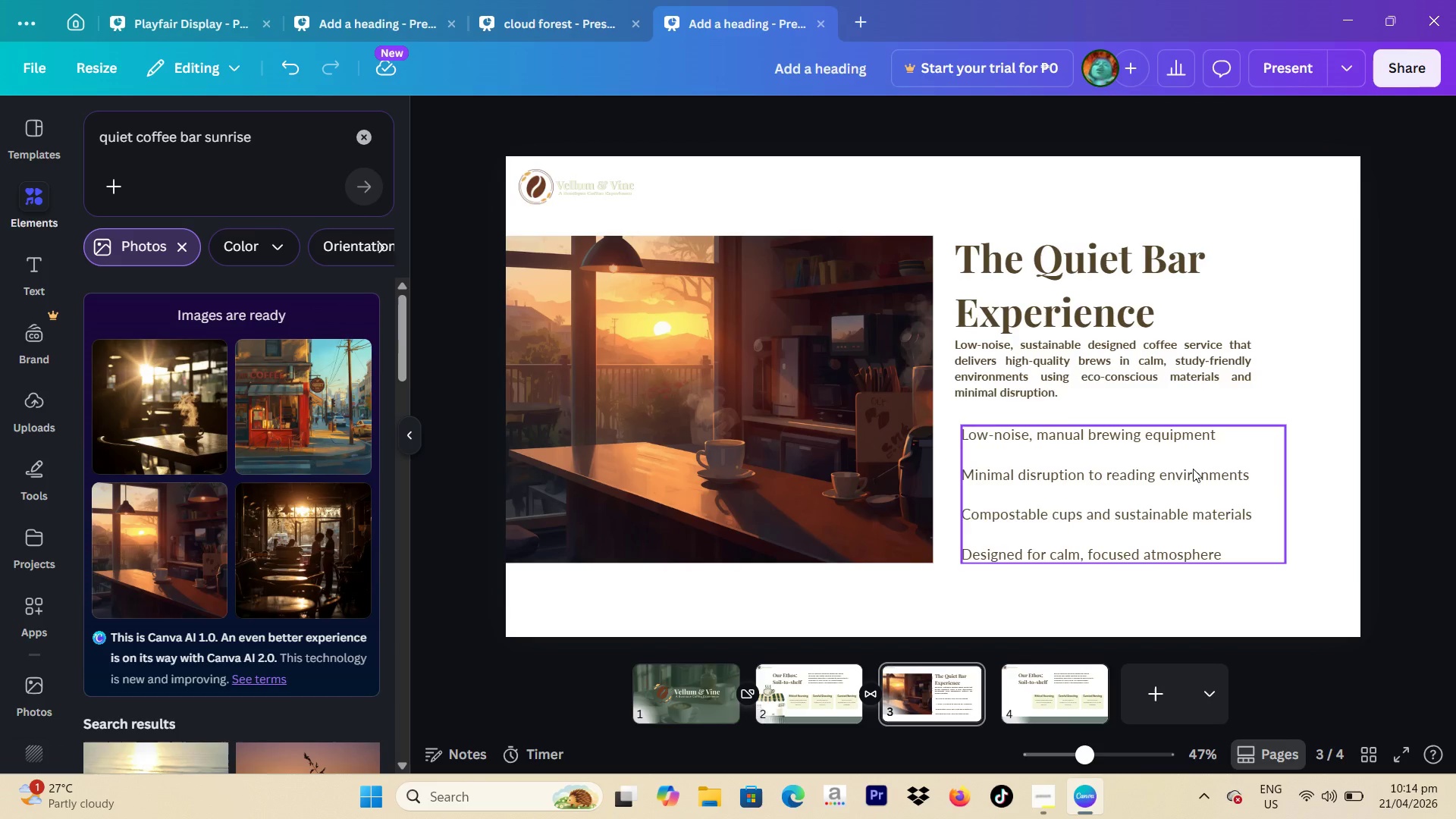 
left_click_drag(start_coordinate=[1181, 468], to_coordinate=[1197, 460])
 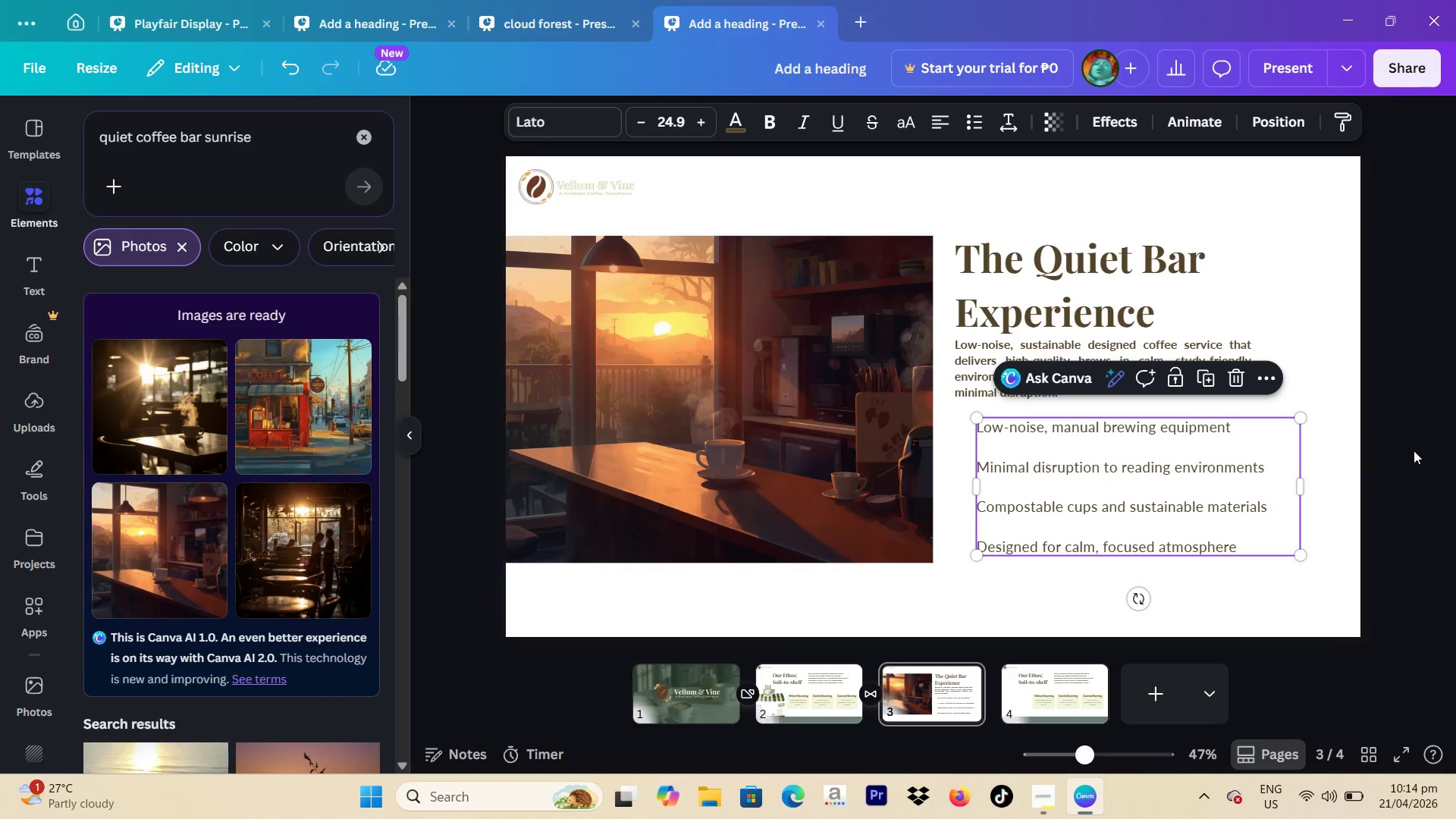 
left_click([1417, 450])
 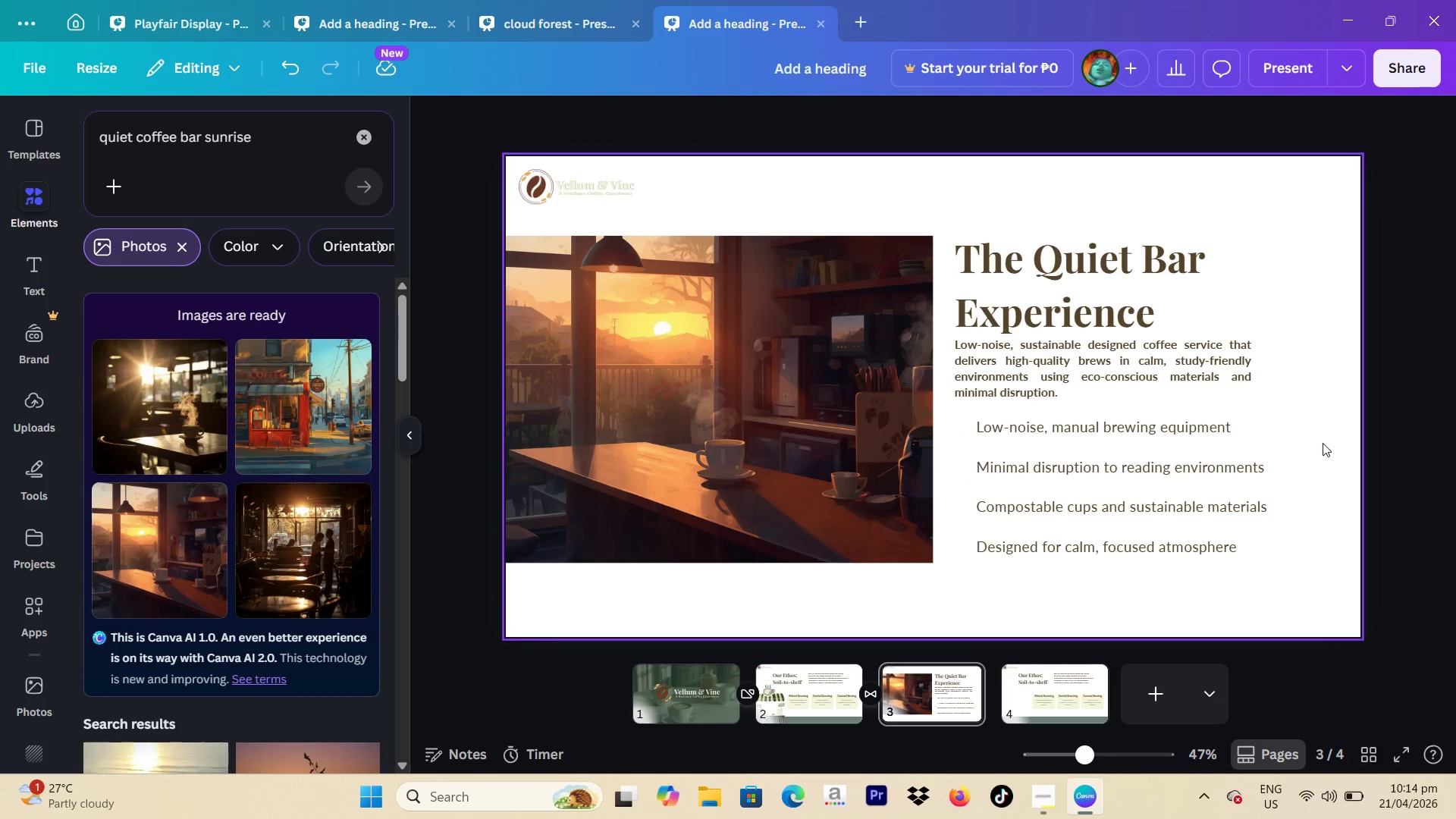 
left_click([1271, 480])
 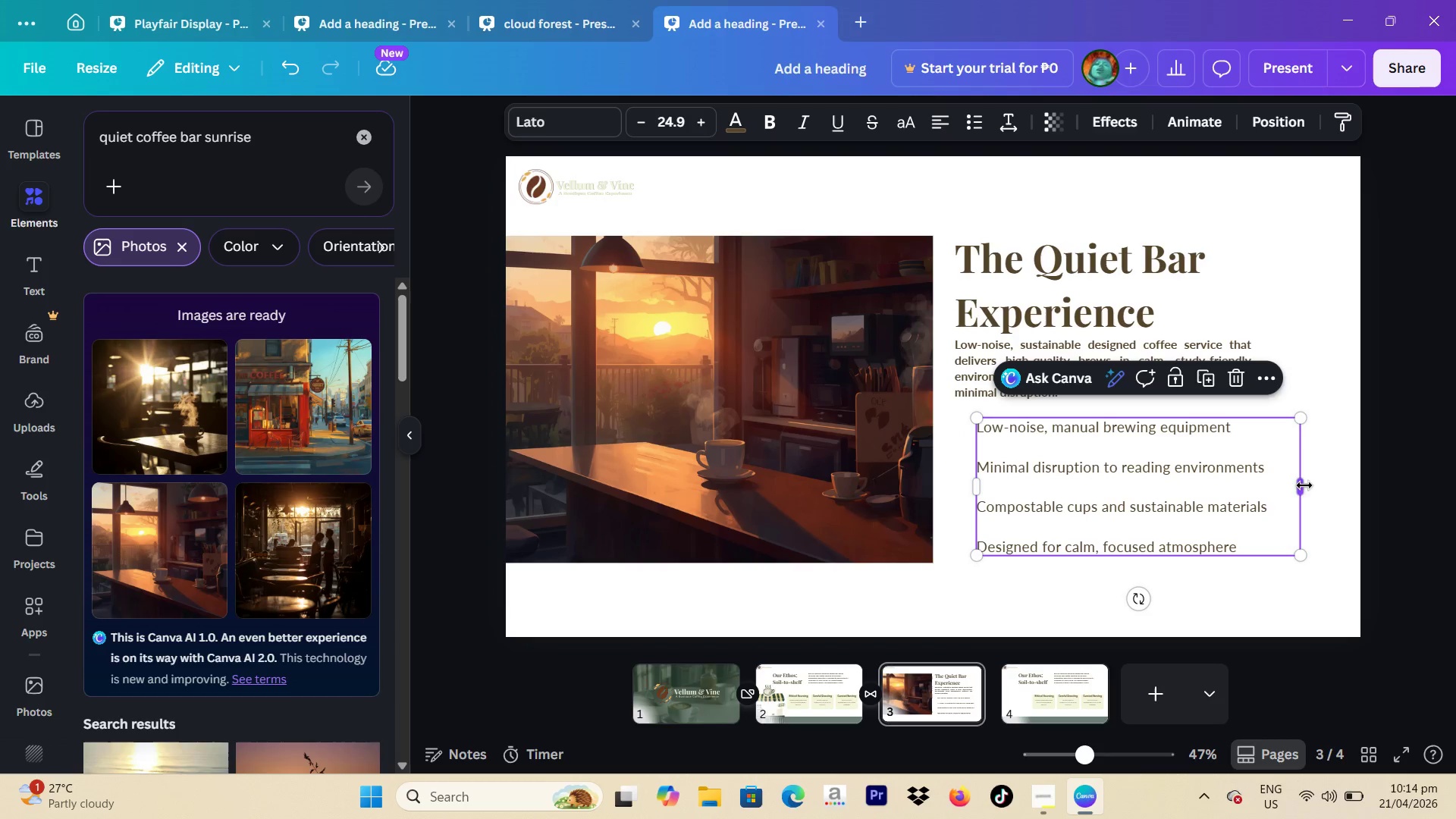 
left_click_drag(start_coordinate=[1304, 485], to_coordinate=[1269, 484])
 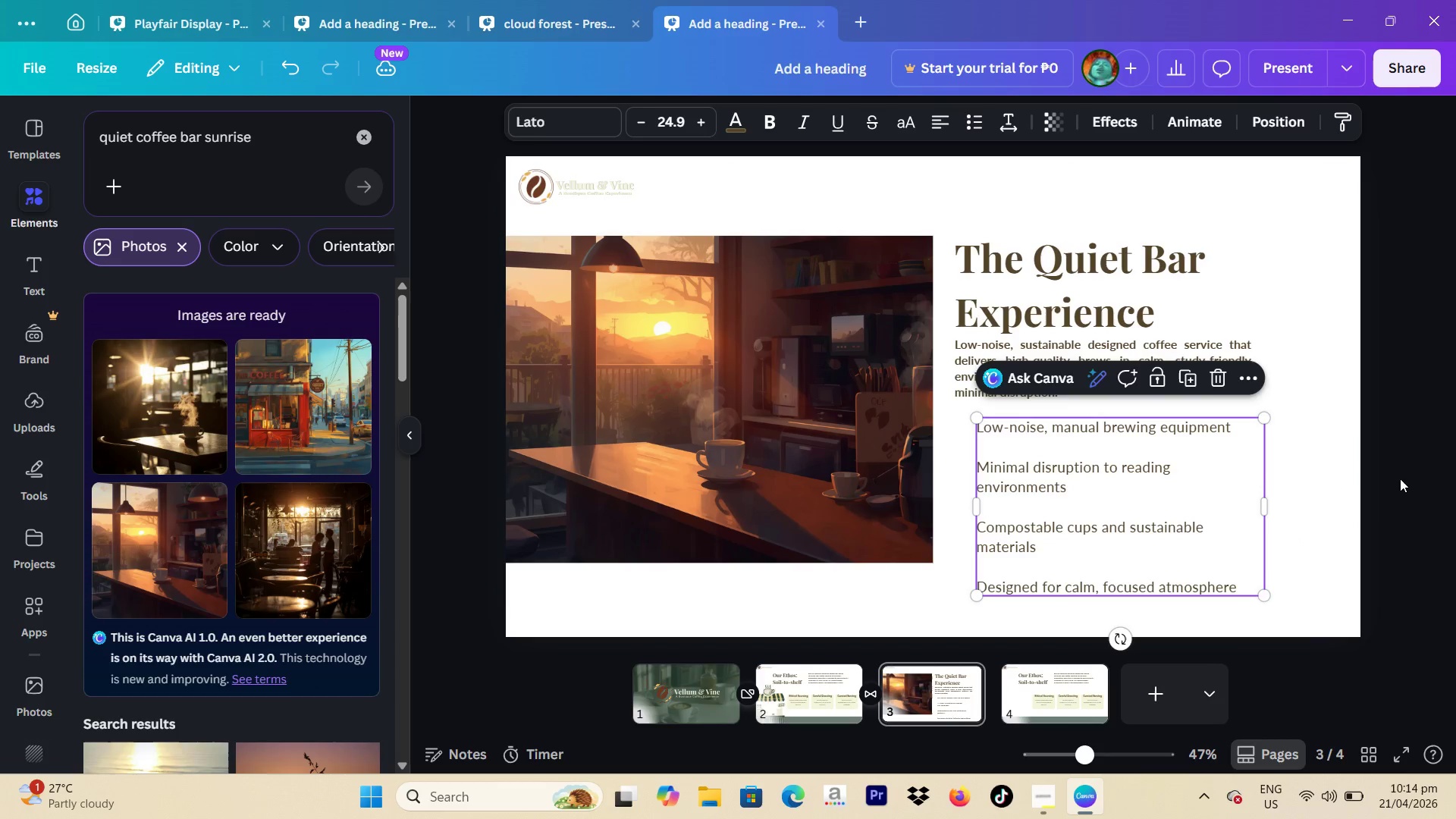 
left_click([1400, 479])
 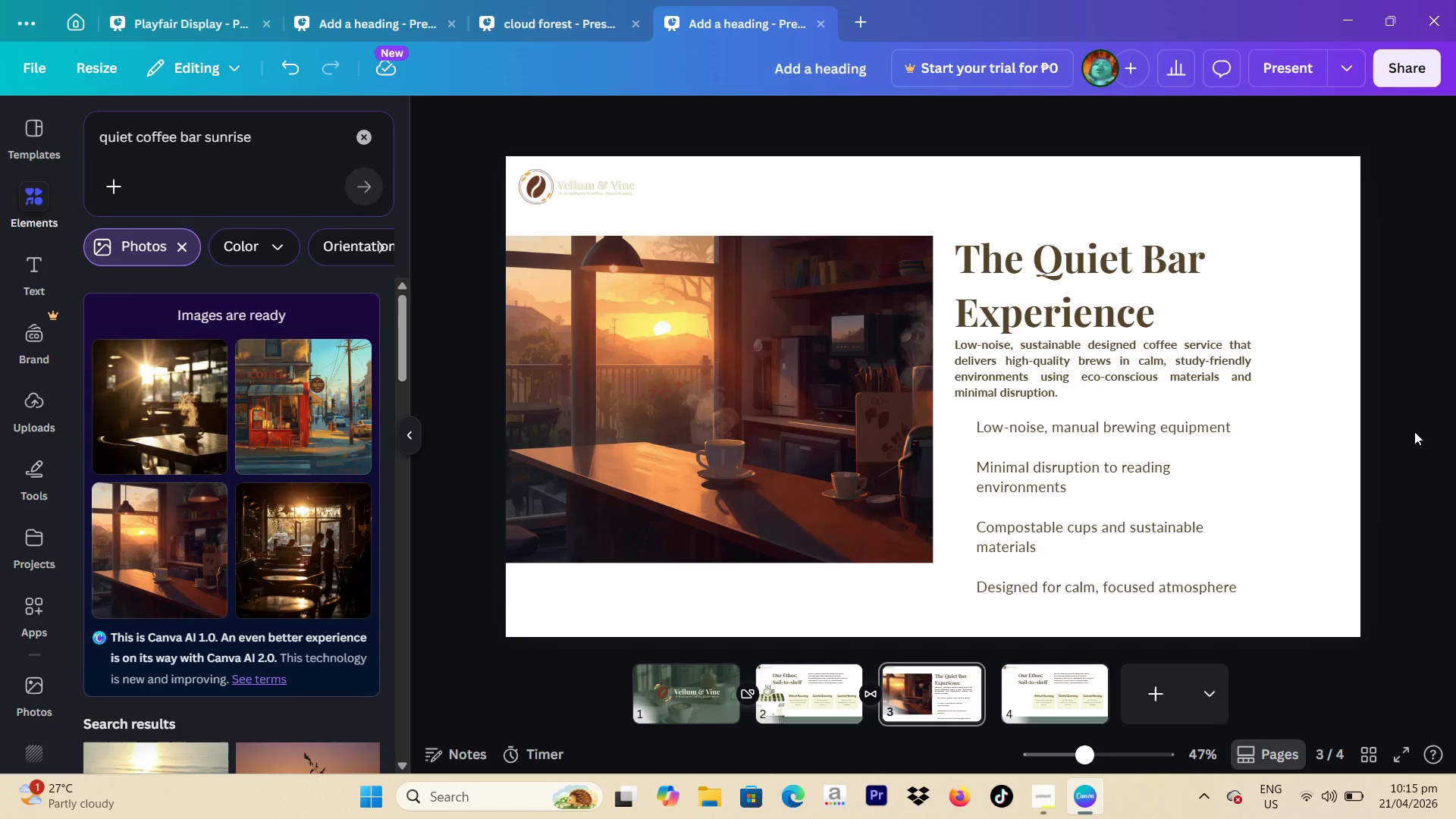 
wait(11.44)
 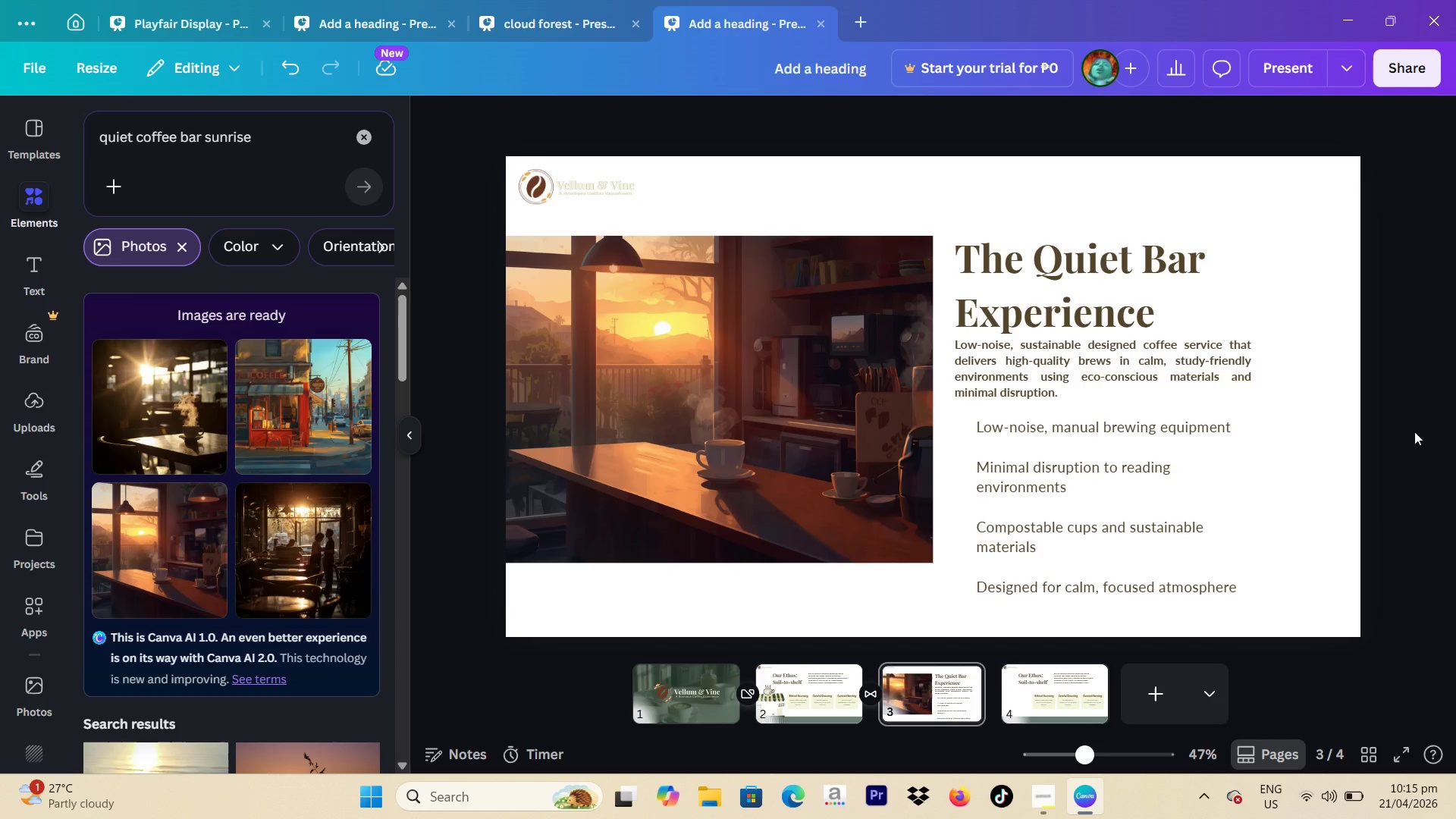 
left_click([831, 695])
 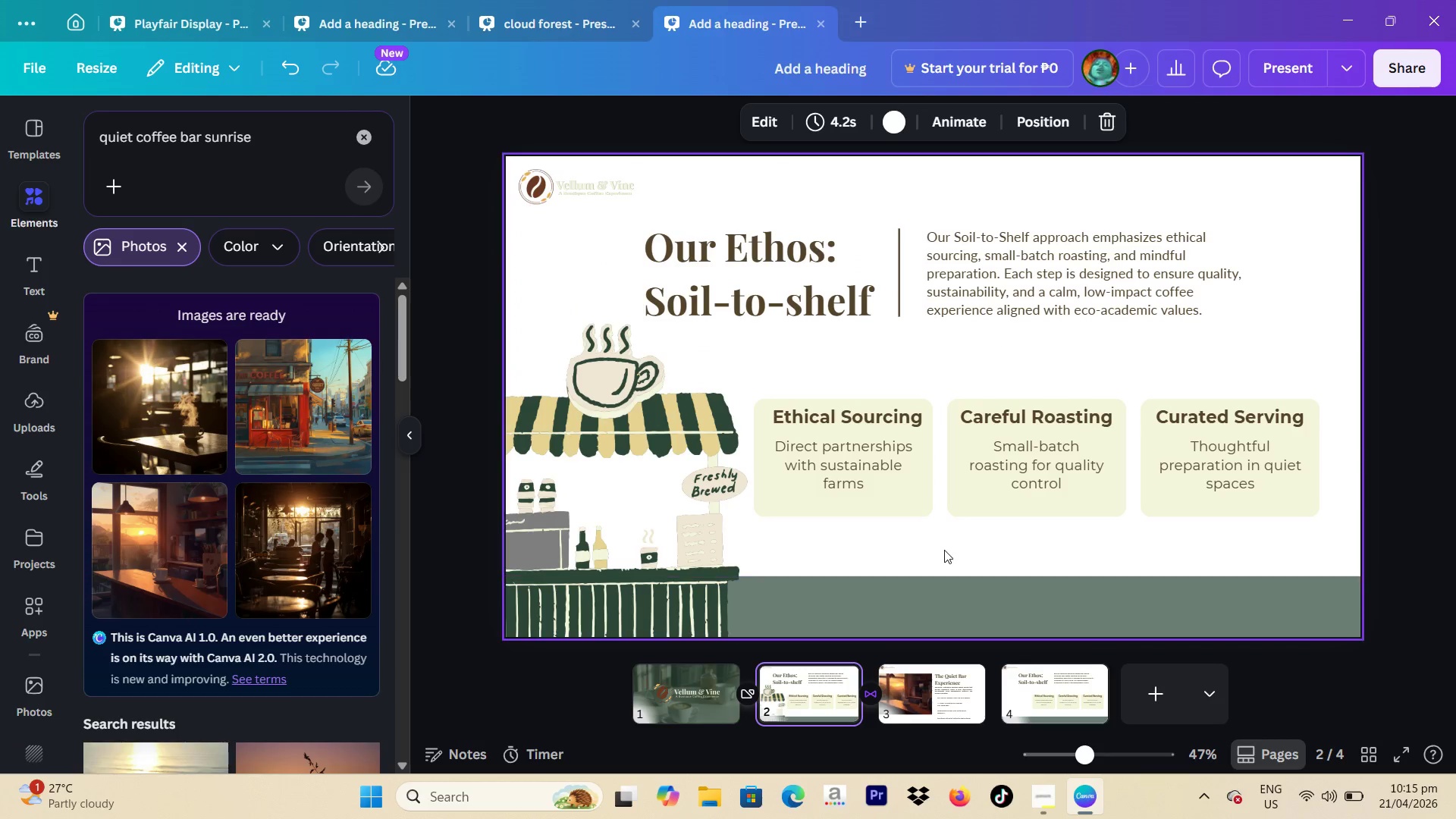 
left_click([933, 595])
 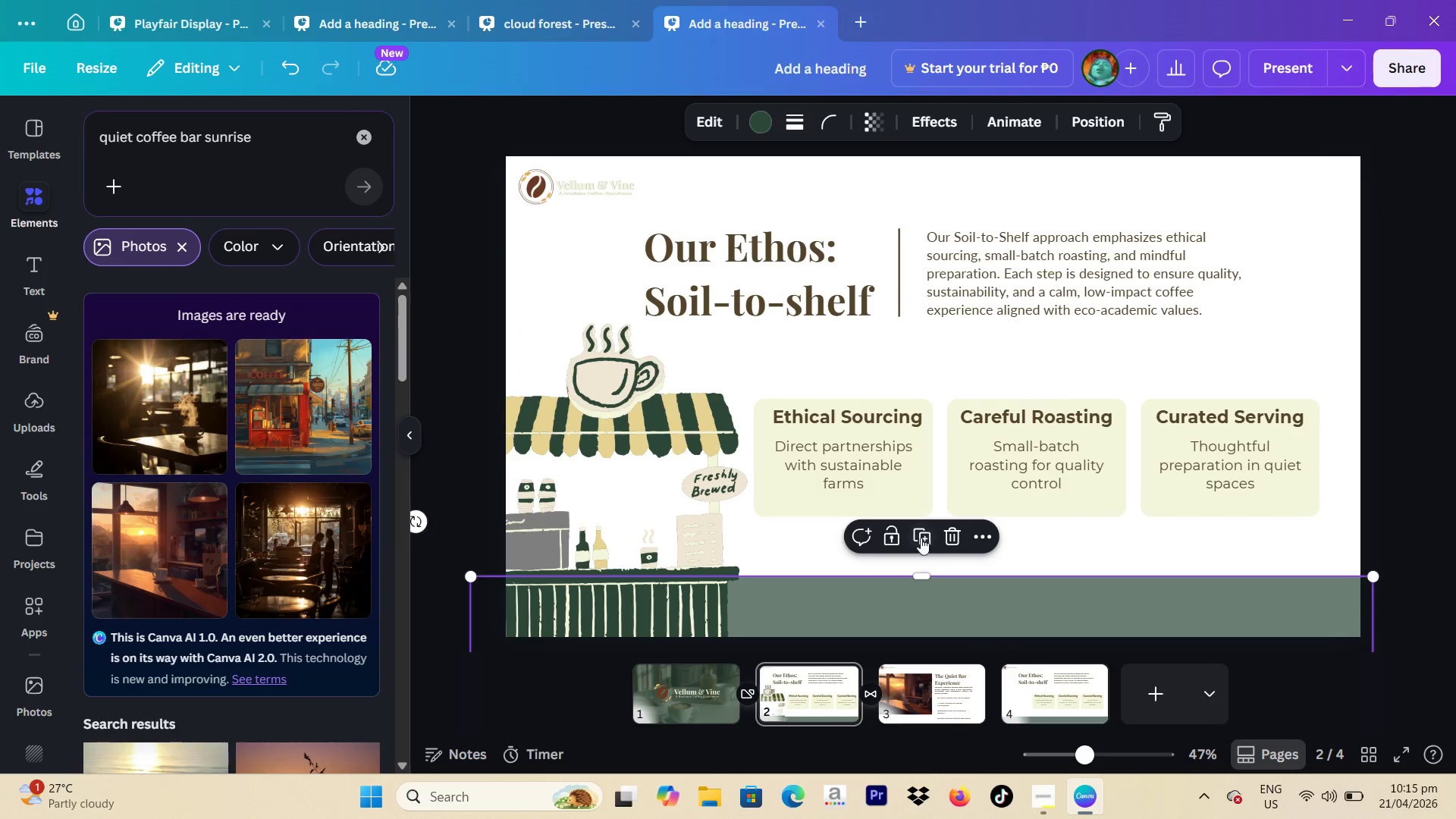 
left_click([918, 543])
 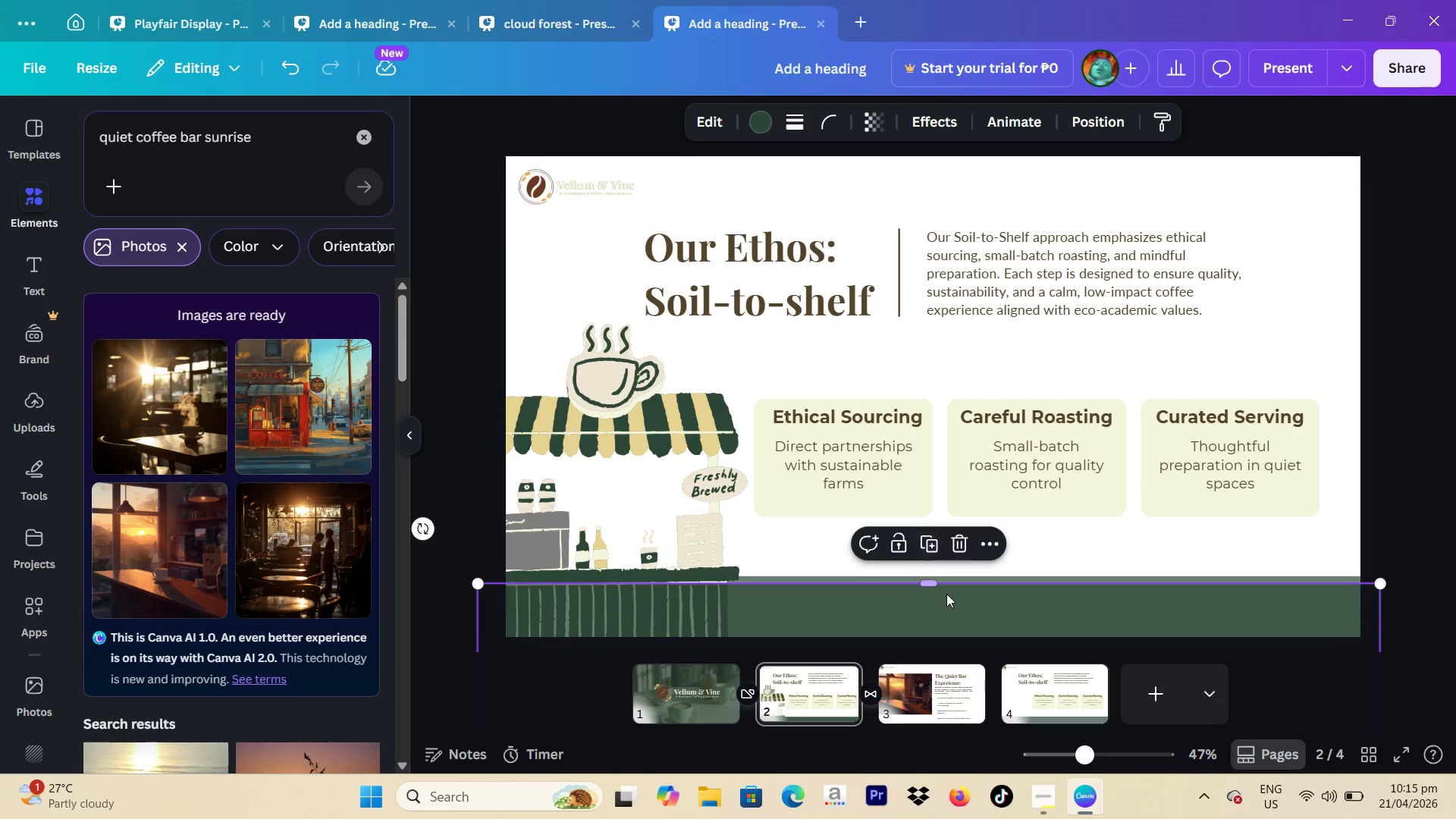 
left_click_drag(start_coordinate=[961, 605], to_coordinate=[954, 687])
 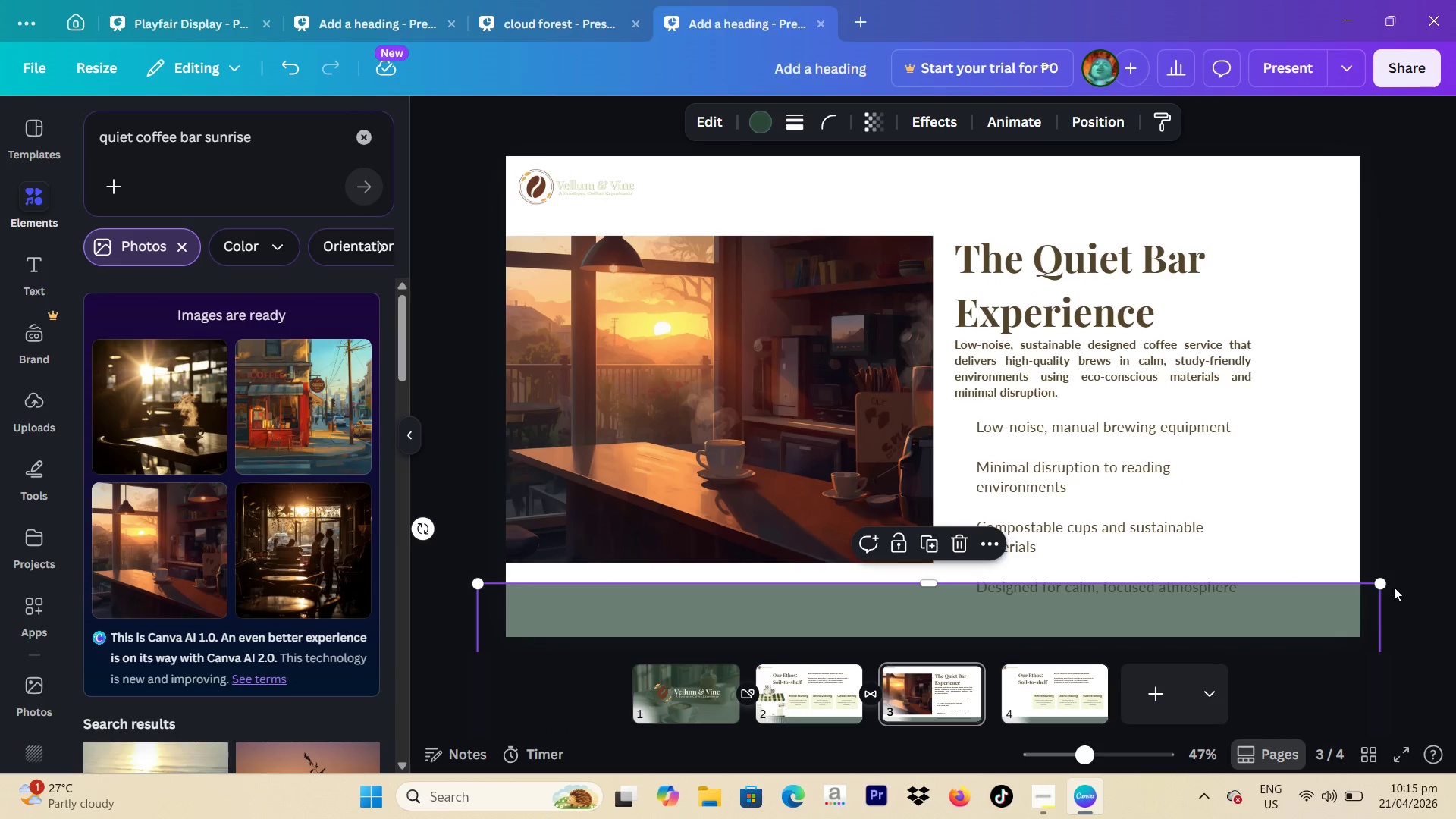 
left_click_drag(start_coordinate=[1380, 583], to_coordinate=[1235, 626])
 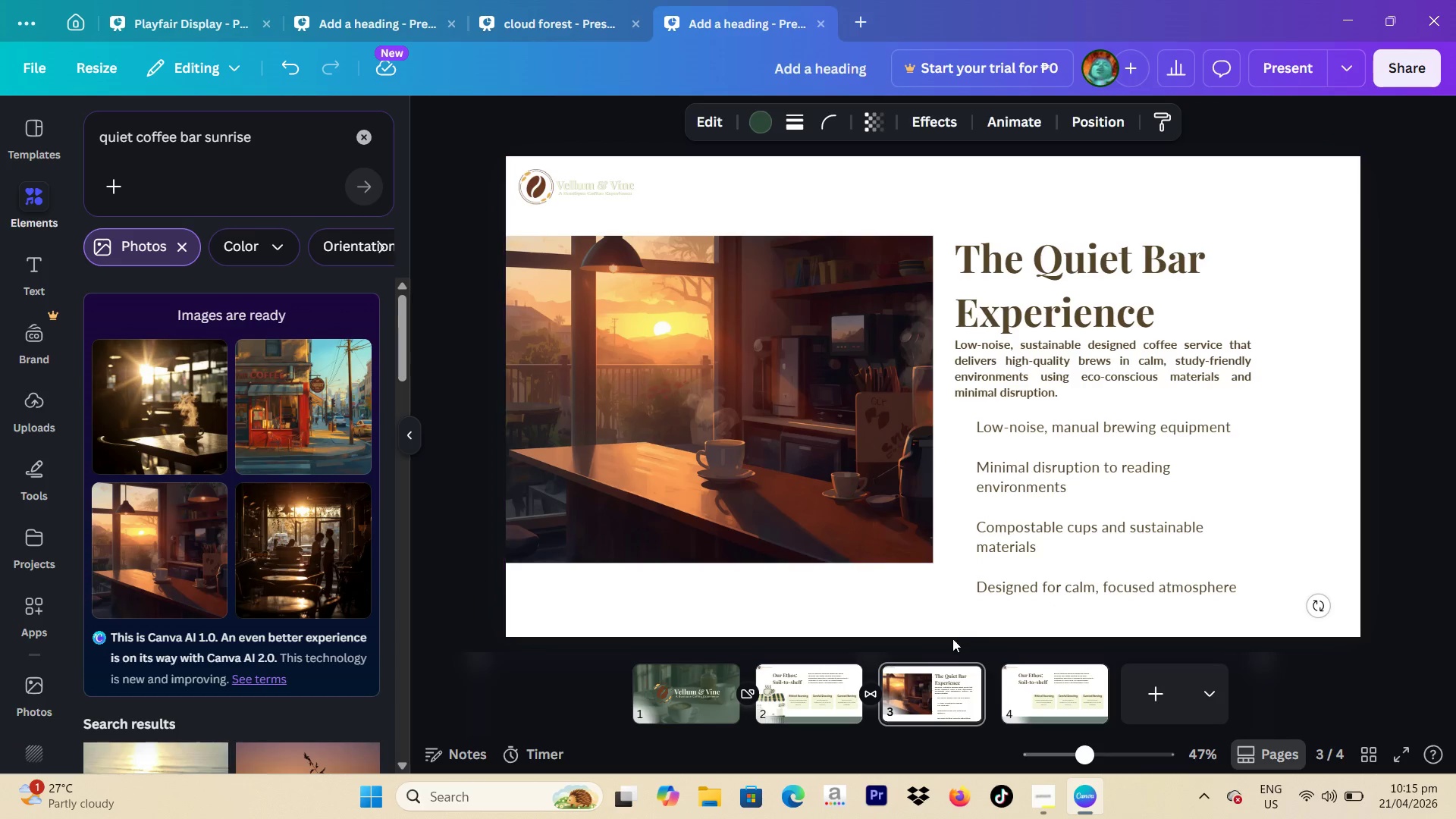 
left_click_drag(start_coordinate=[952, 643], to_coordinate=[897, 573])
 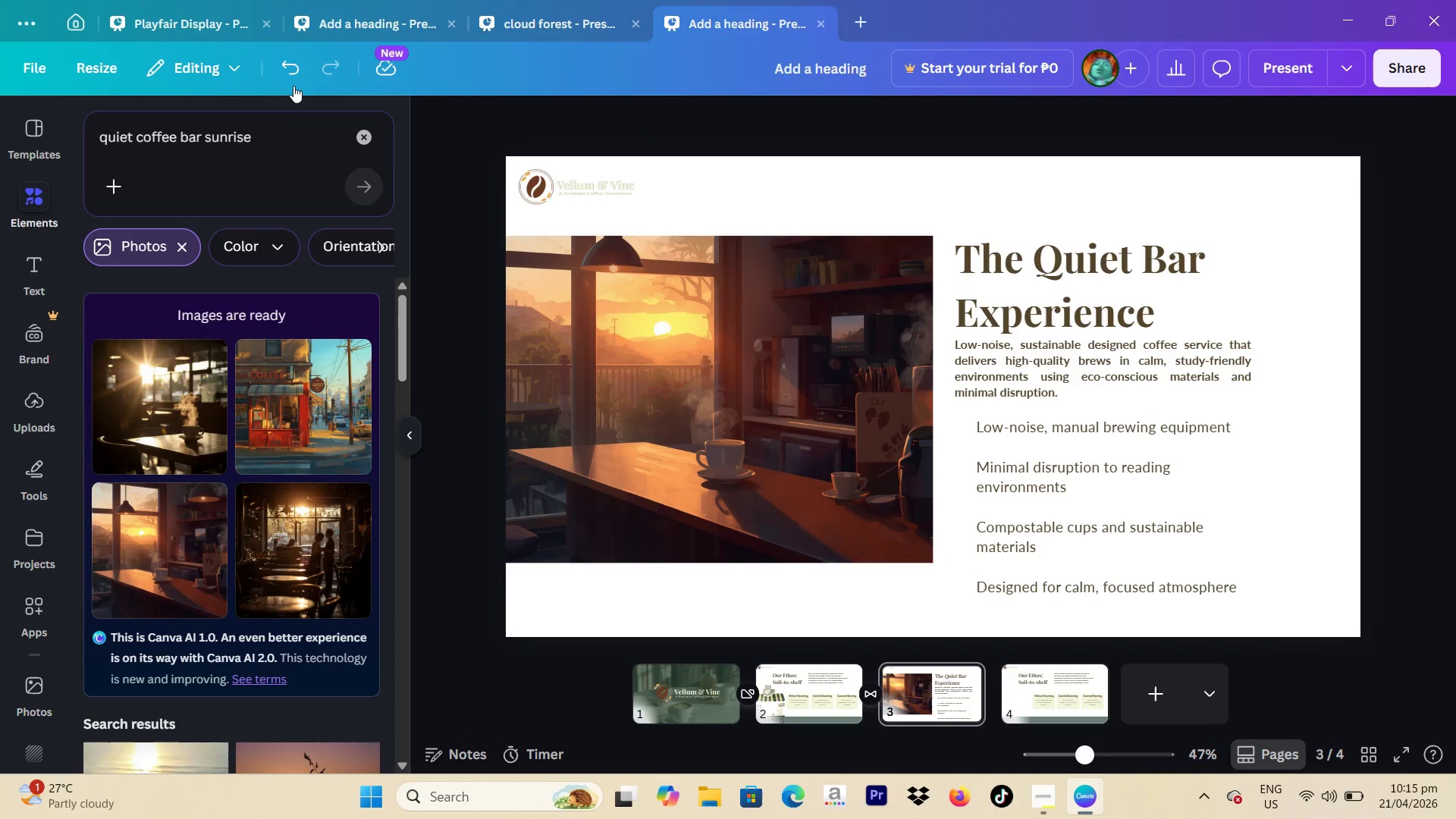 
left_click([293, 68])
 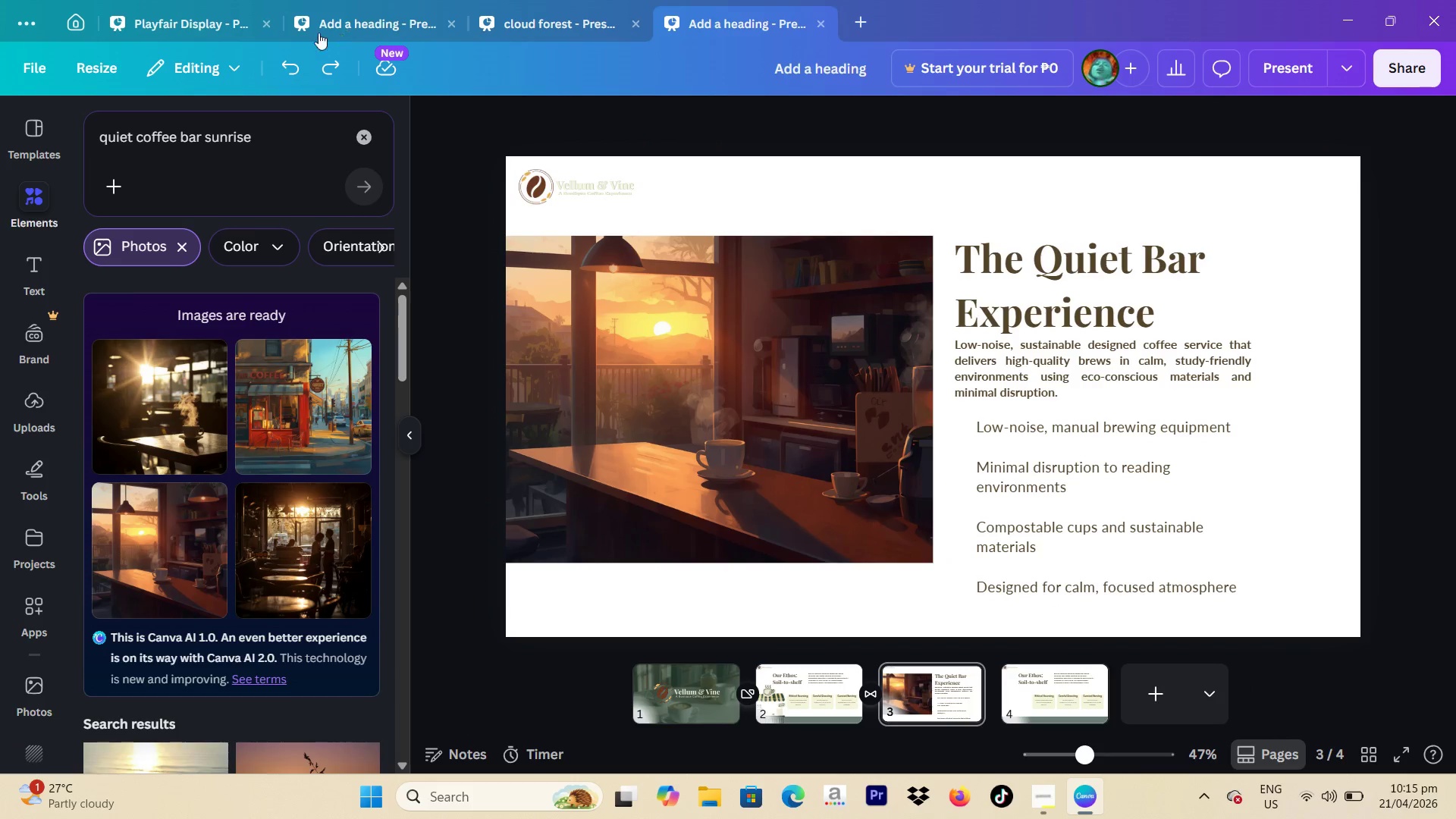 
left_click([299, 57])
 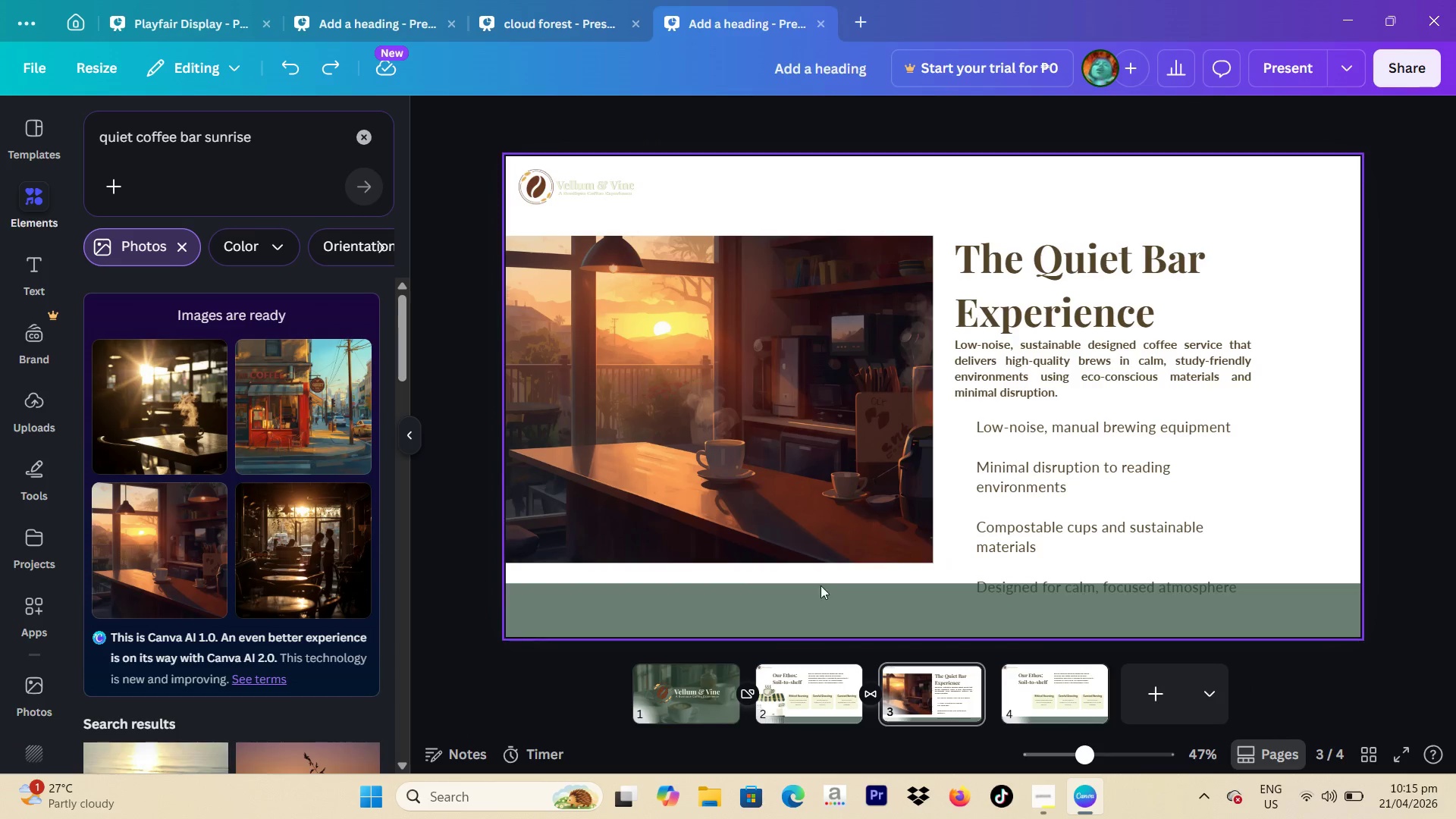 
left_click_drag(start_coordinate=[828, 597], to_coordinate=[921, 392])
 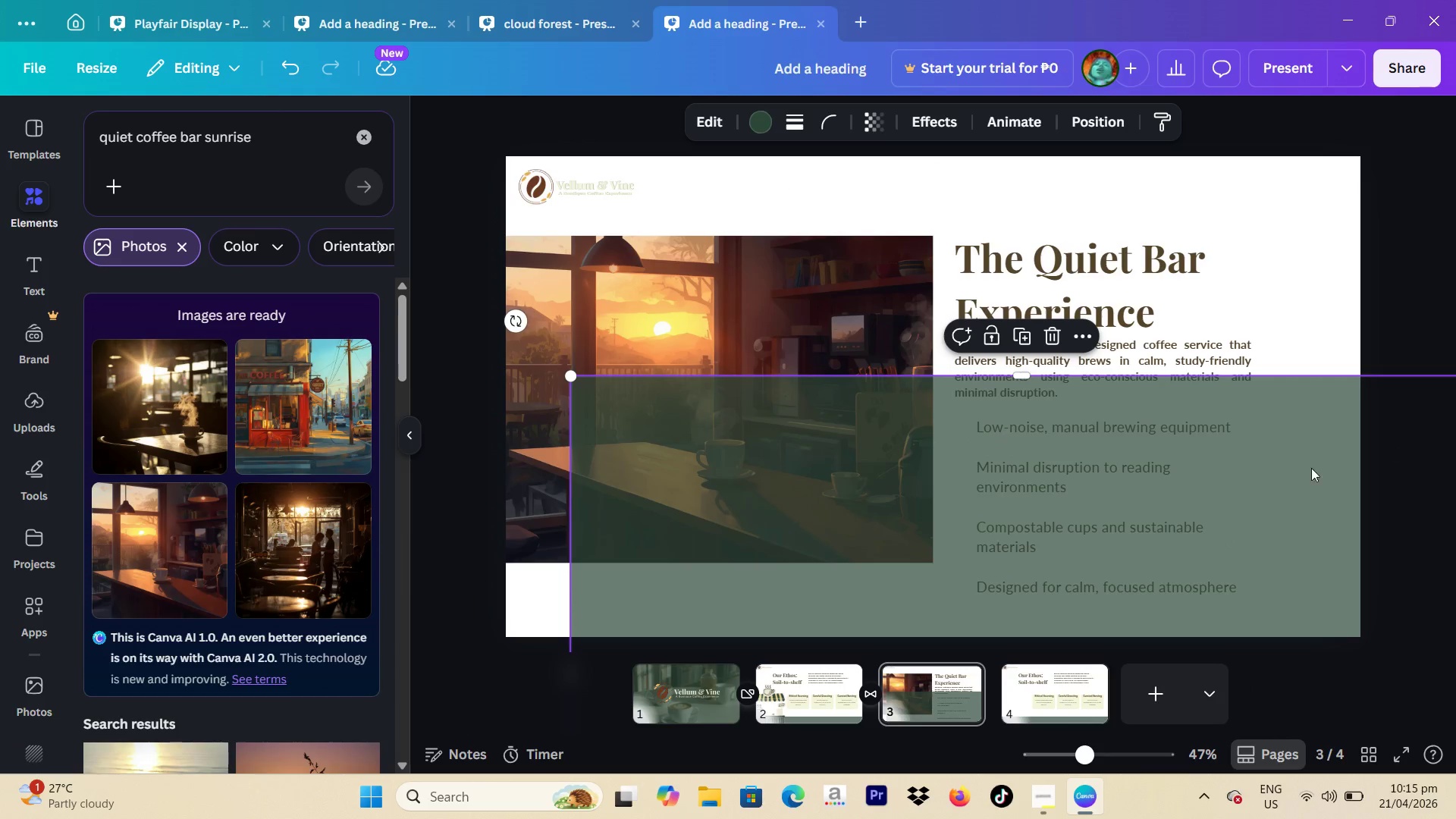 
left_click_drag(start_coordinate=[1309, 469], to_coordinate=[1174, 402])
 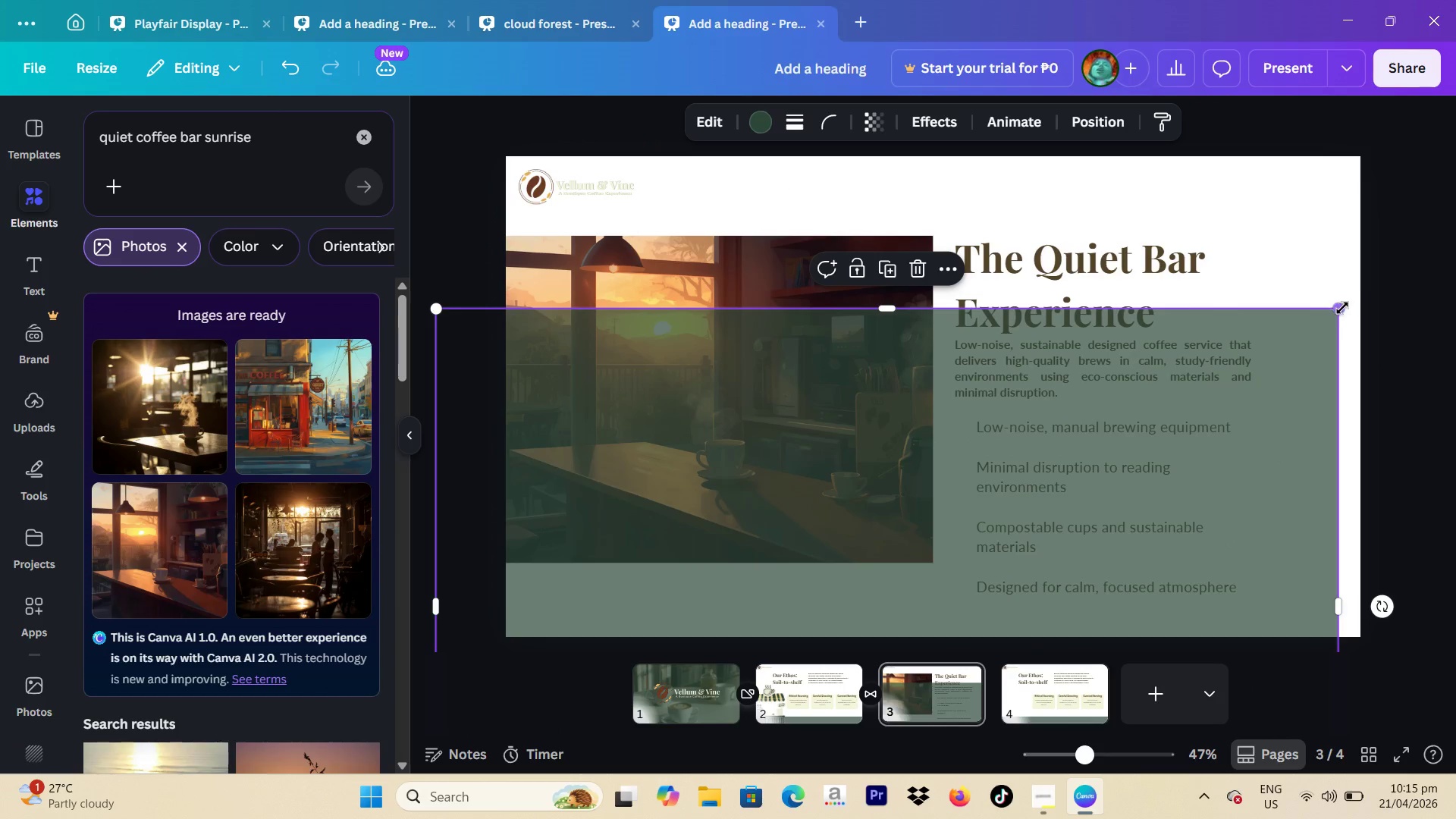 
left_click_drag(start_coordinate=[1340, 306], to_coordinate=[956, 478])
 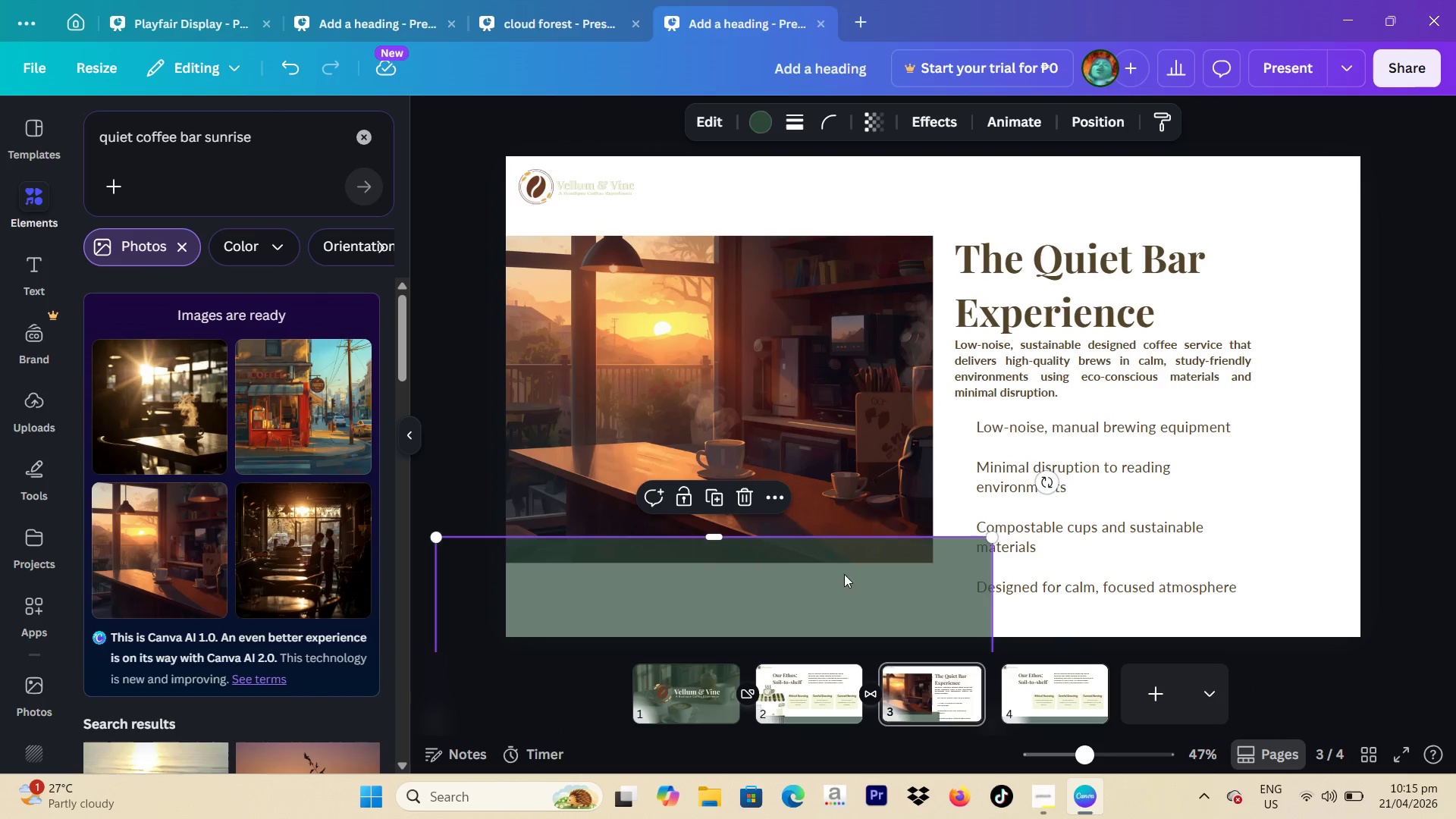 
left_click_drag(start_coordinate=[848, 585], to_coordinate=[999, 484])
 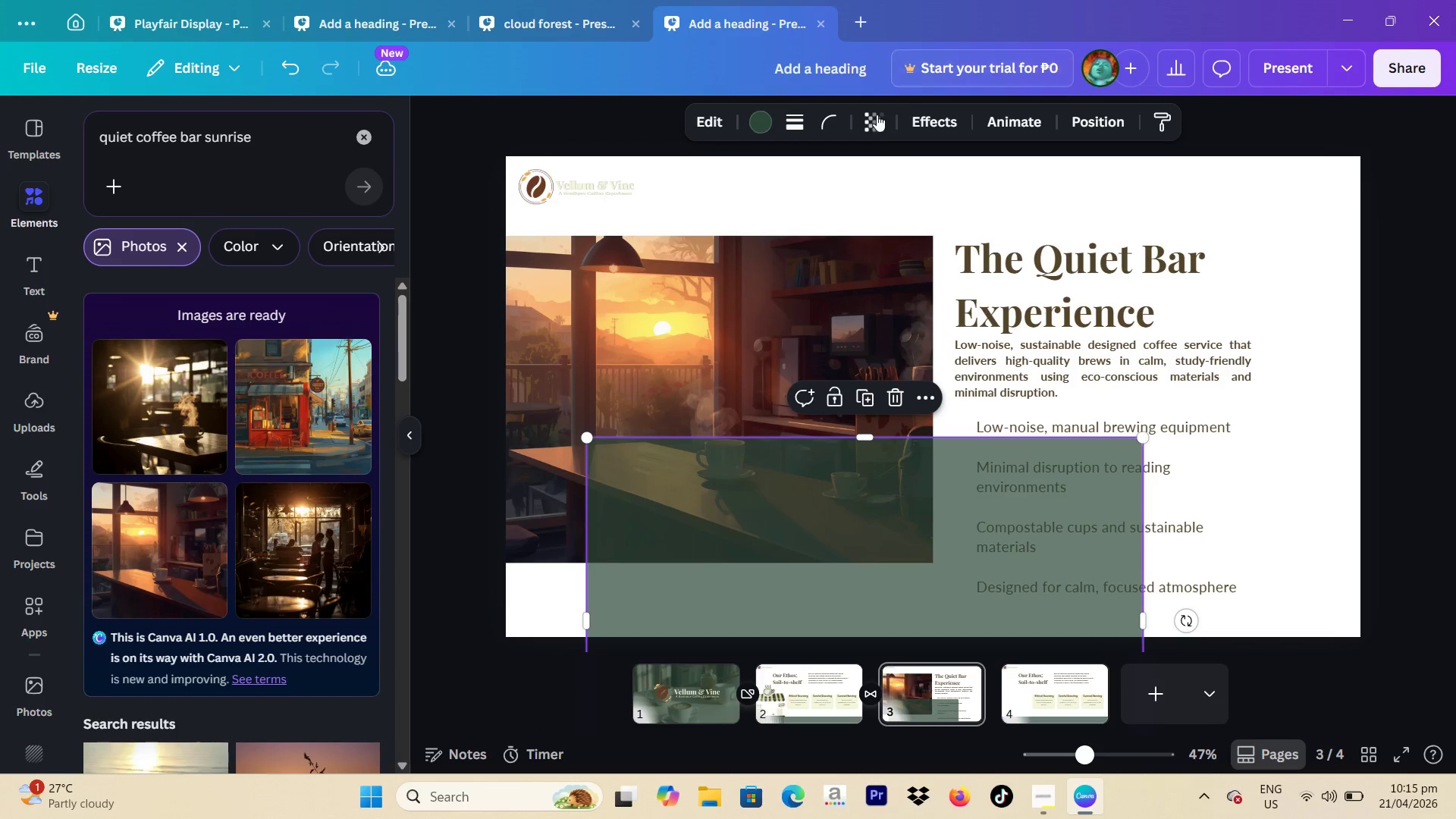 
left_click([875, 117])
 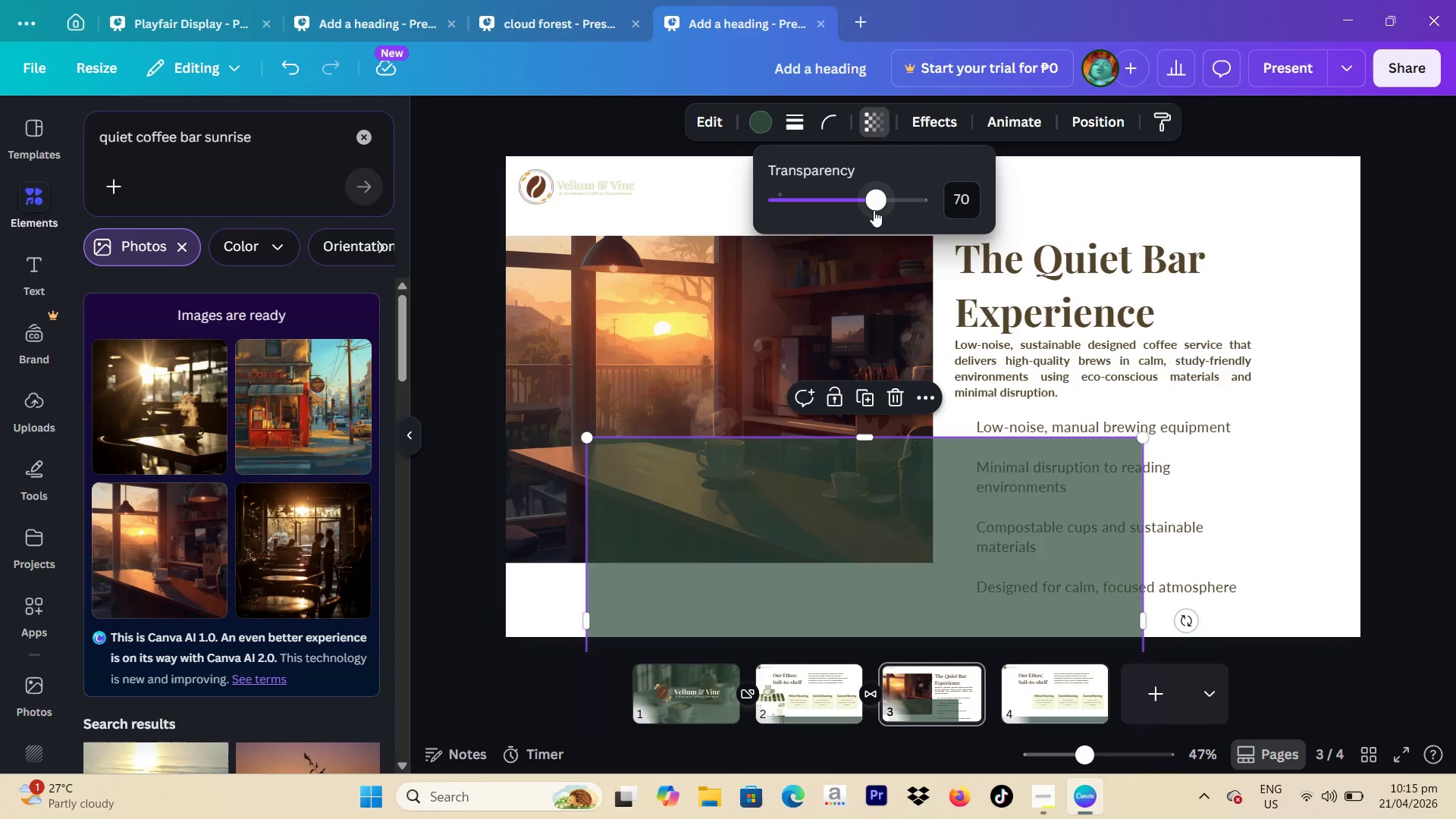 
left_click_drag(start_coordinate=[881, 210], to_coordinate=[1031, 199])
 